 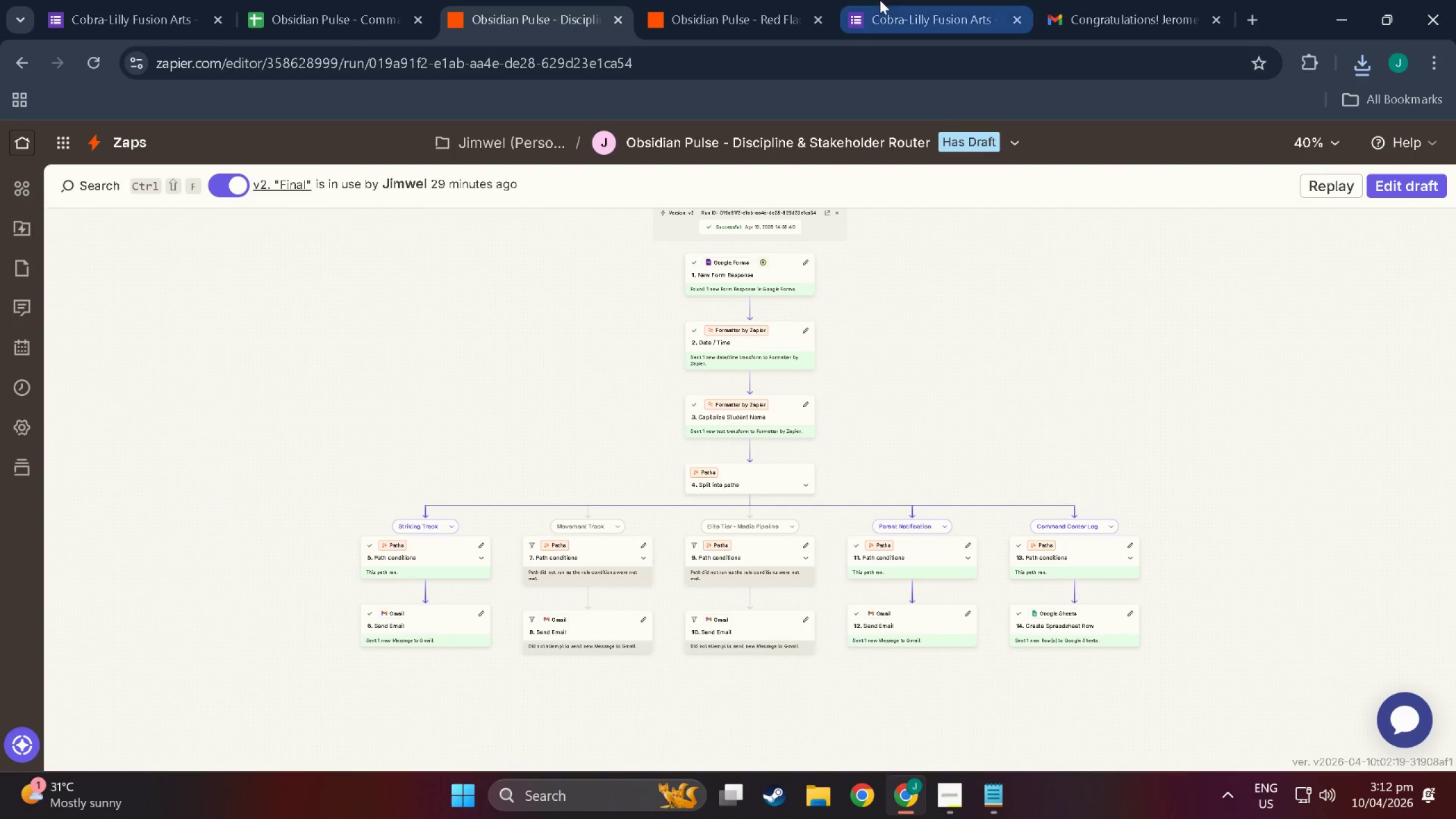 
mouse_move([737, 8])
 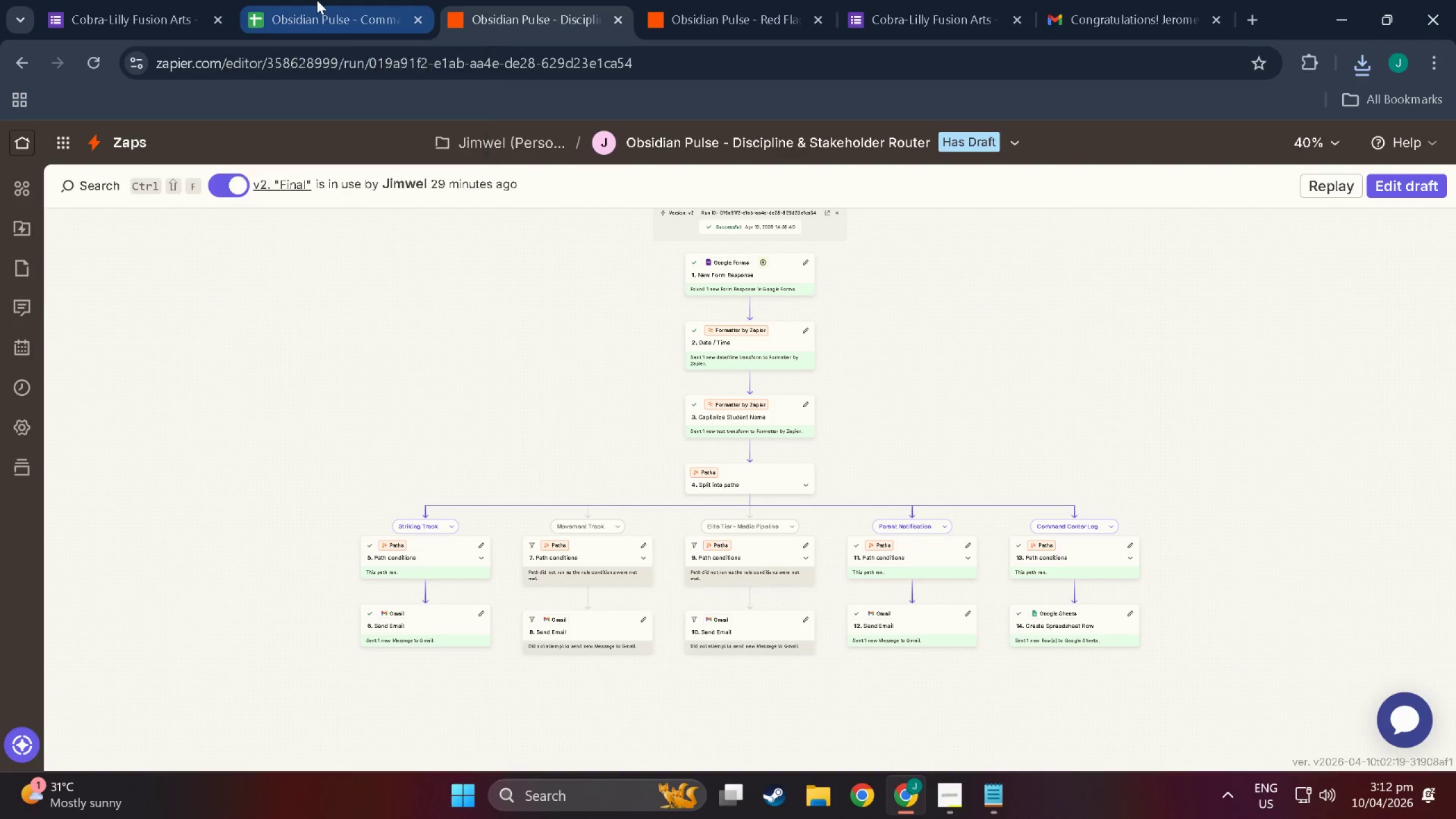 
left_click([317, 0])
 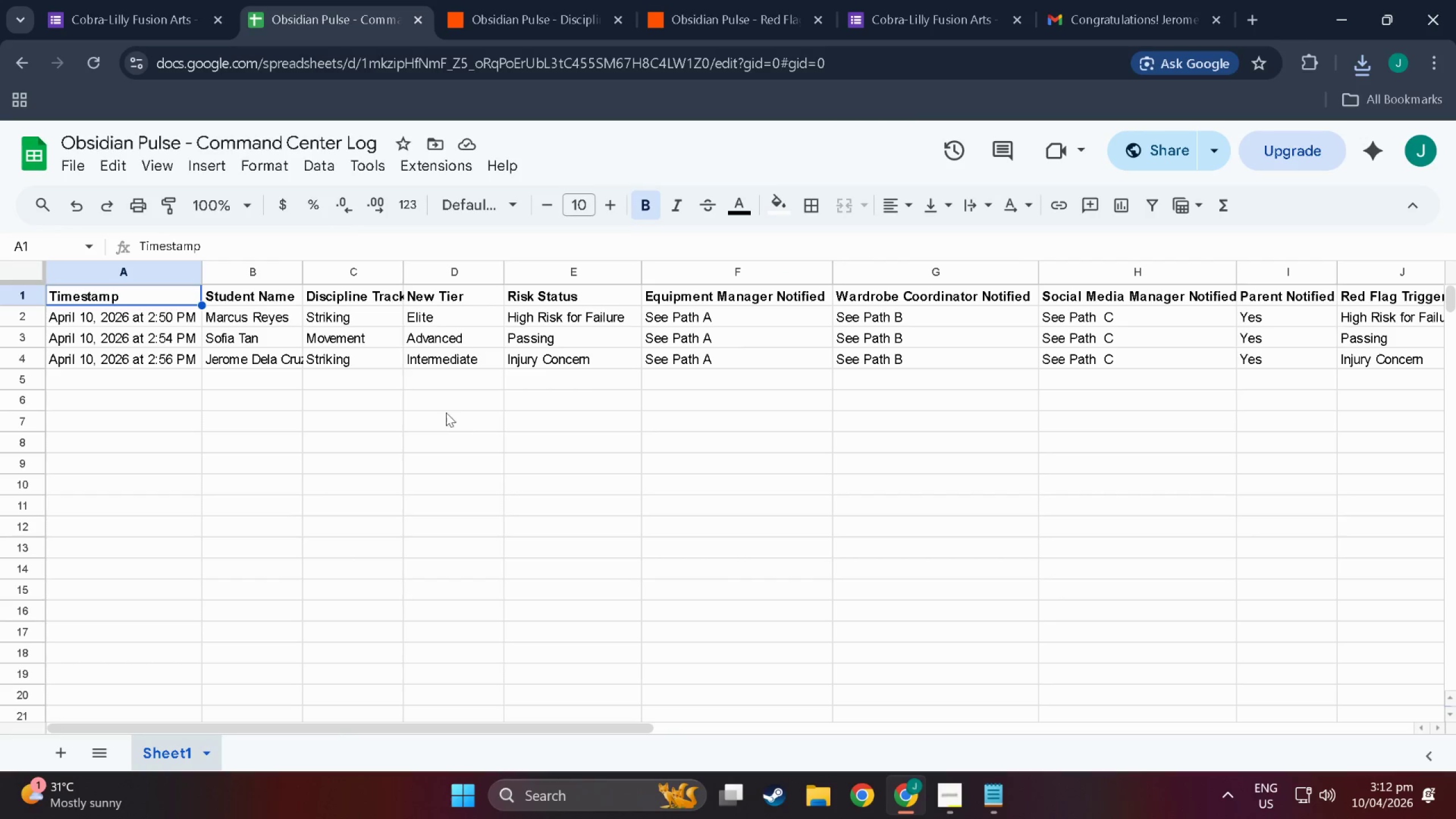 
scroll: coordinate [455, 463], scroll_direction: up, amount: 1.0
 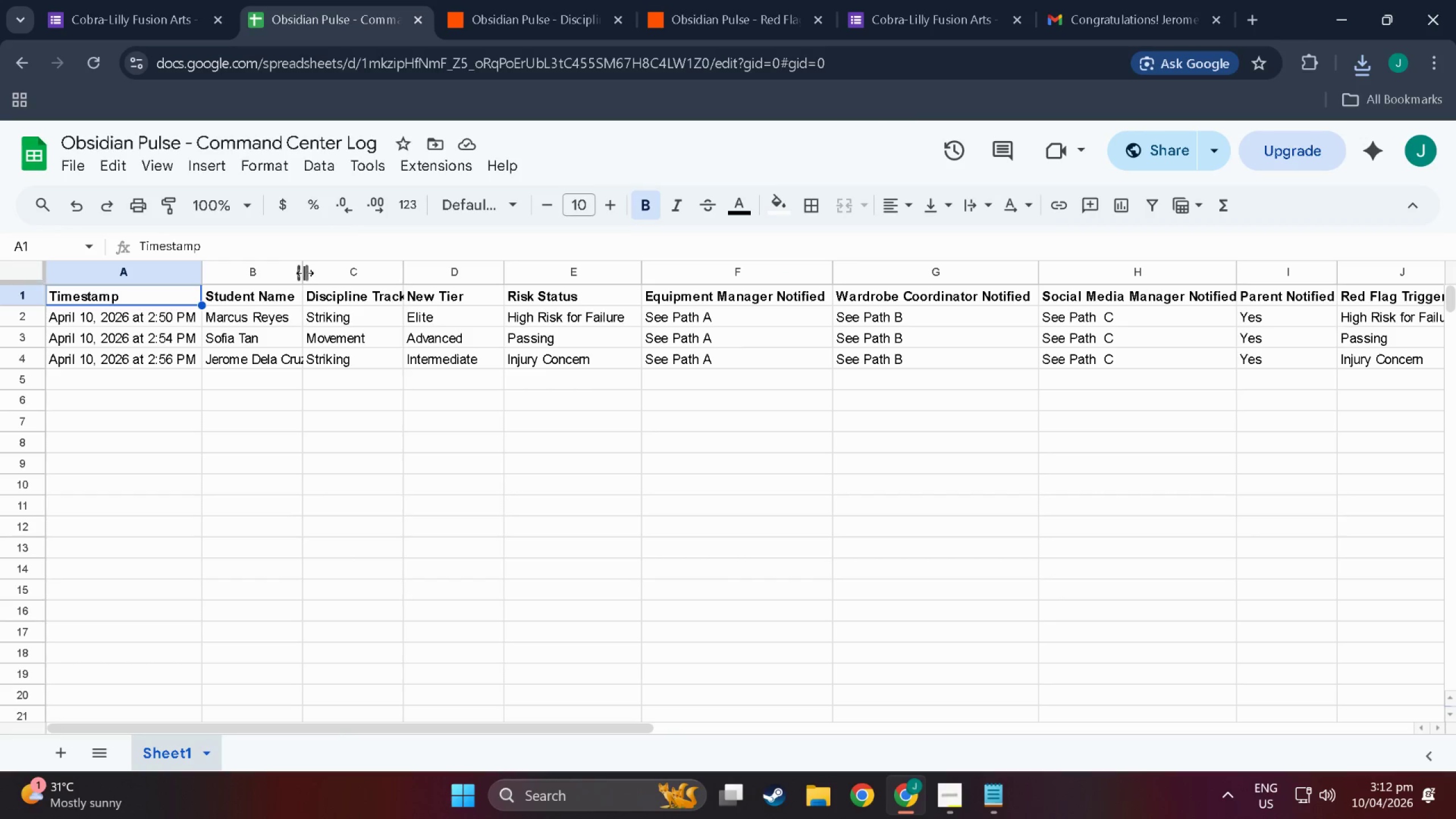 
left_click_drag(start_coordinate=[305, 272], to_coordinate=[321, 274])
 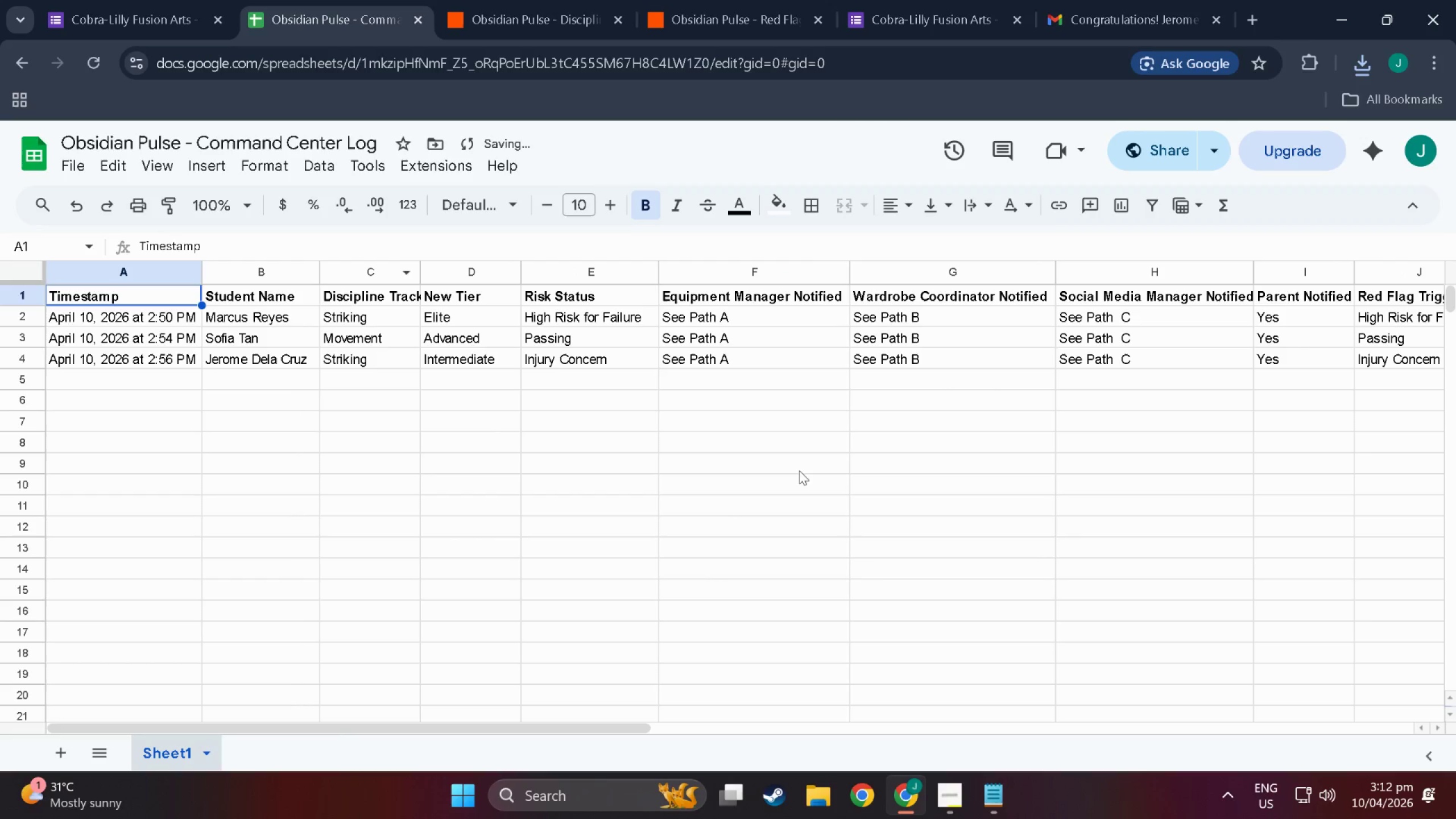 
hold_key(key=ControlLeft, duration=0.82)
scroll: coordinate [785, 487], scroll_direction: down, amount: 2.0
 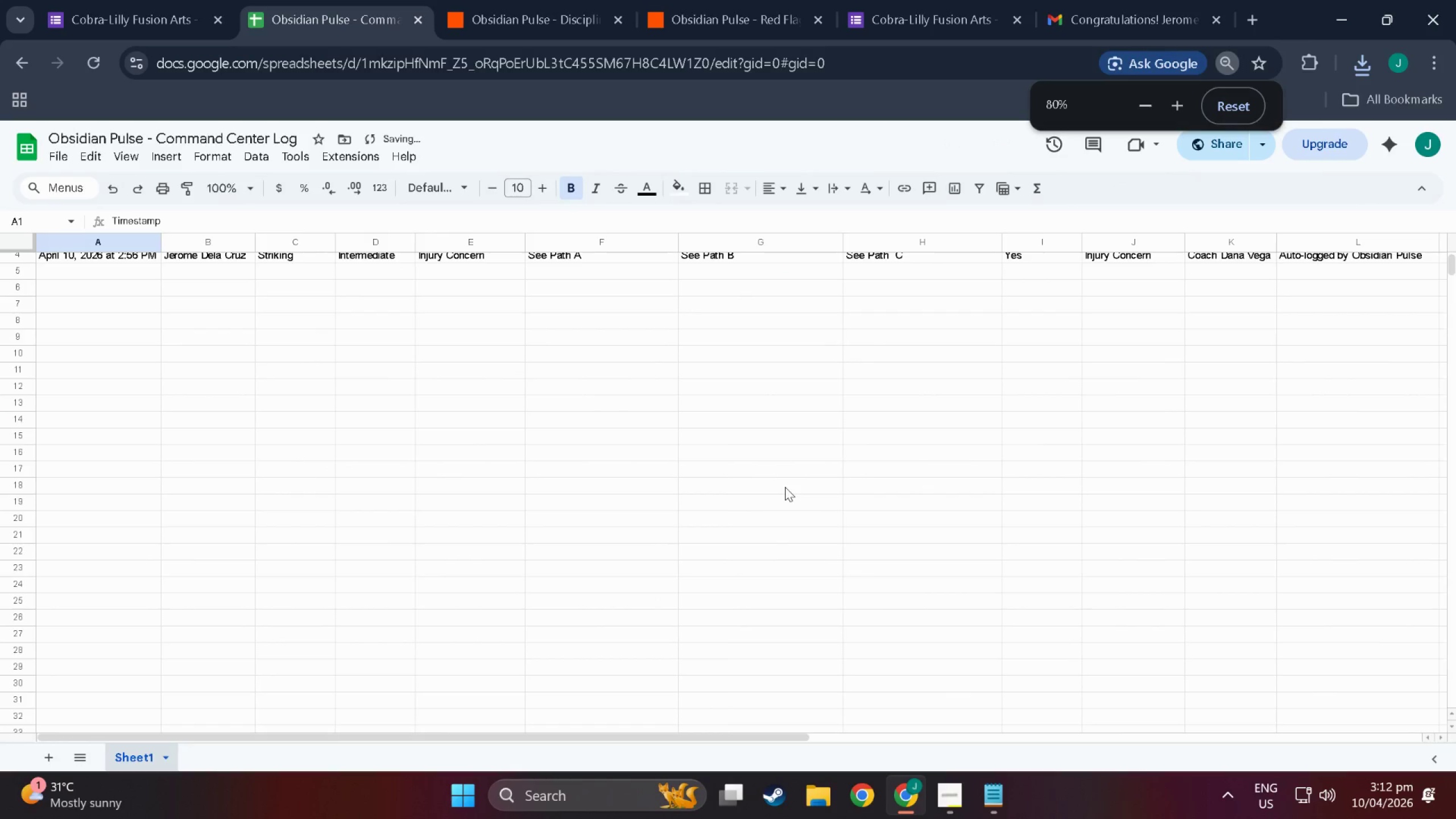 
scroll: coordinate [785, 486], scroll_direction: up, amount: 6.0
 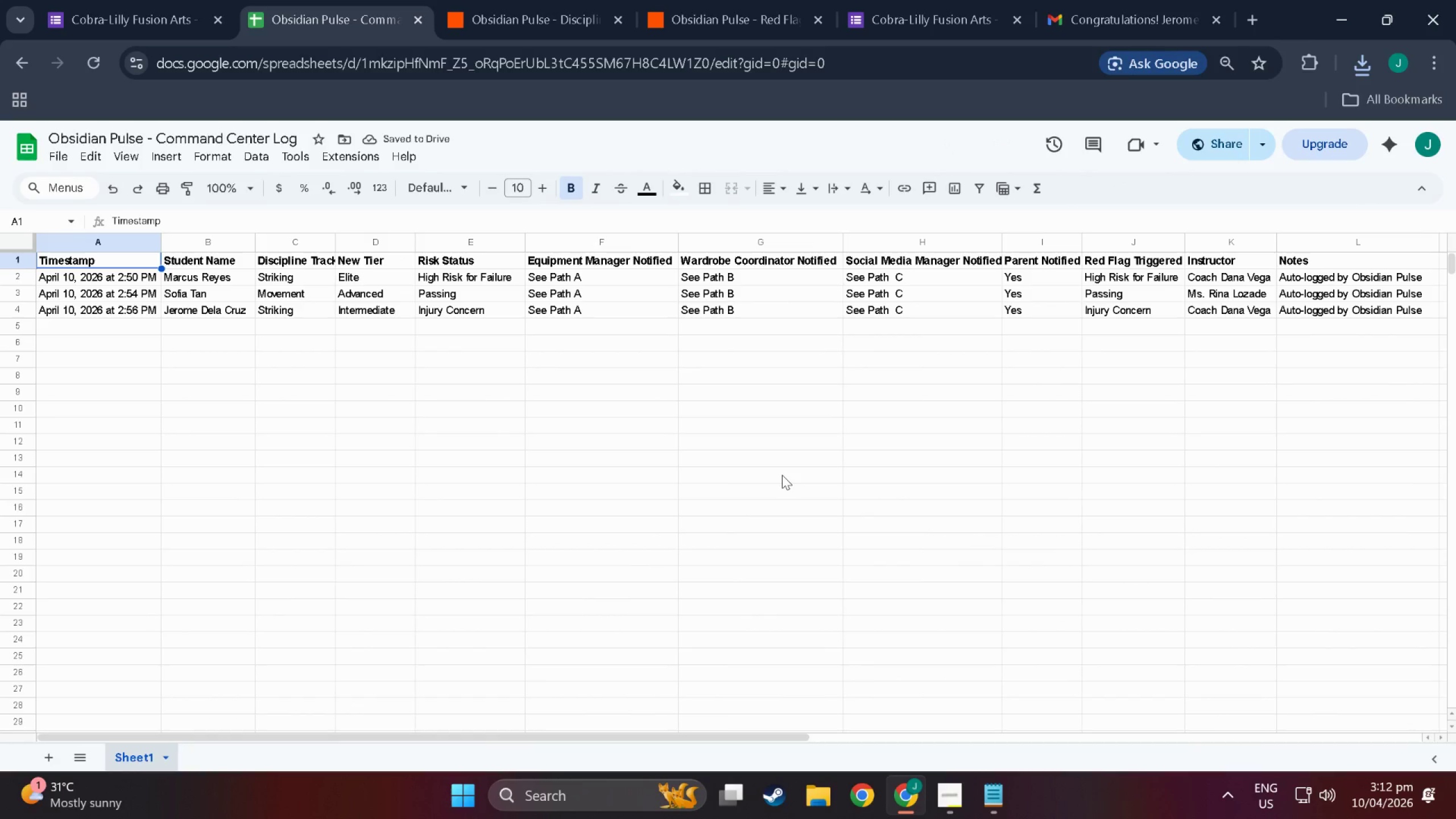 
hold_key(key=ControlLeft, duration=1.4)
scroll: coordinate [782, 475], scroll_direction: down, amount: 1.0
 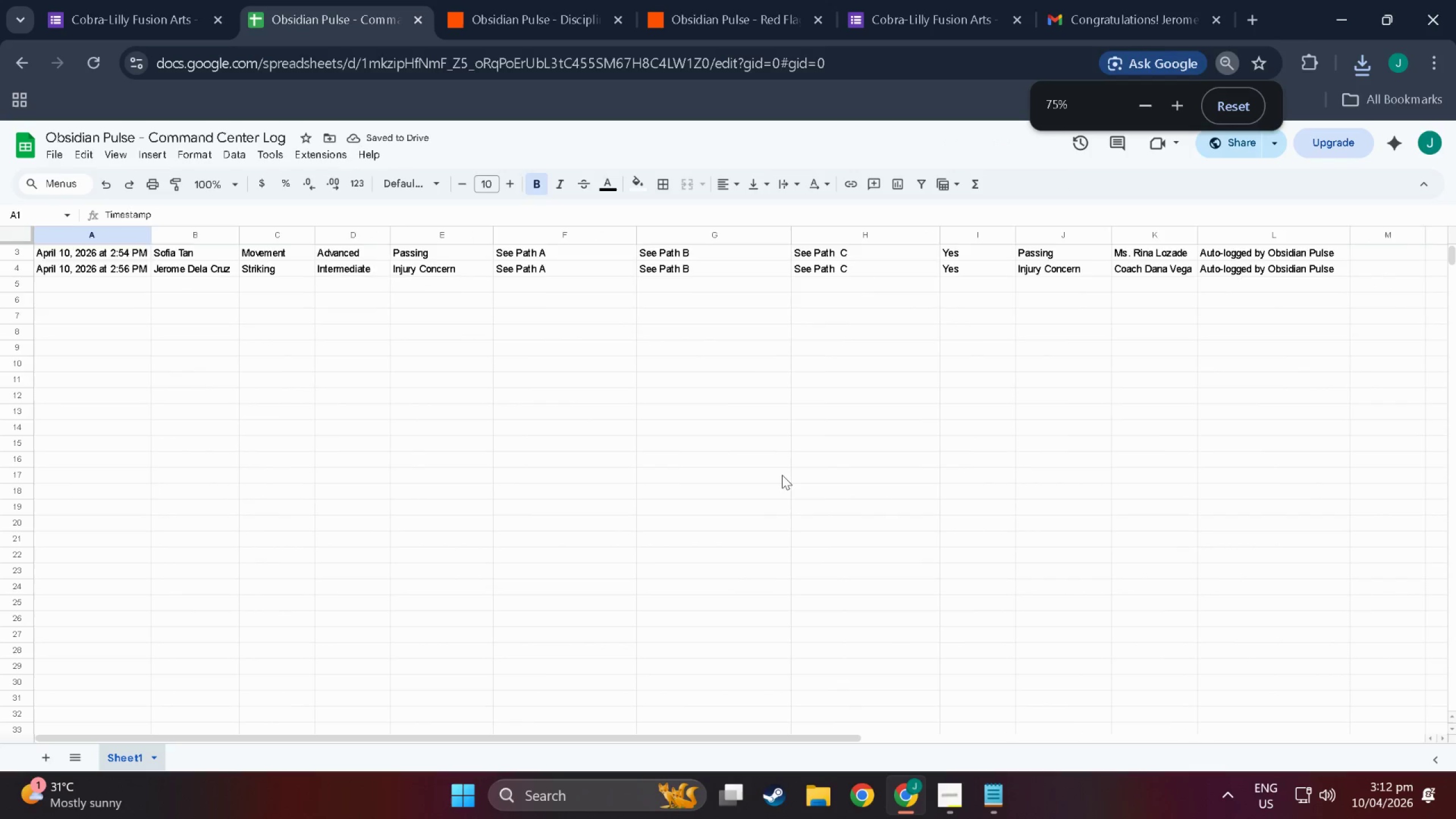 
scroll: coordinate [782, 475], scroll_direction: up, amount: 2.0
 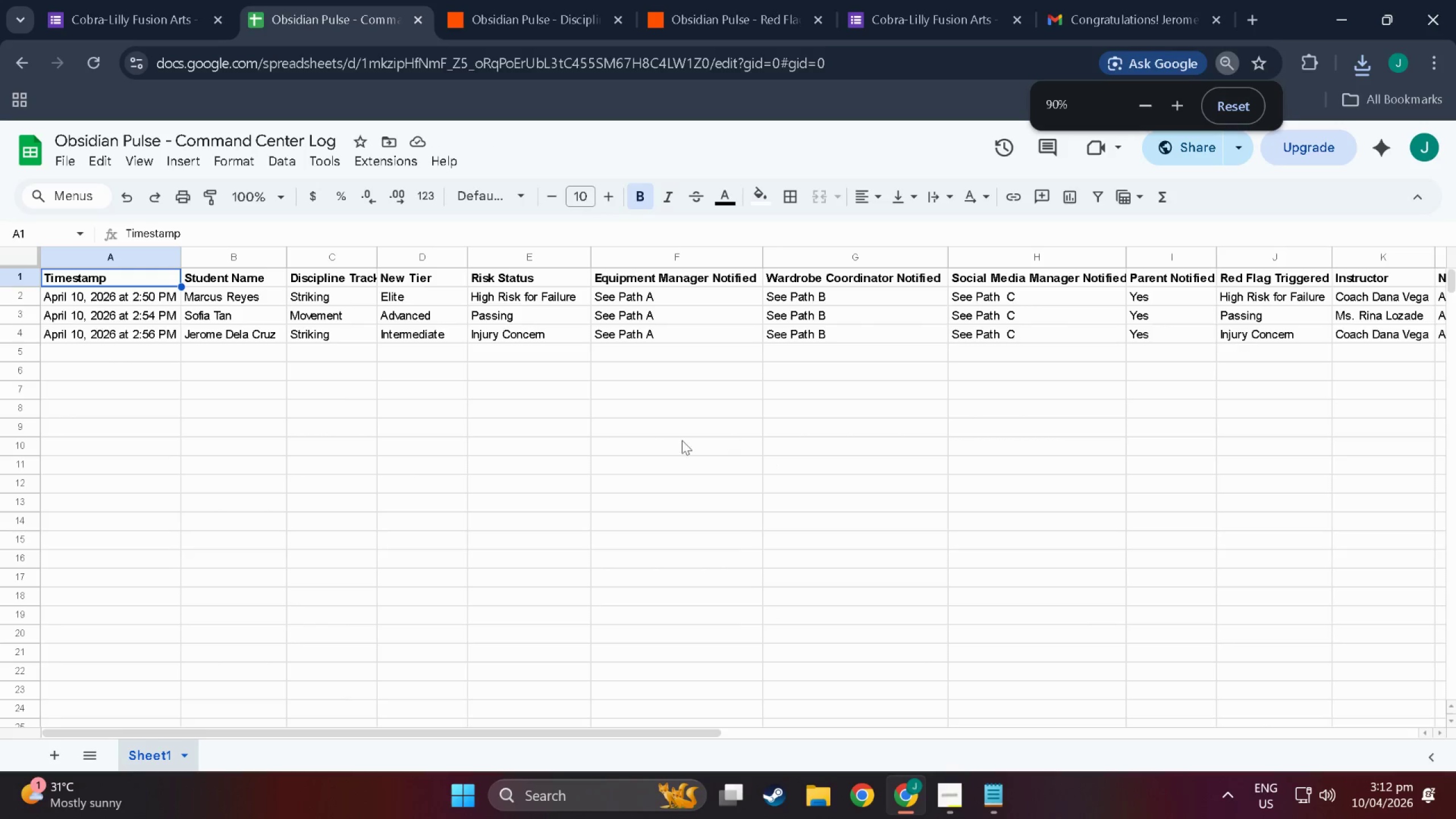 
left_click([656, 458])
 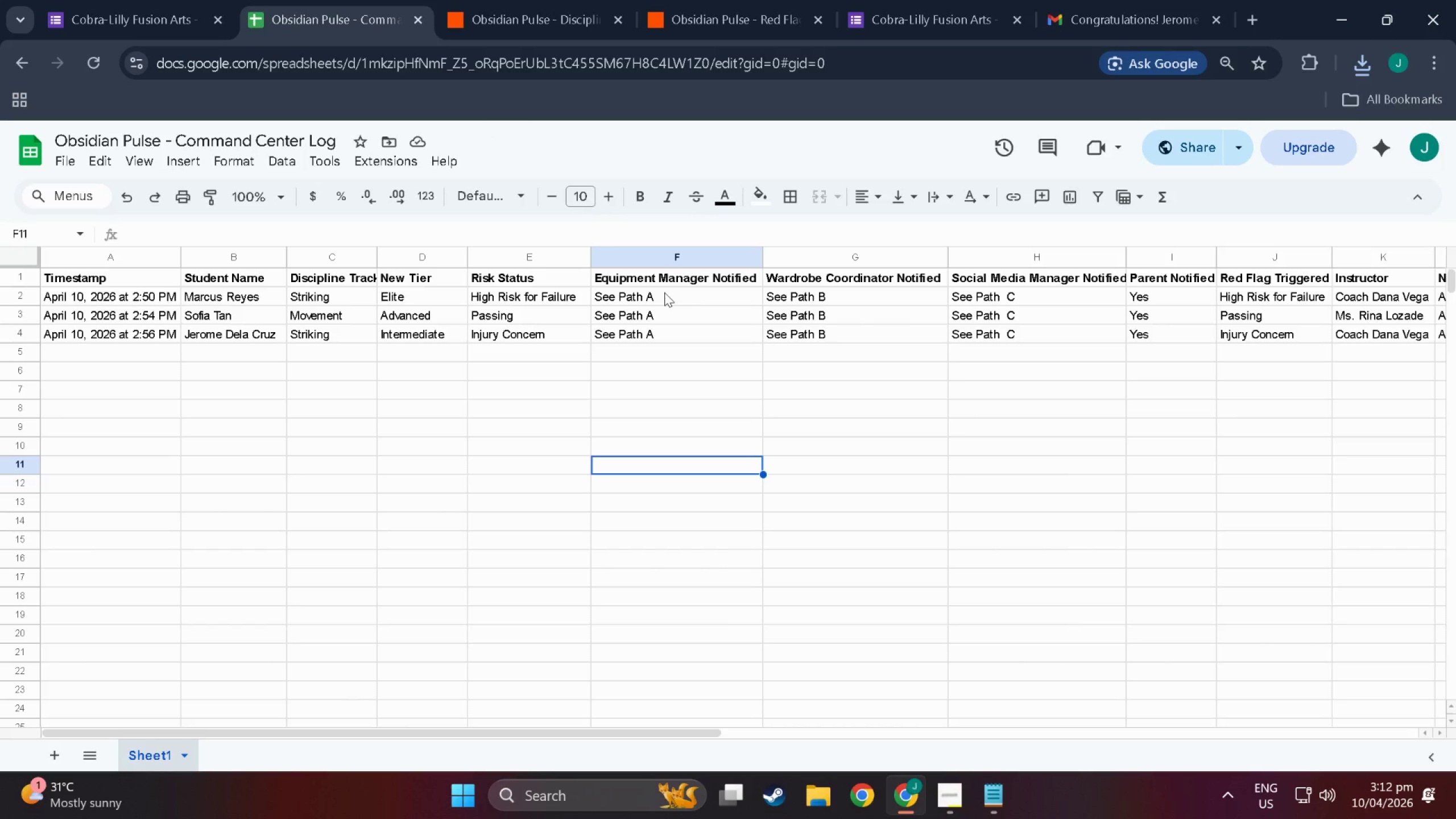 
double_click([664, 292])
 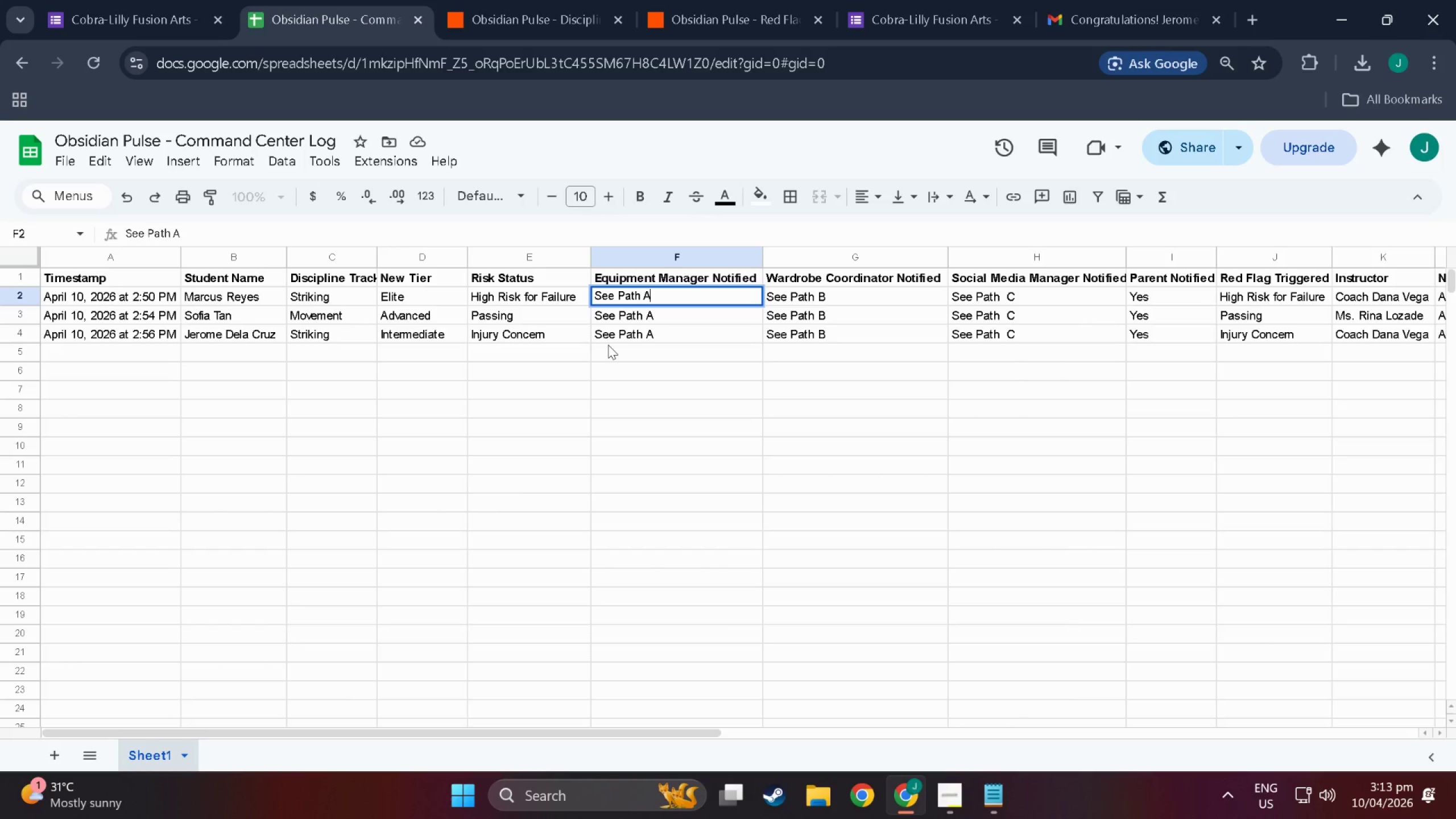 
wait(50.02)
 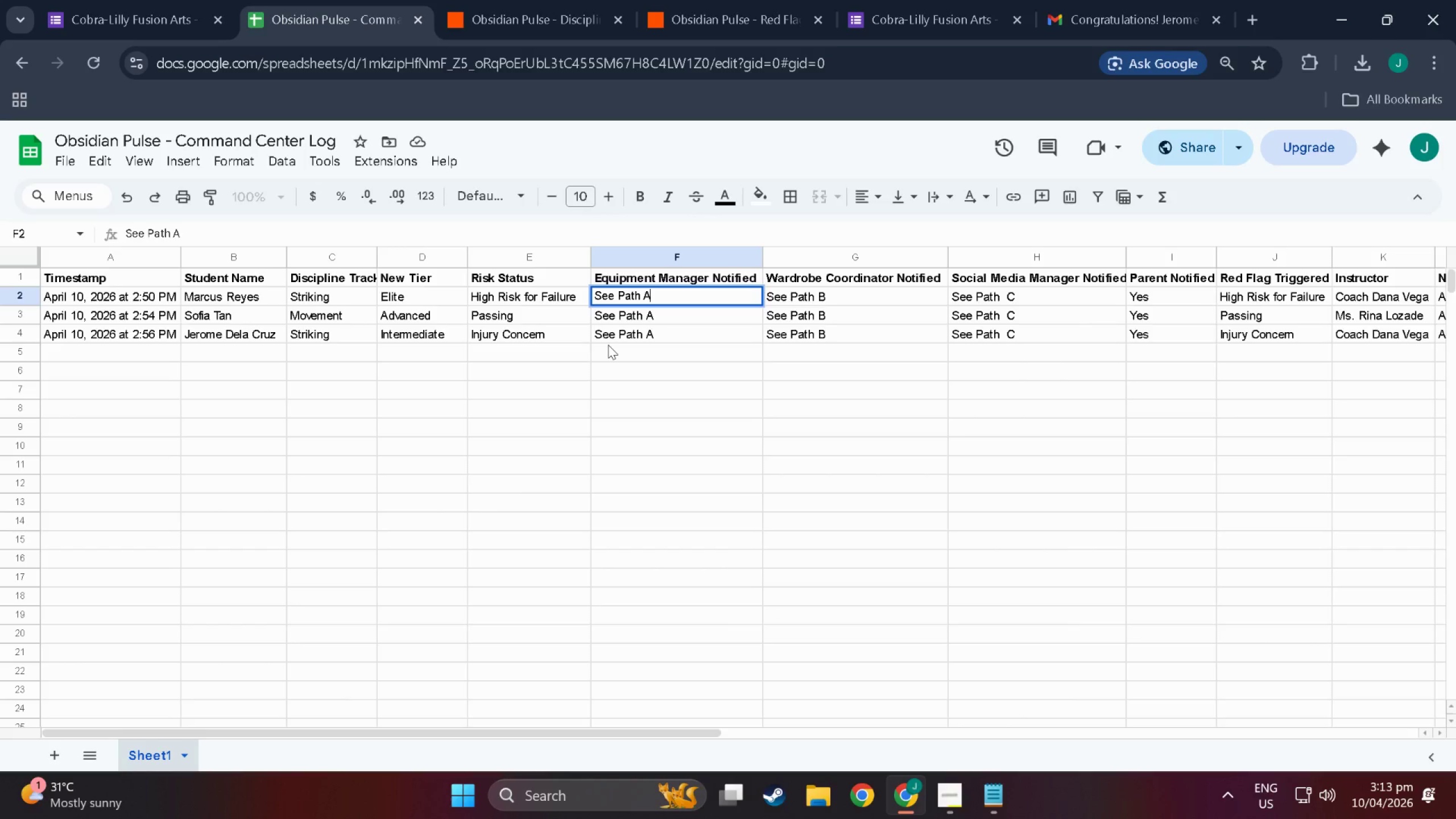 
double_click([659, 296])
 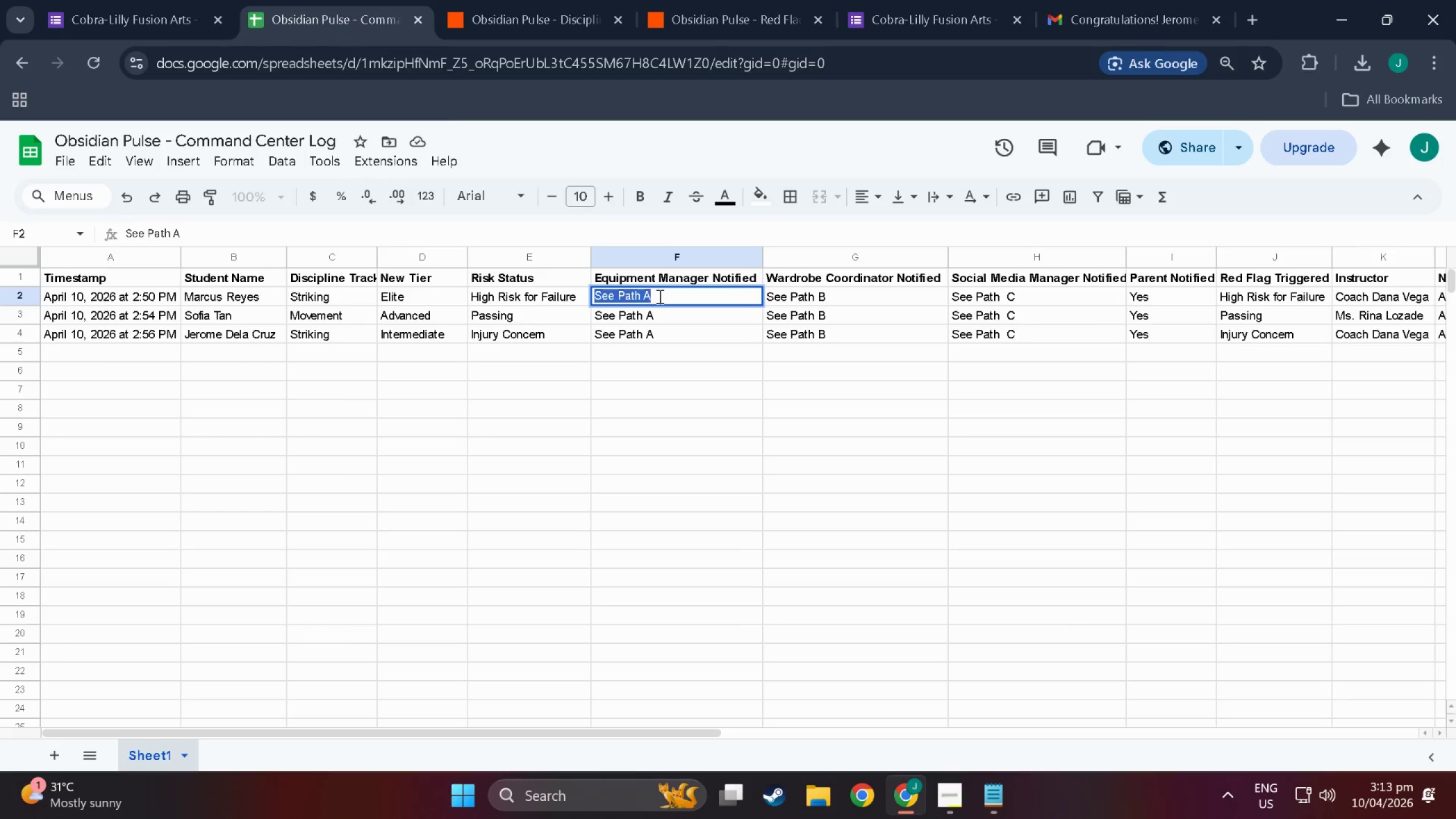 
triple_click([659, 296])
 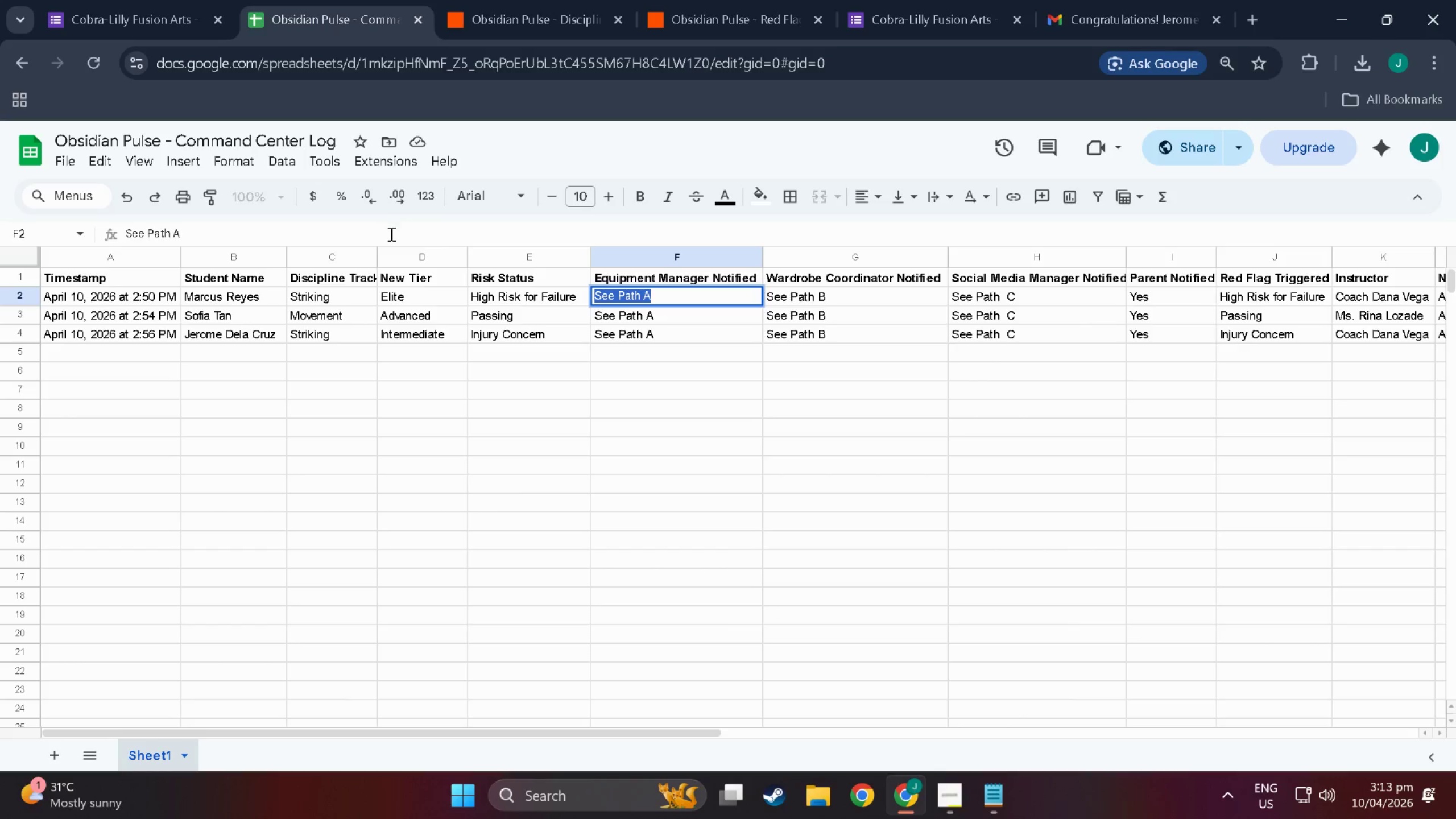 
double_click([395, 238])
 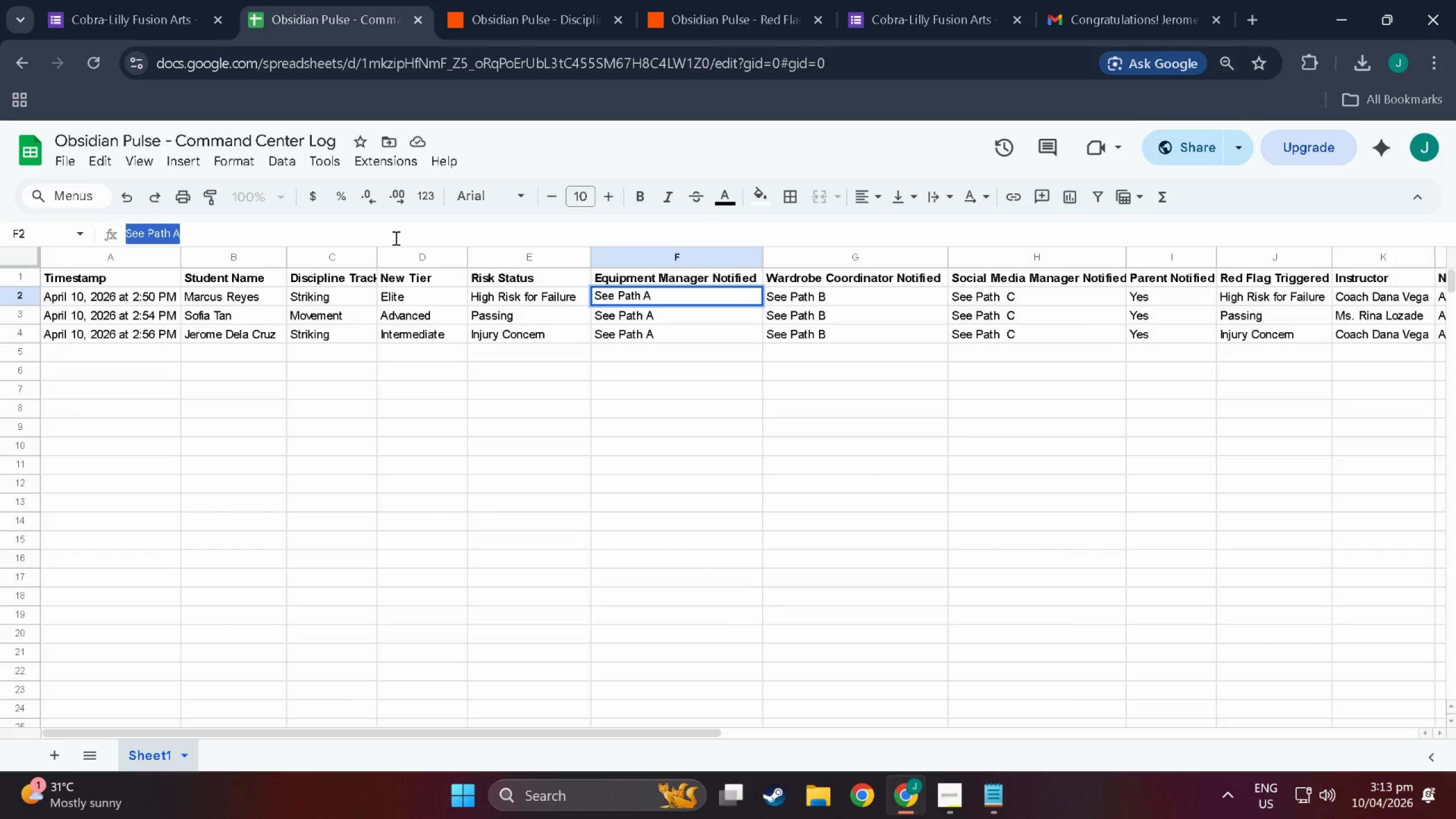 
triple_click([395, 238])
 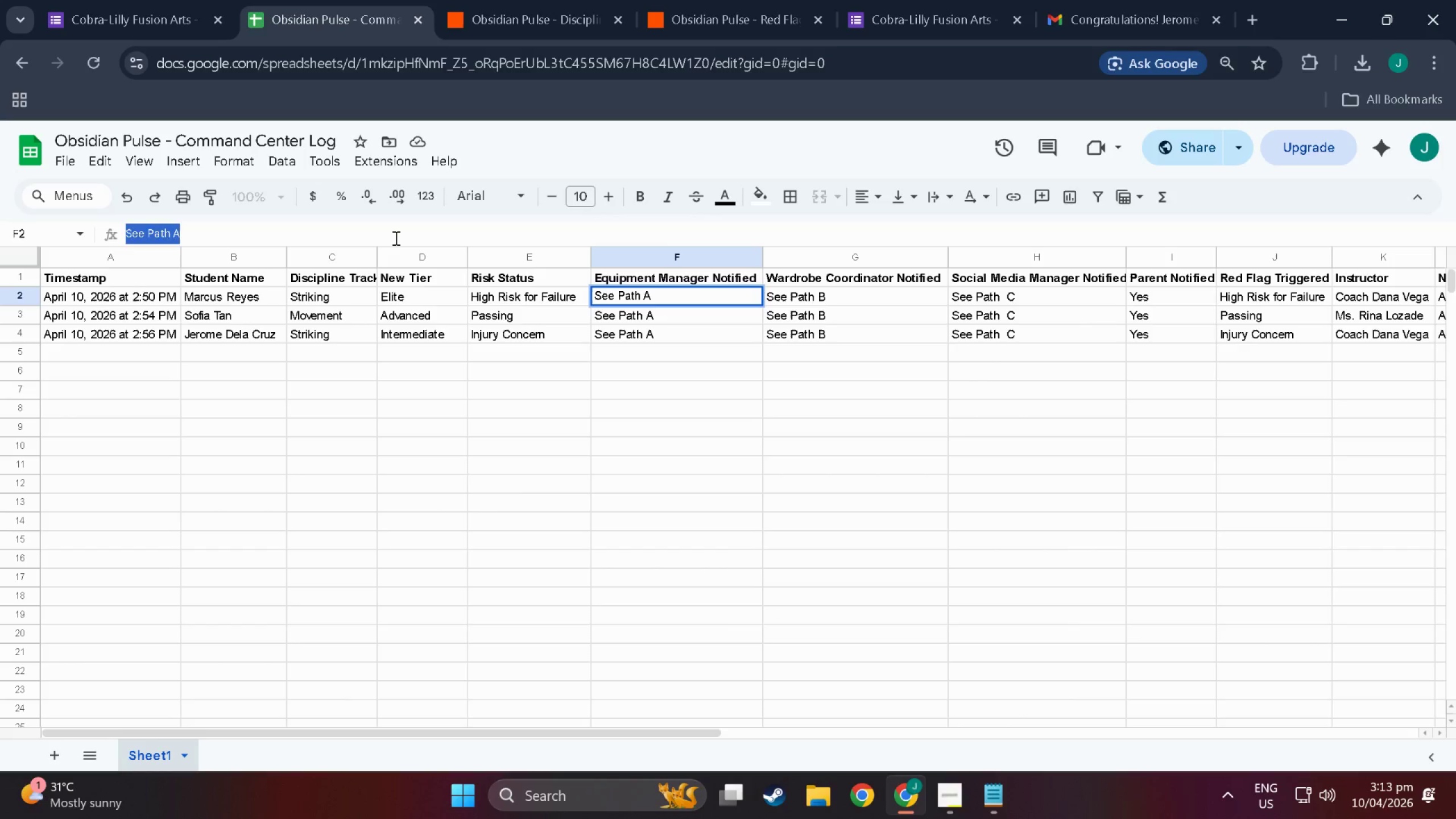 
type(=IF(C@)
key(Backspace)
type(2)
 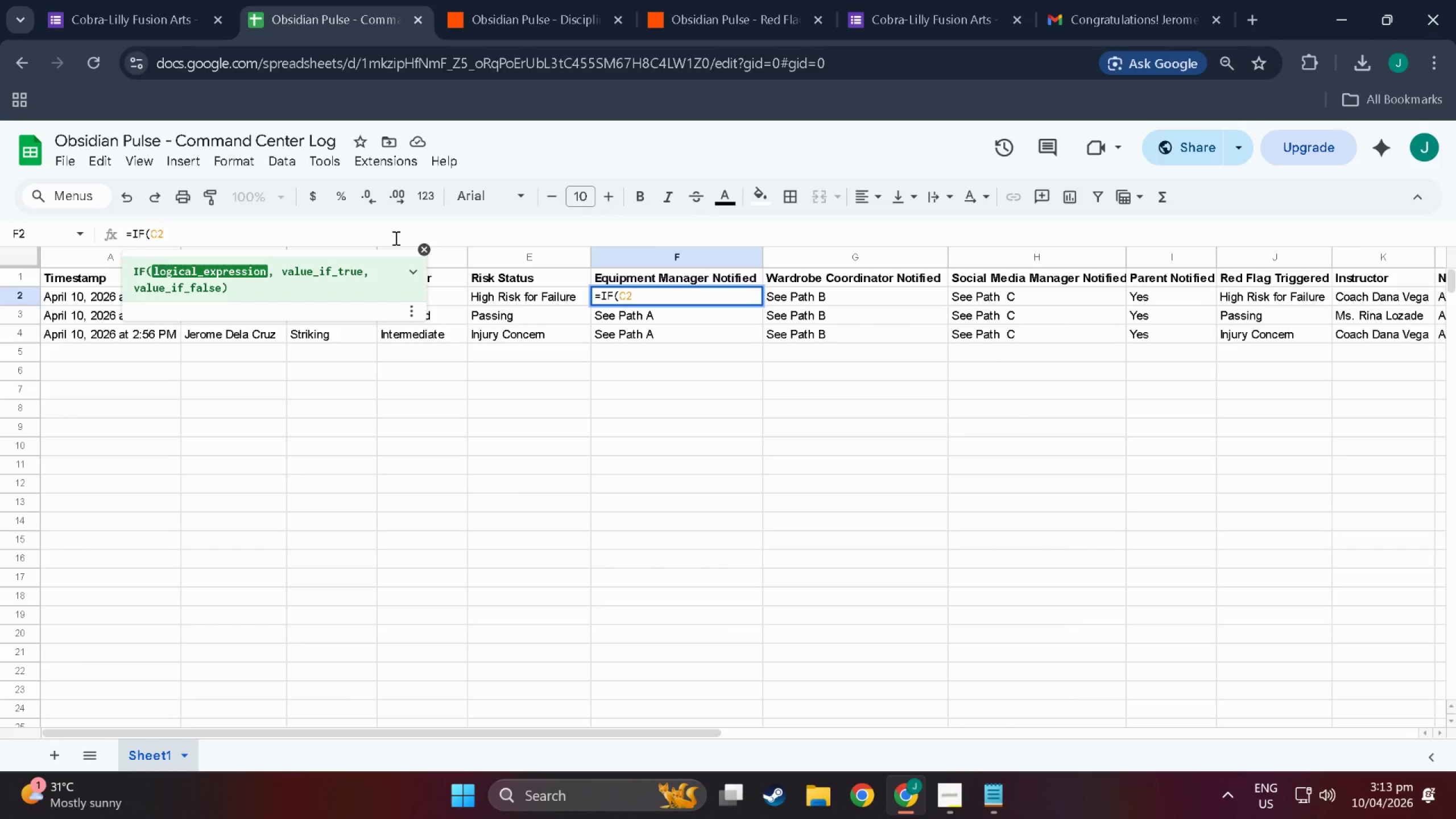 
hold_key(key=ShiftLeft, duration=0.53)
 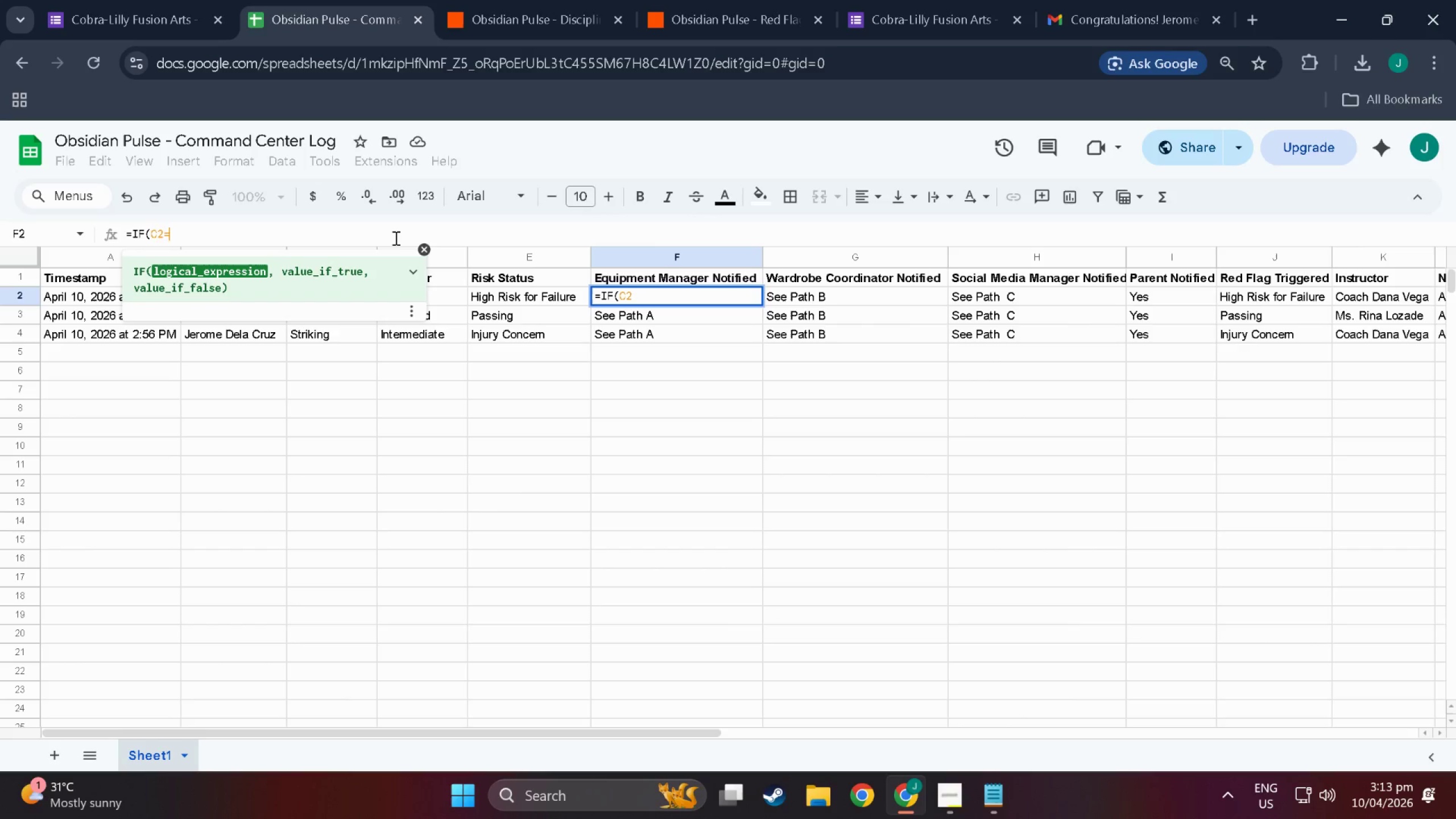 
type(="Striking"Y)
key(Backspace)
type(,"YE)
key(Backspace)
type(es:)
key(Backspace)
type("o)
key(Backspace)
type(,"No"))
 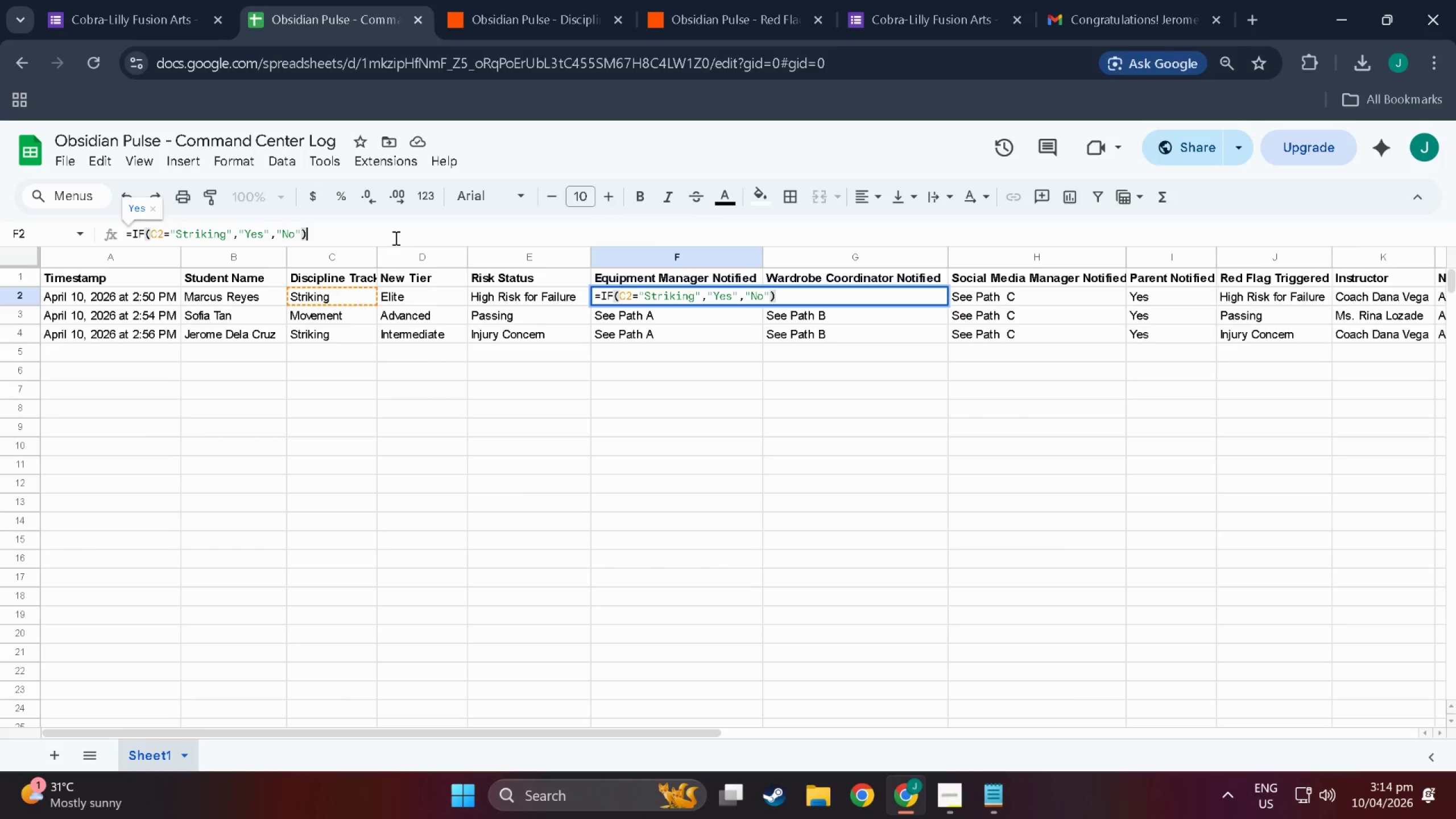 
key(Enter)
 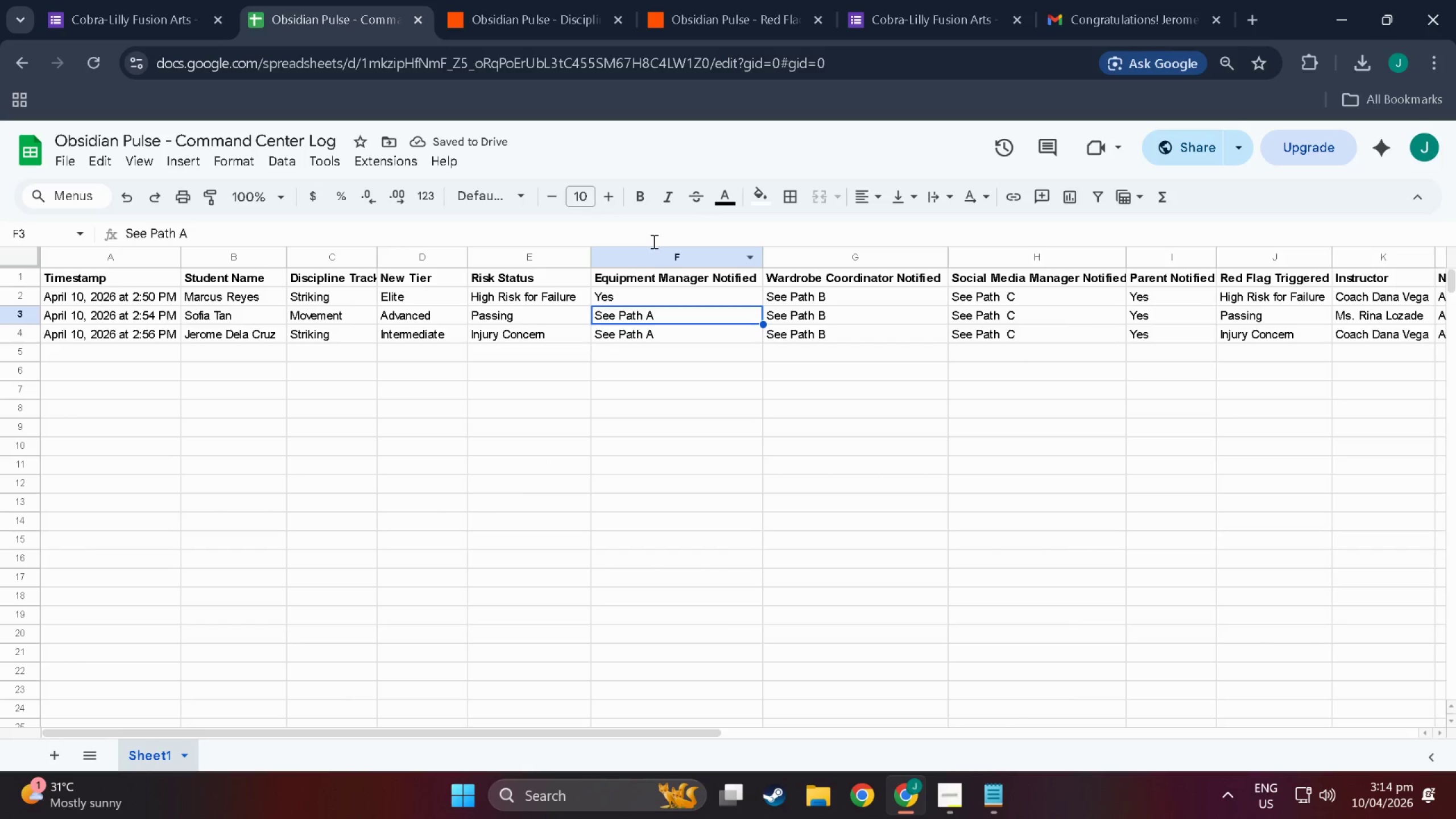 
wait(6.08)
 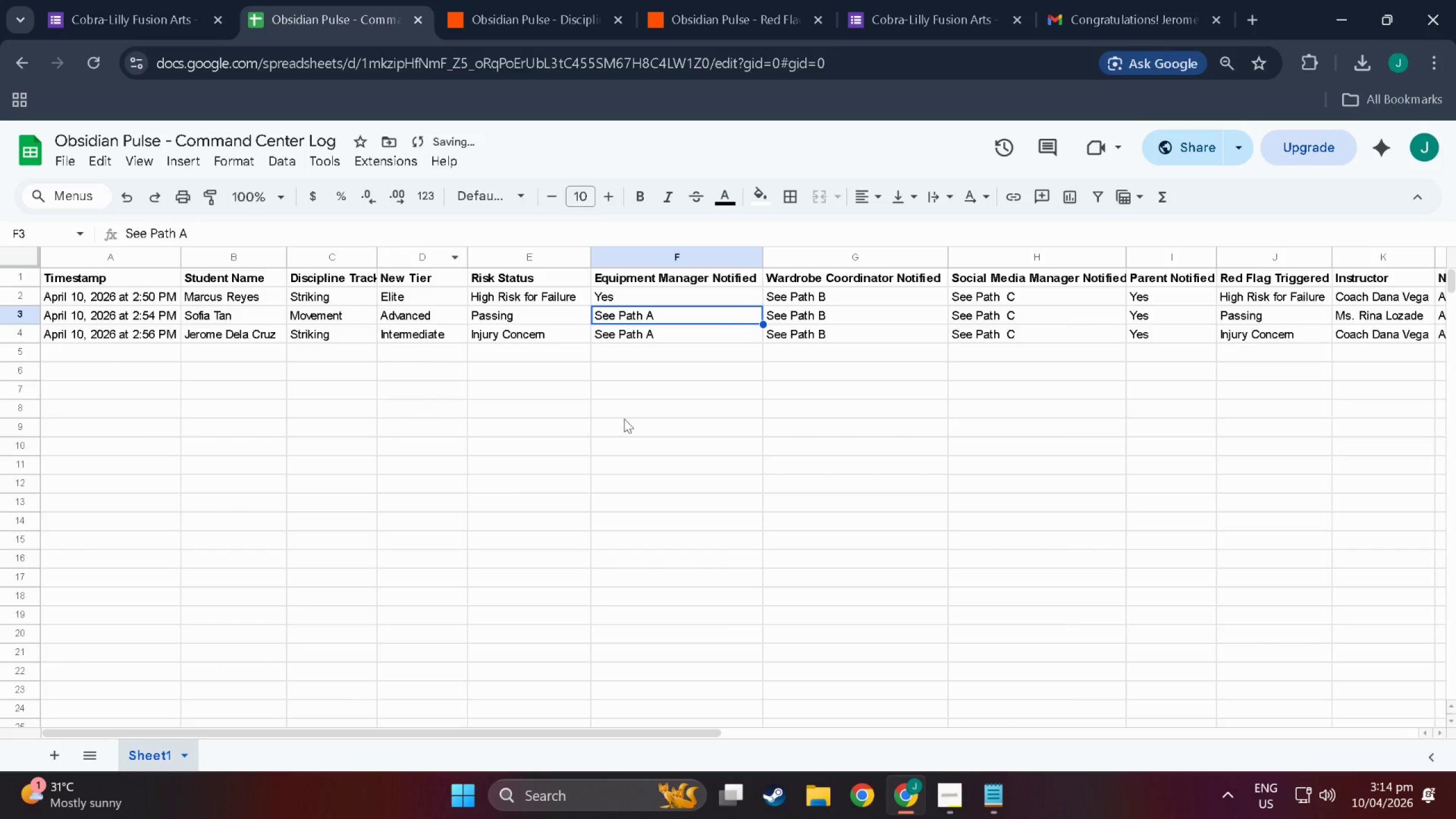 
left_click([647, 295])
 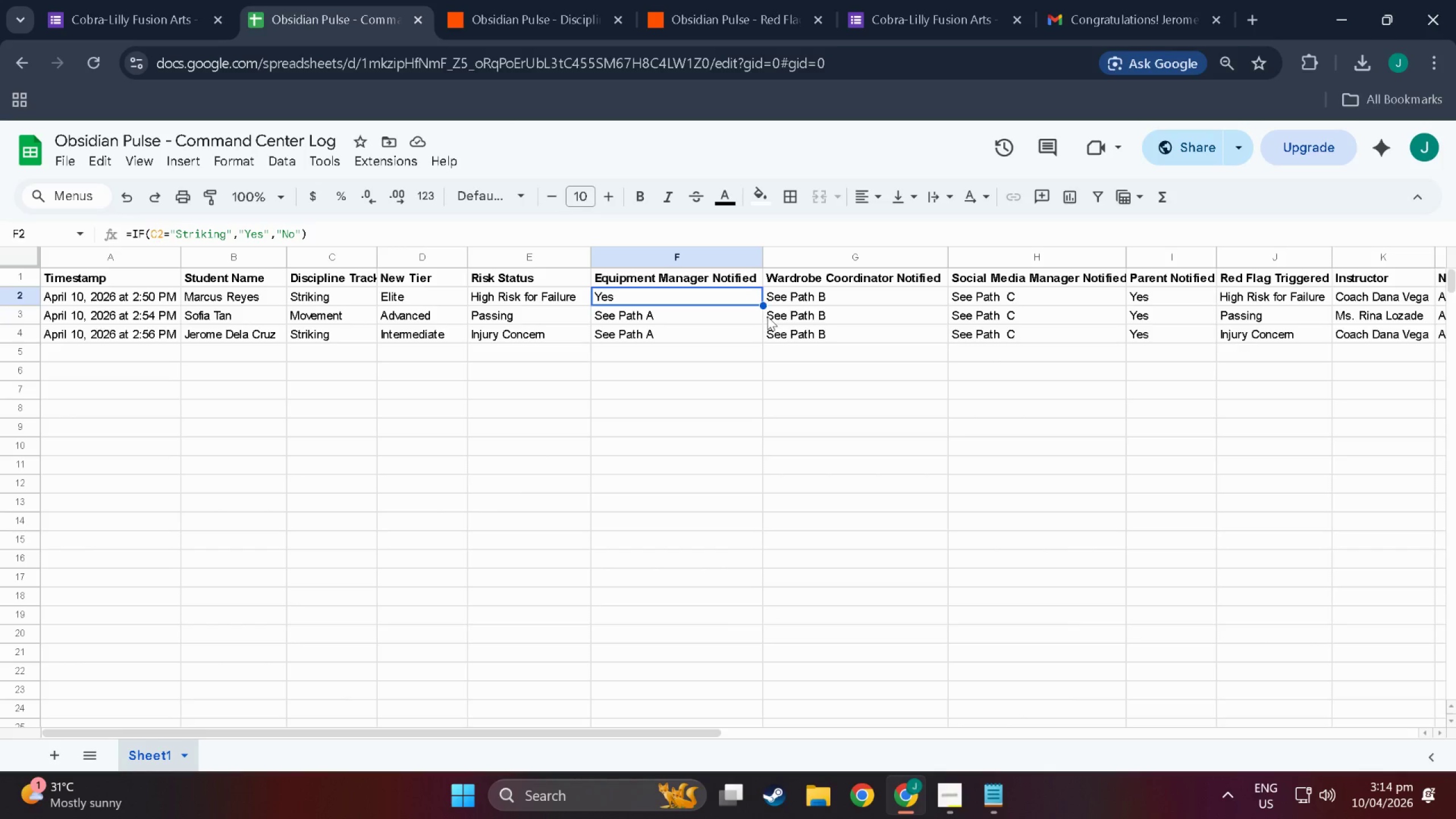 
left_click_drag(start_coordinate=[763, 305], to_coordinate=[763, 338])
 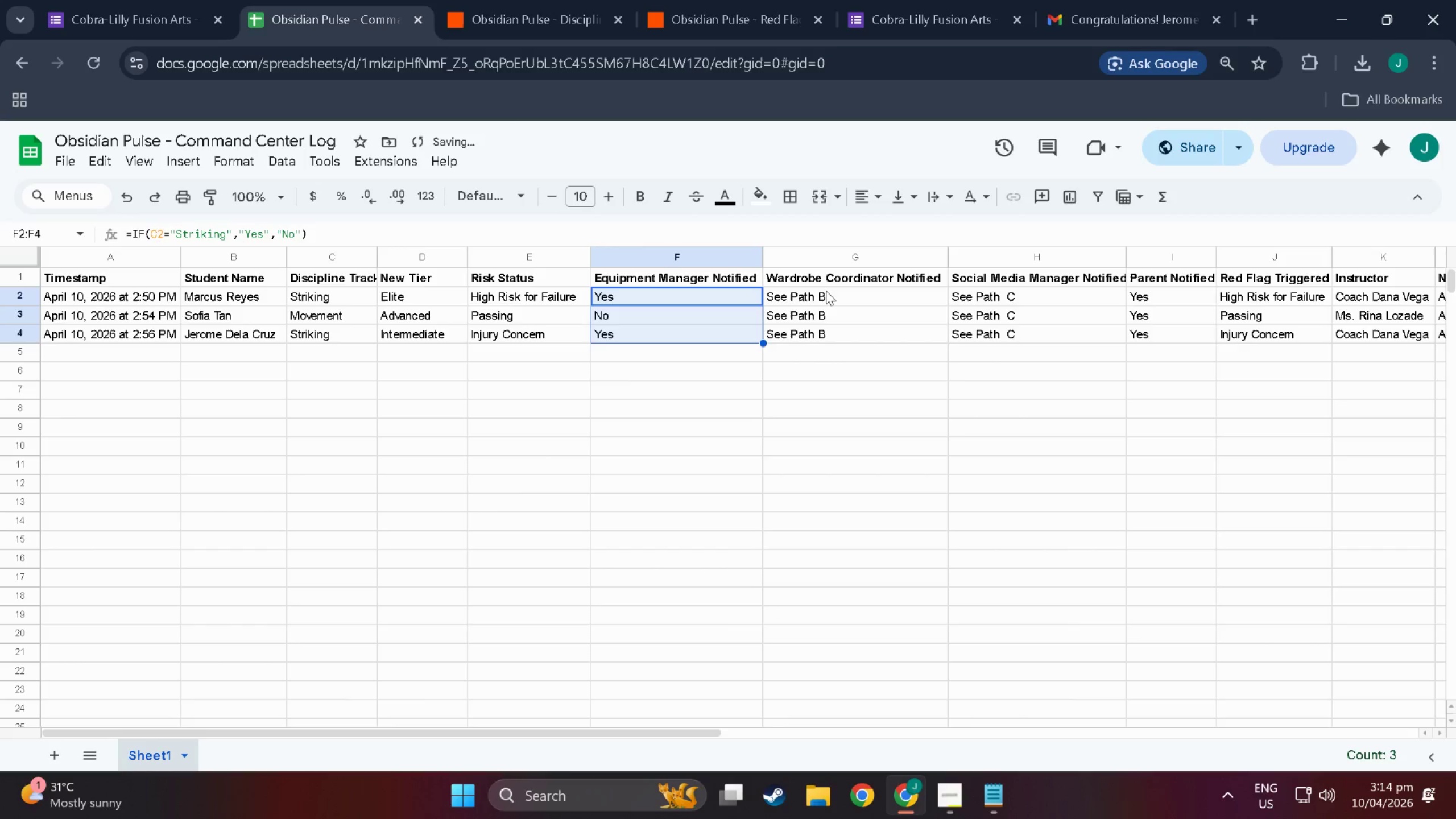 
double_click([830, 297])
 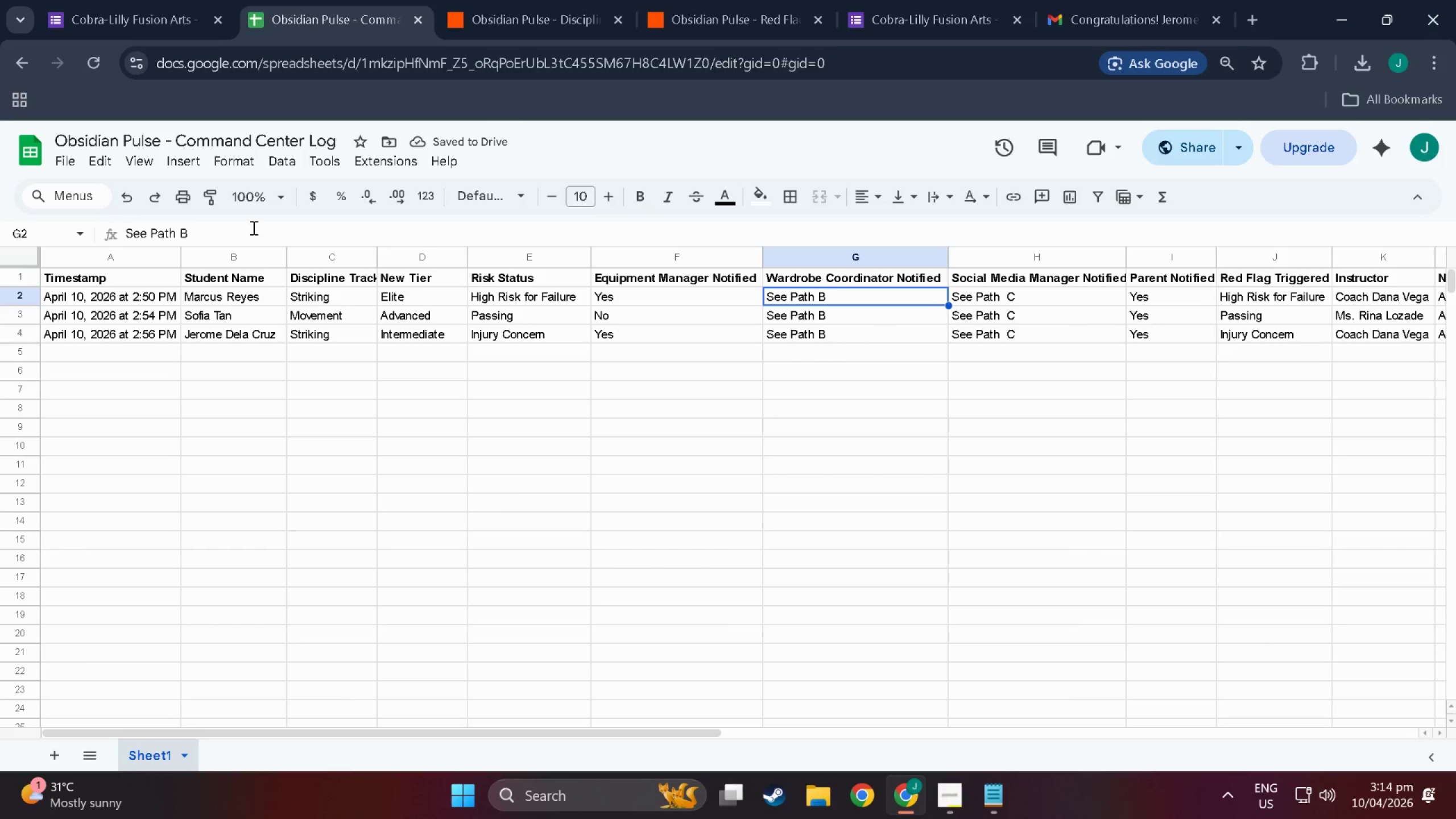 
double_click([253, 228])
 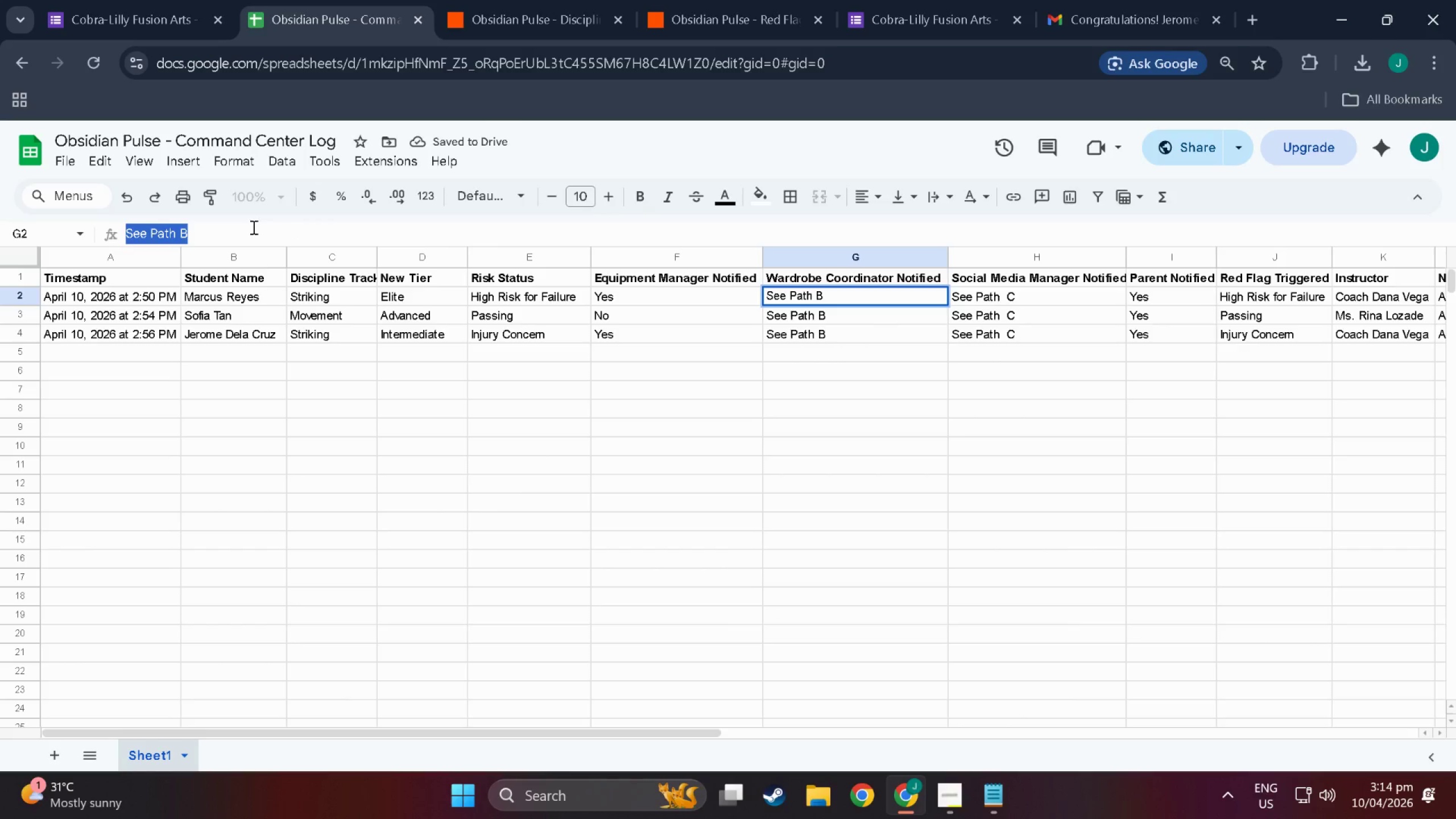 
type(IF)
 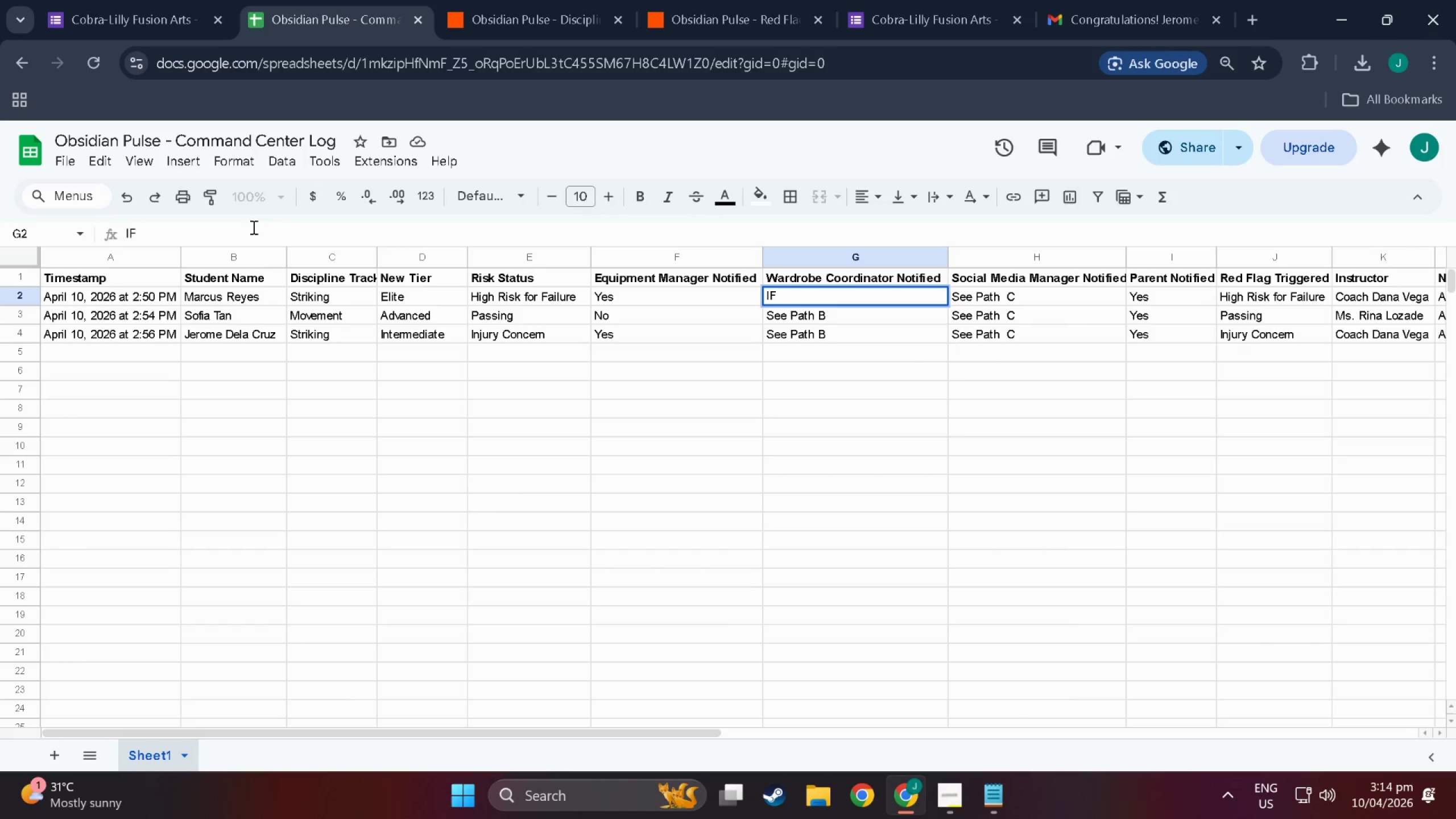 
wait(11.6)
 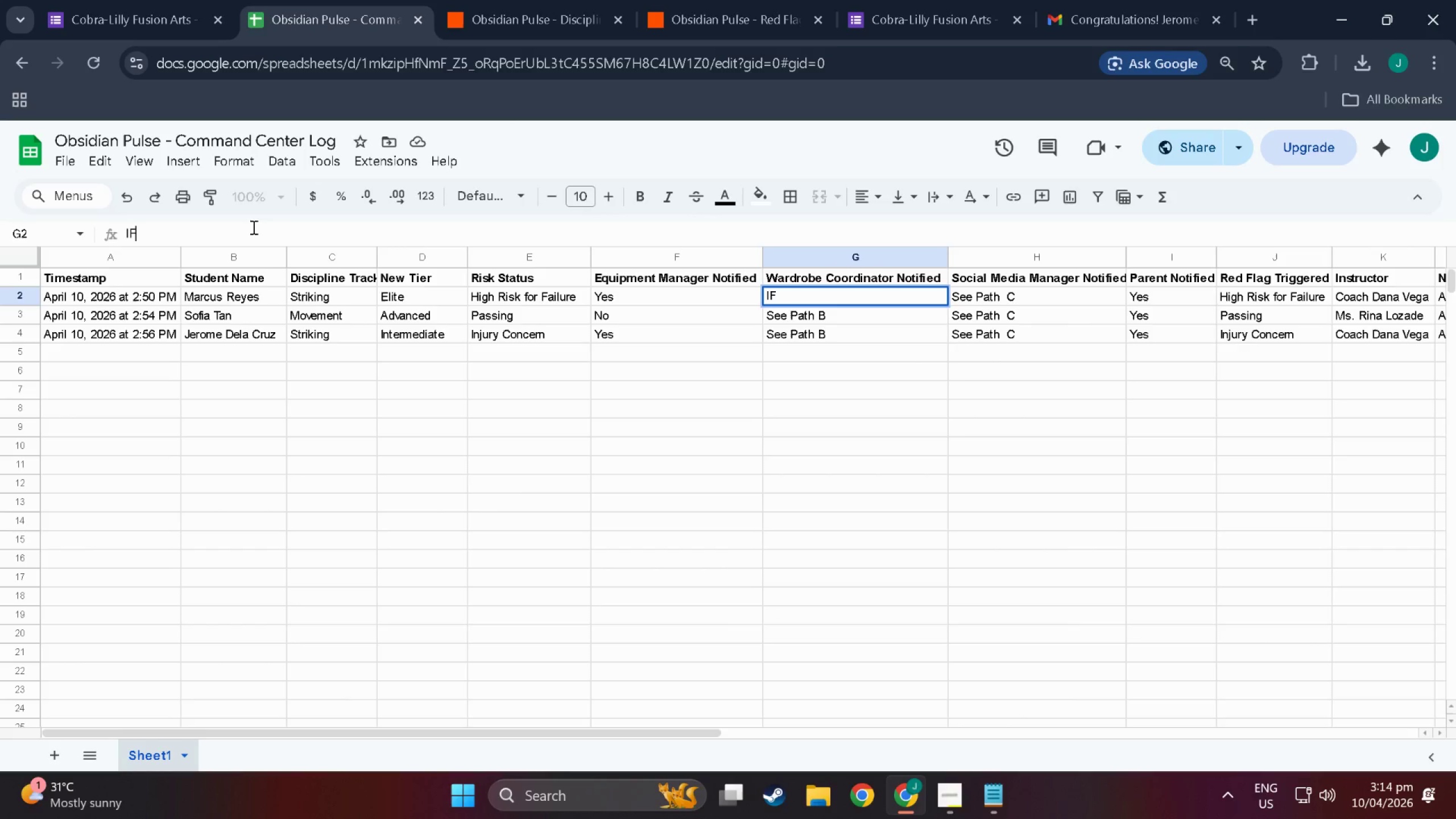 
key(Space)
 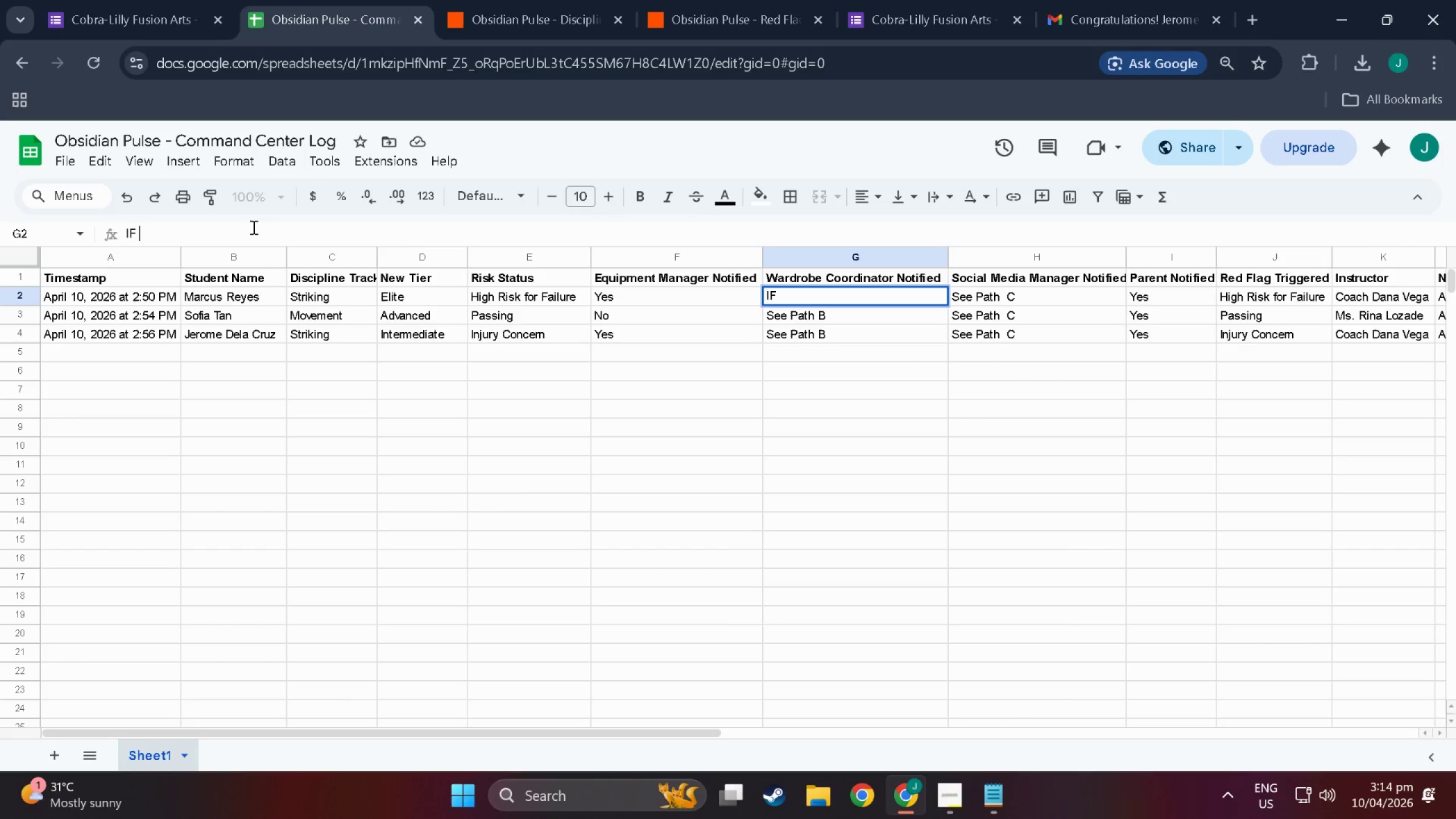 
hold_key(key=ShiftLeft, duration=0.8)
 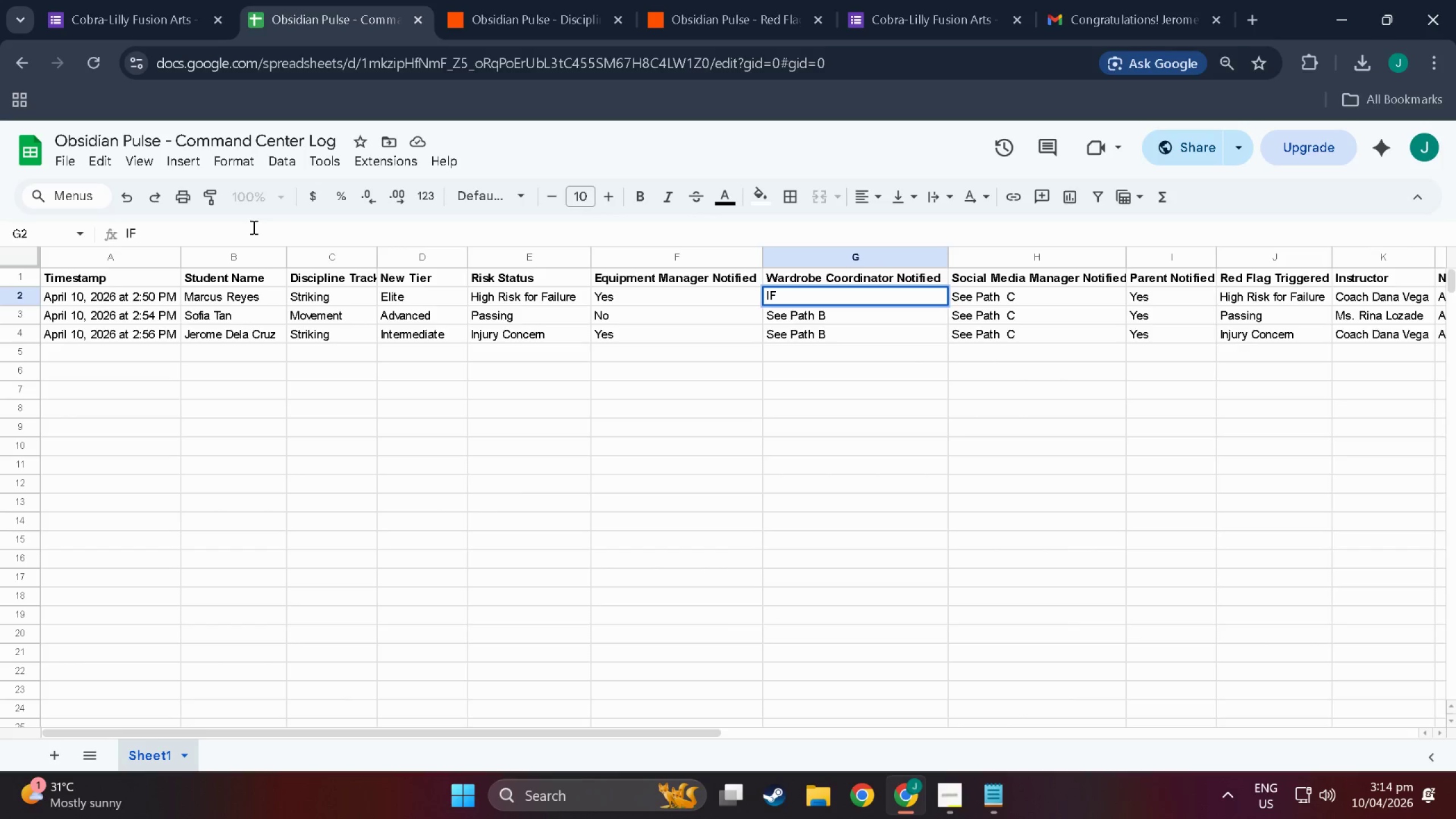 
key(Backspace)
 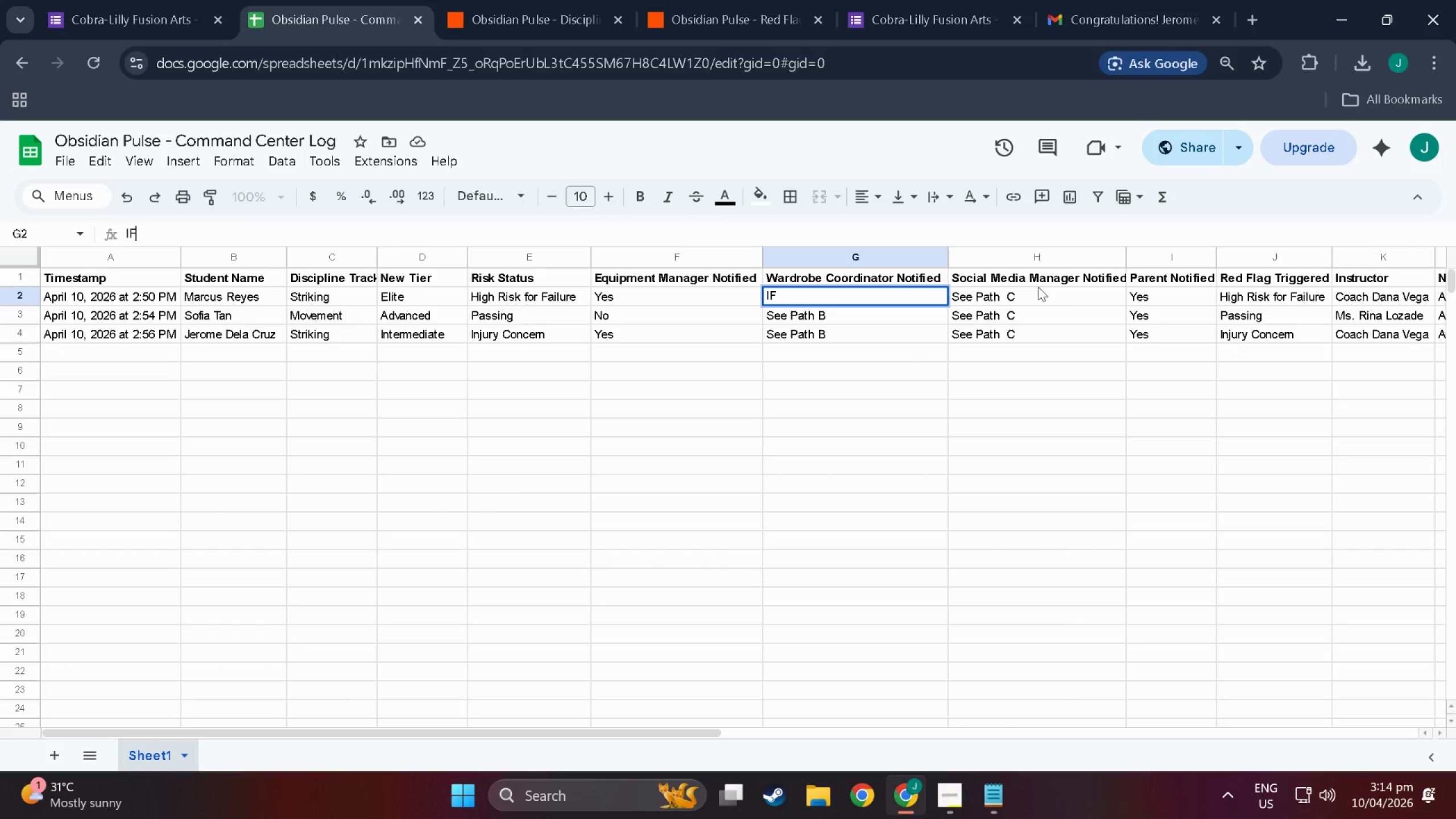 
wait(8.55)
 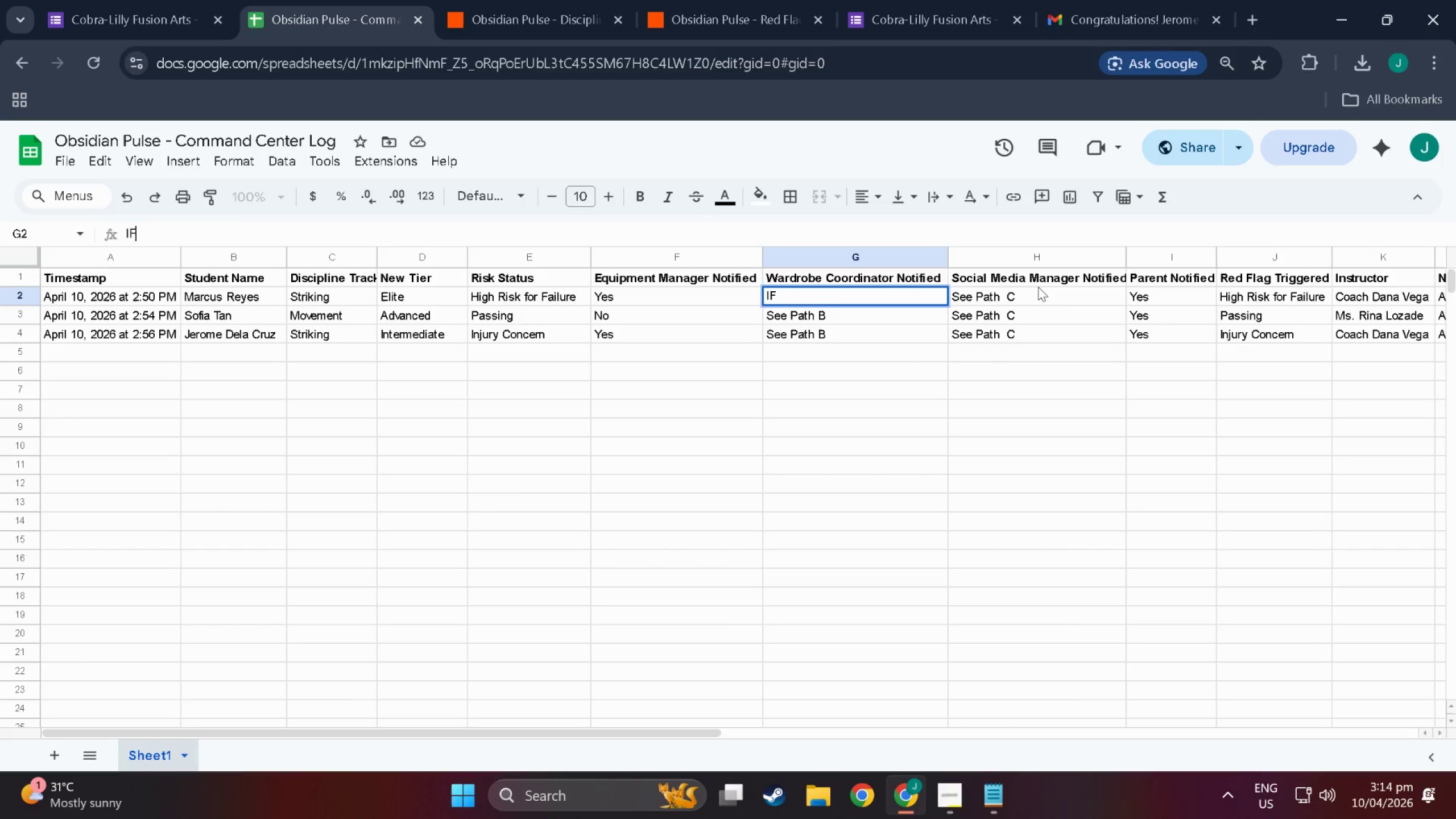 
left_click([646, 289])
 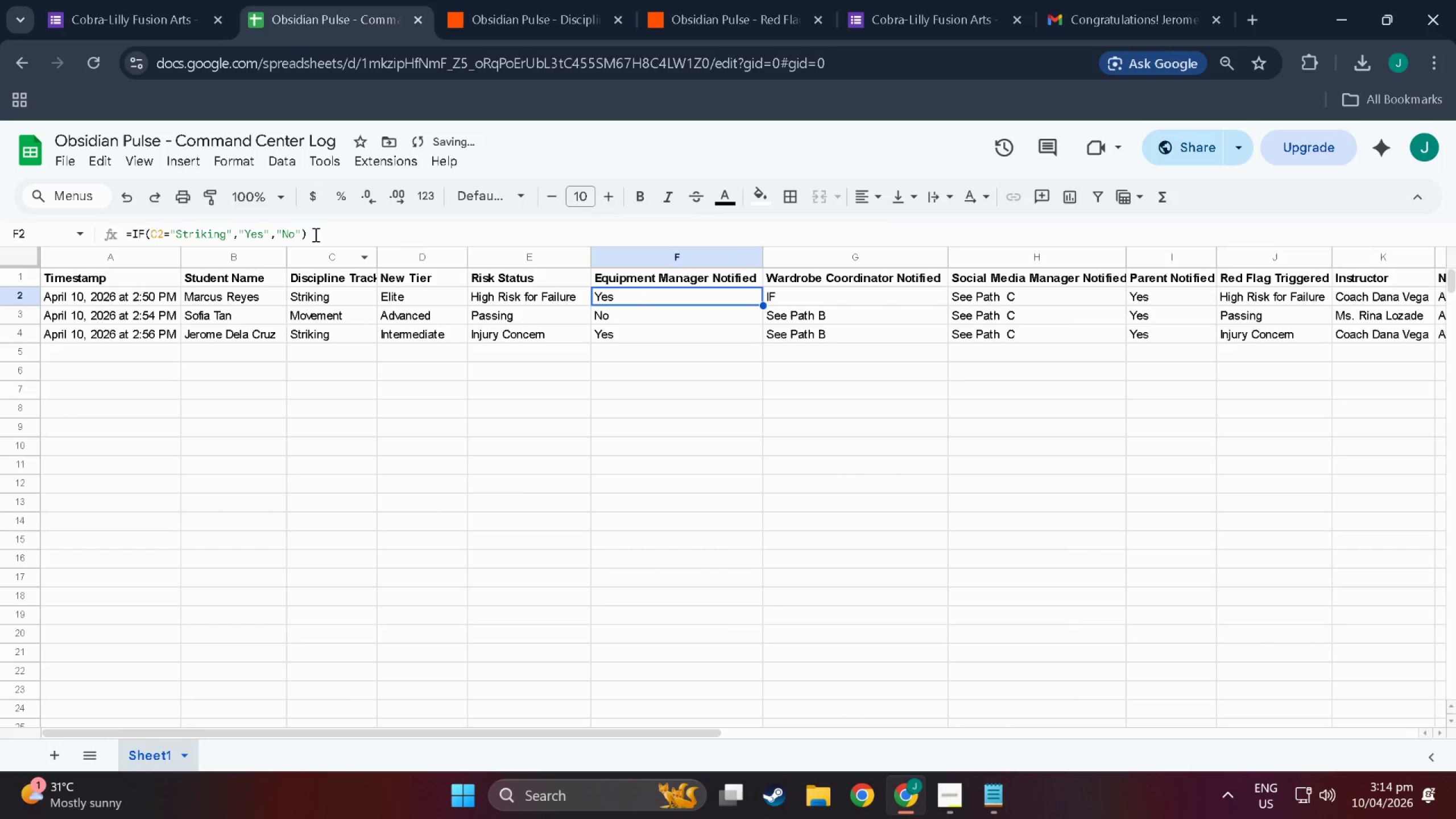 
left_click_drag(start_coordinate=[316, 231], to_coordinate=[118, 224])
 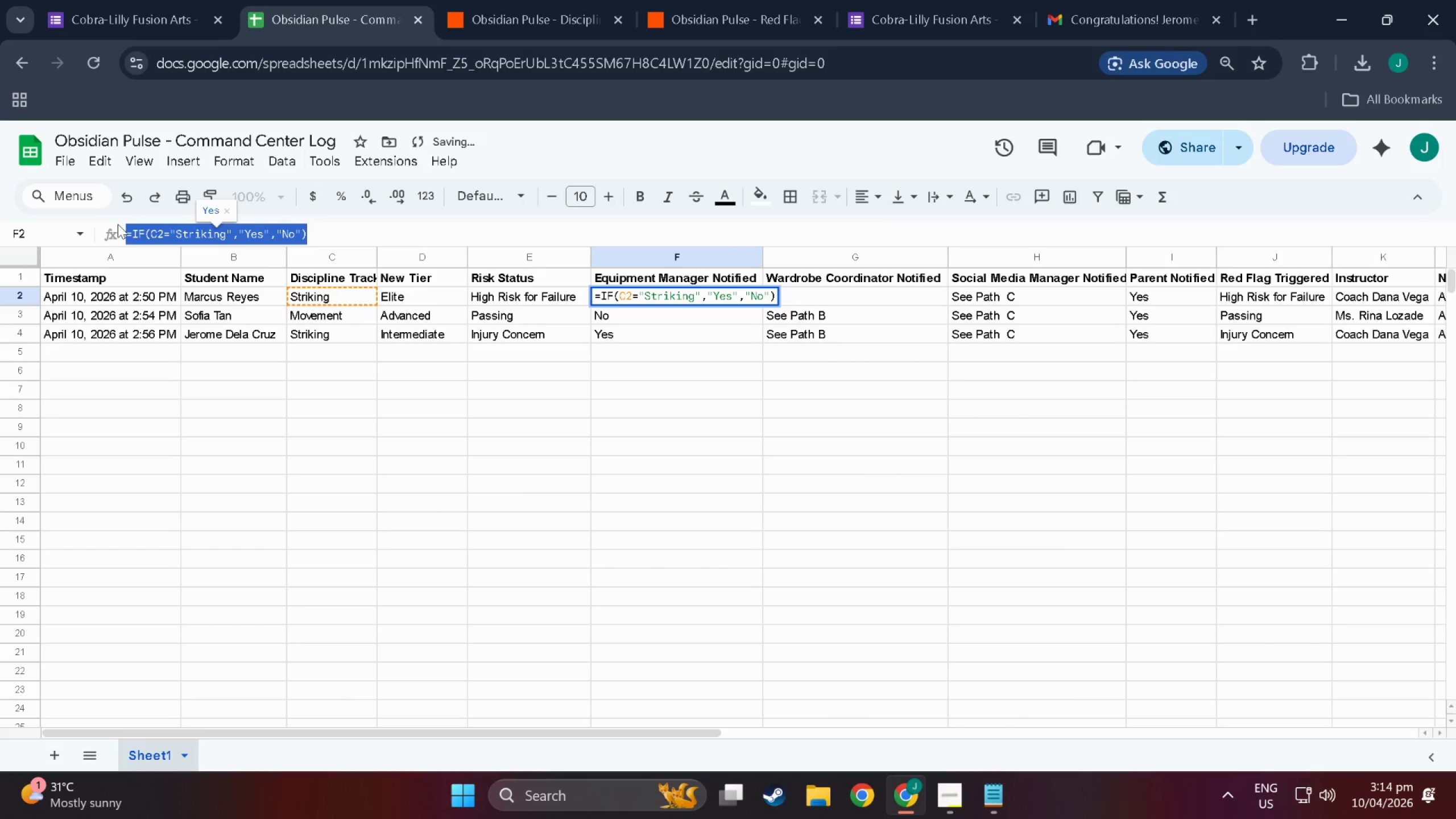 
key(Control+C)
 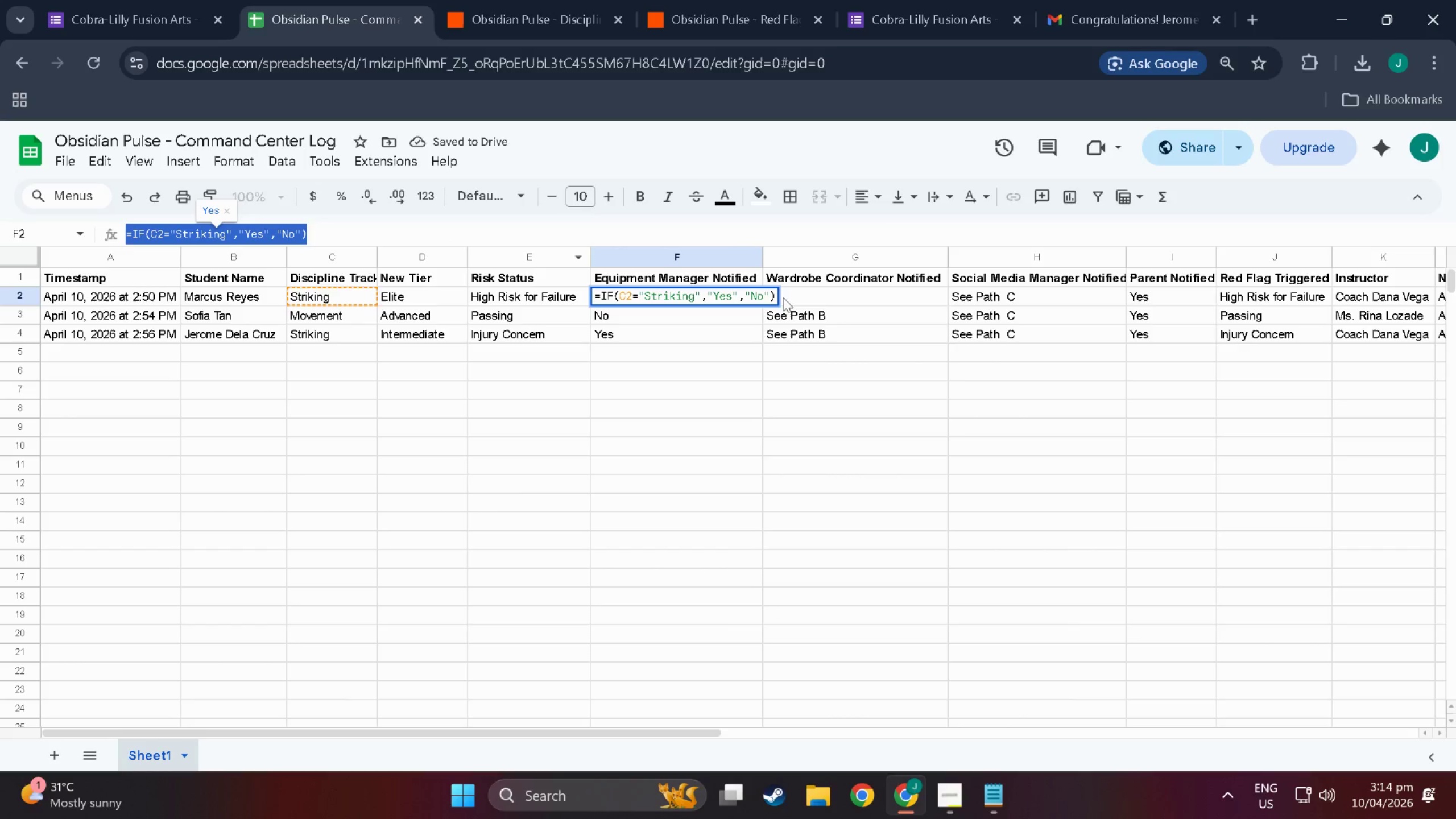 
left_click([808, 293])
 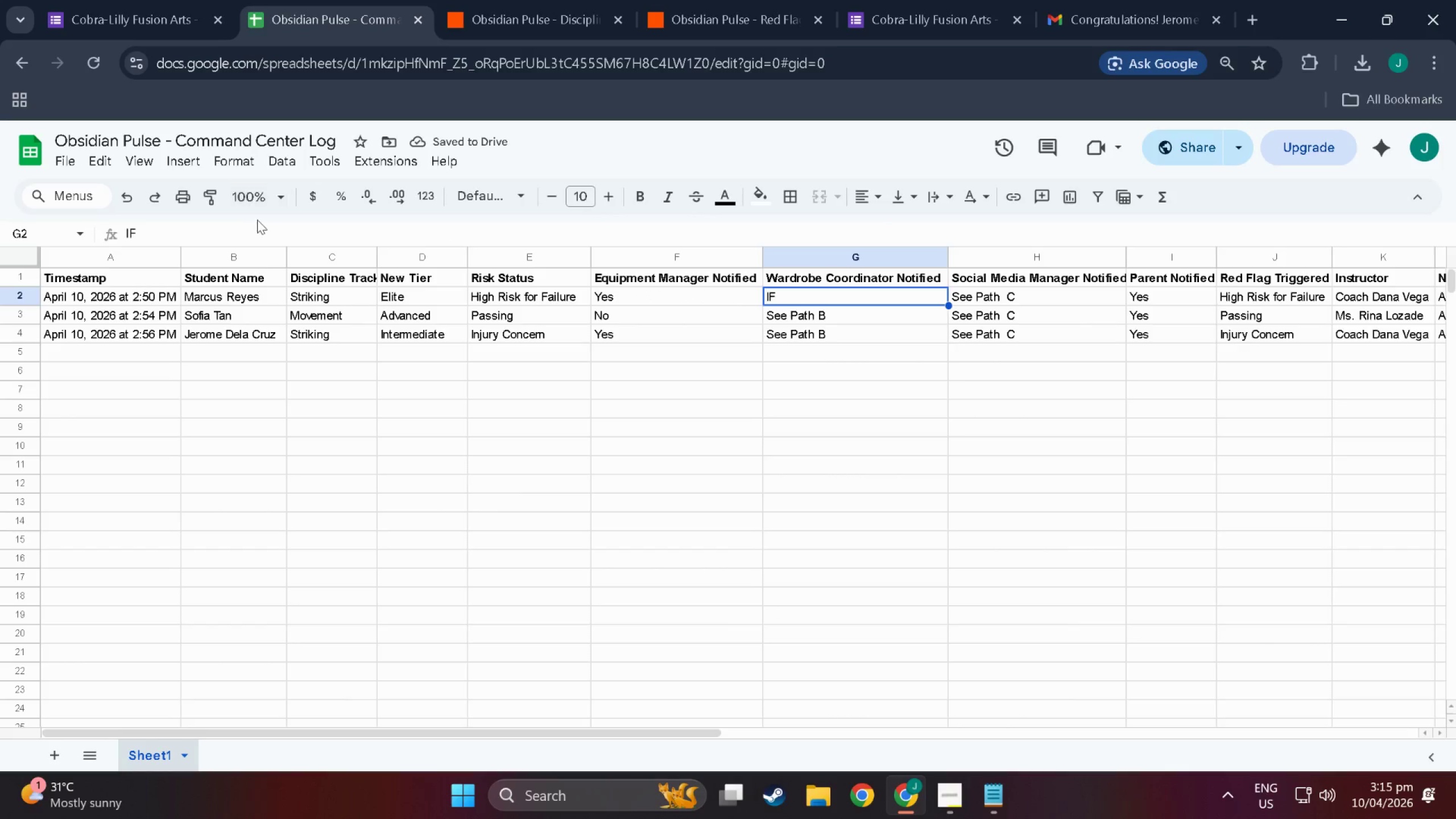 
double_click([259, 226])
 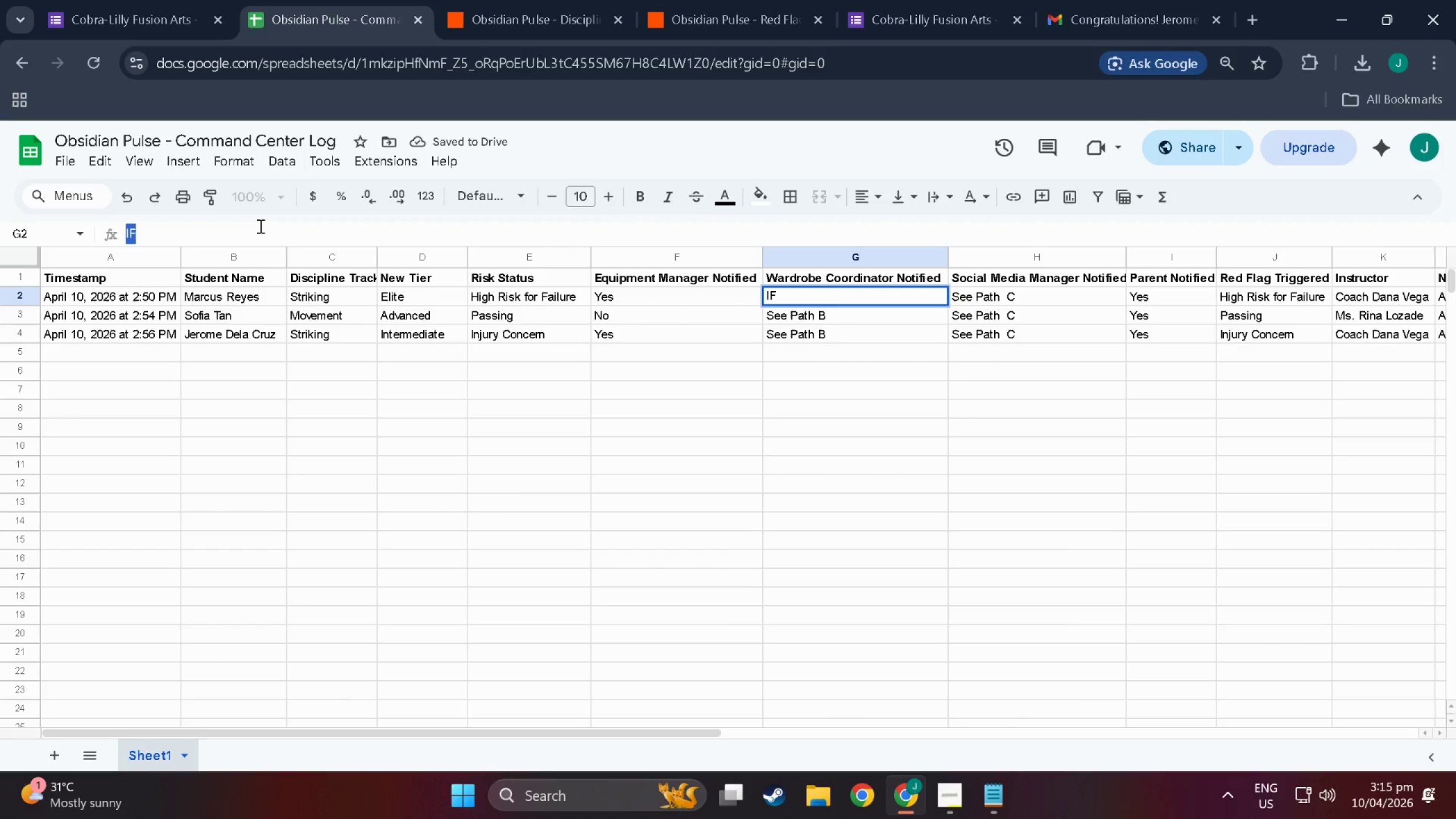 
triple_click([259, 226])
 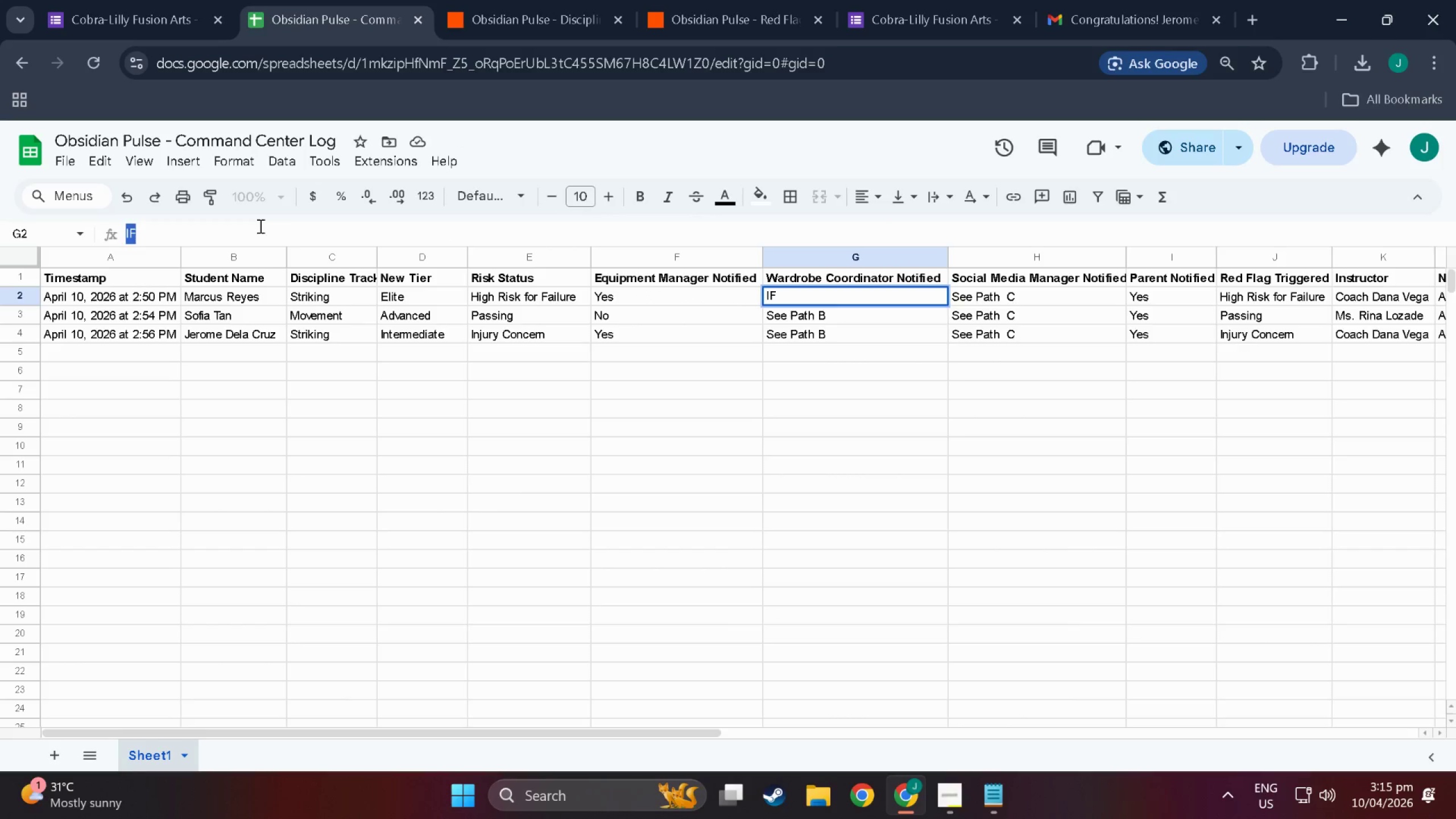 
key(Control+V)
 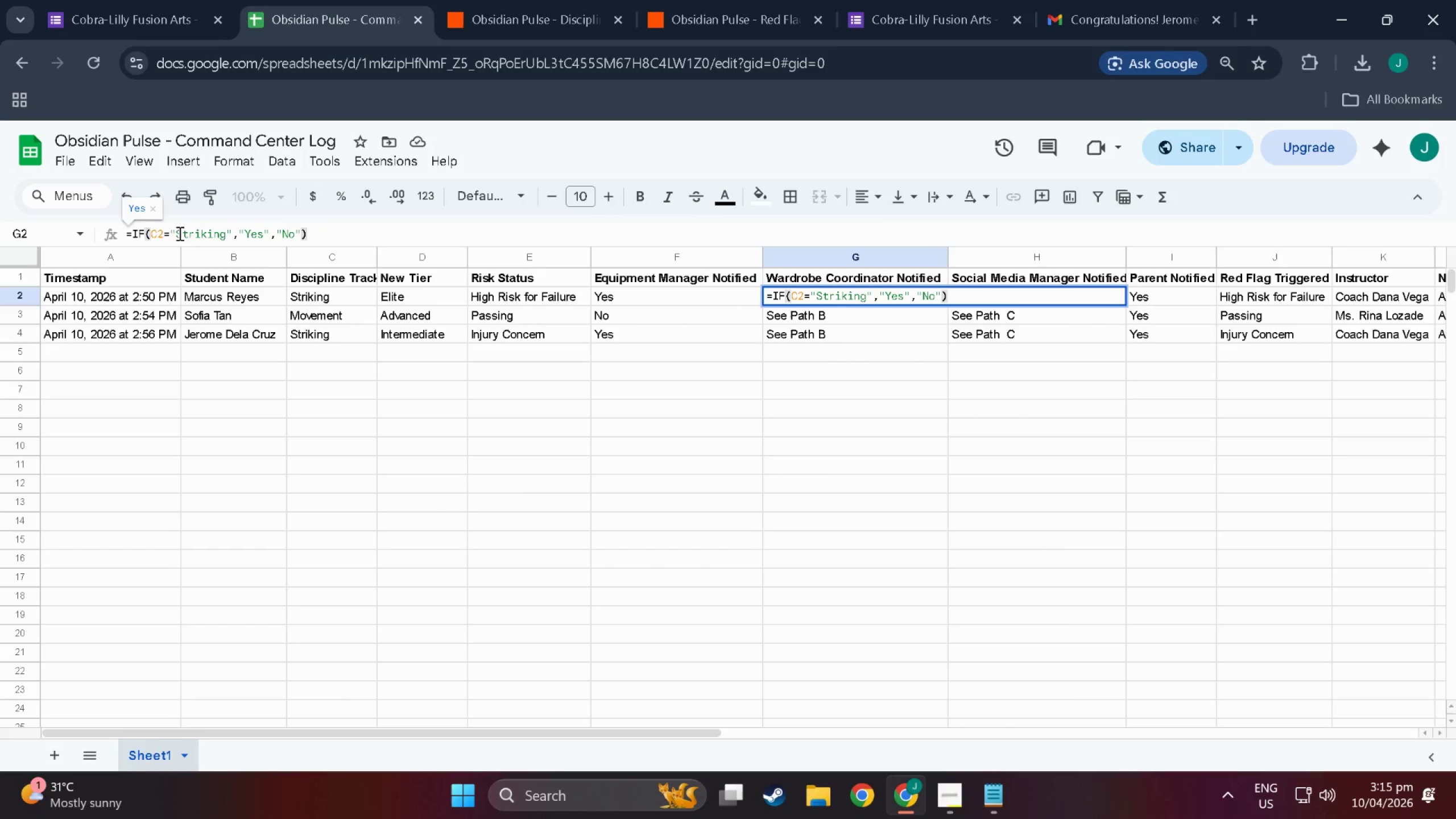 
left_click_drag(start_coordinate=[177, 232], to_coordinate=[225, 232])
 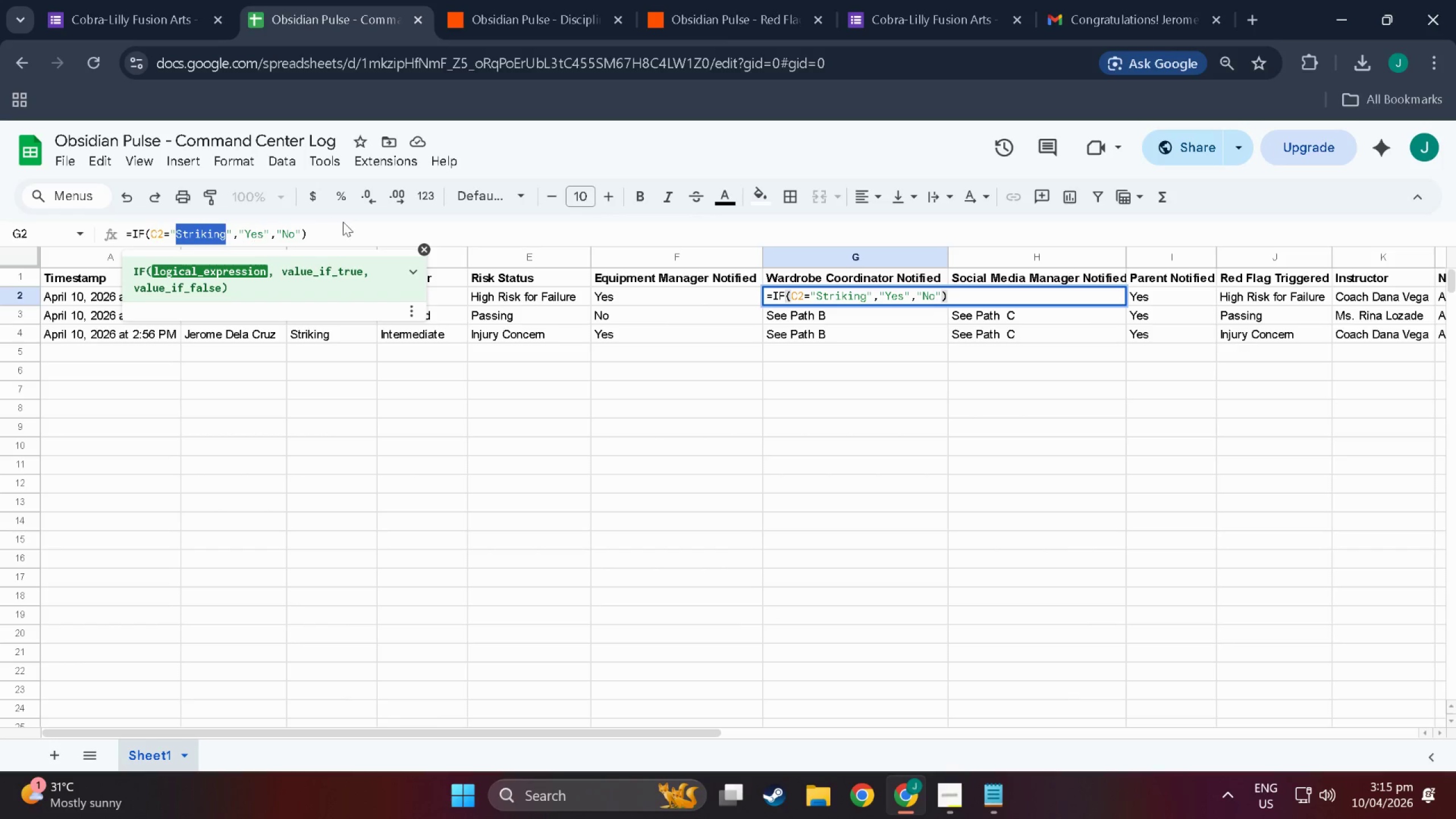 
type(Movement)
 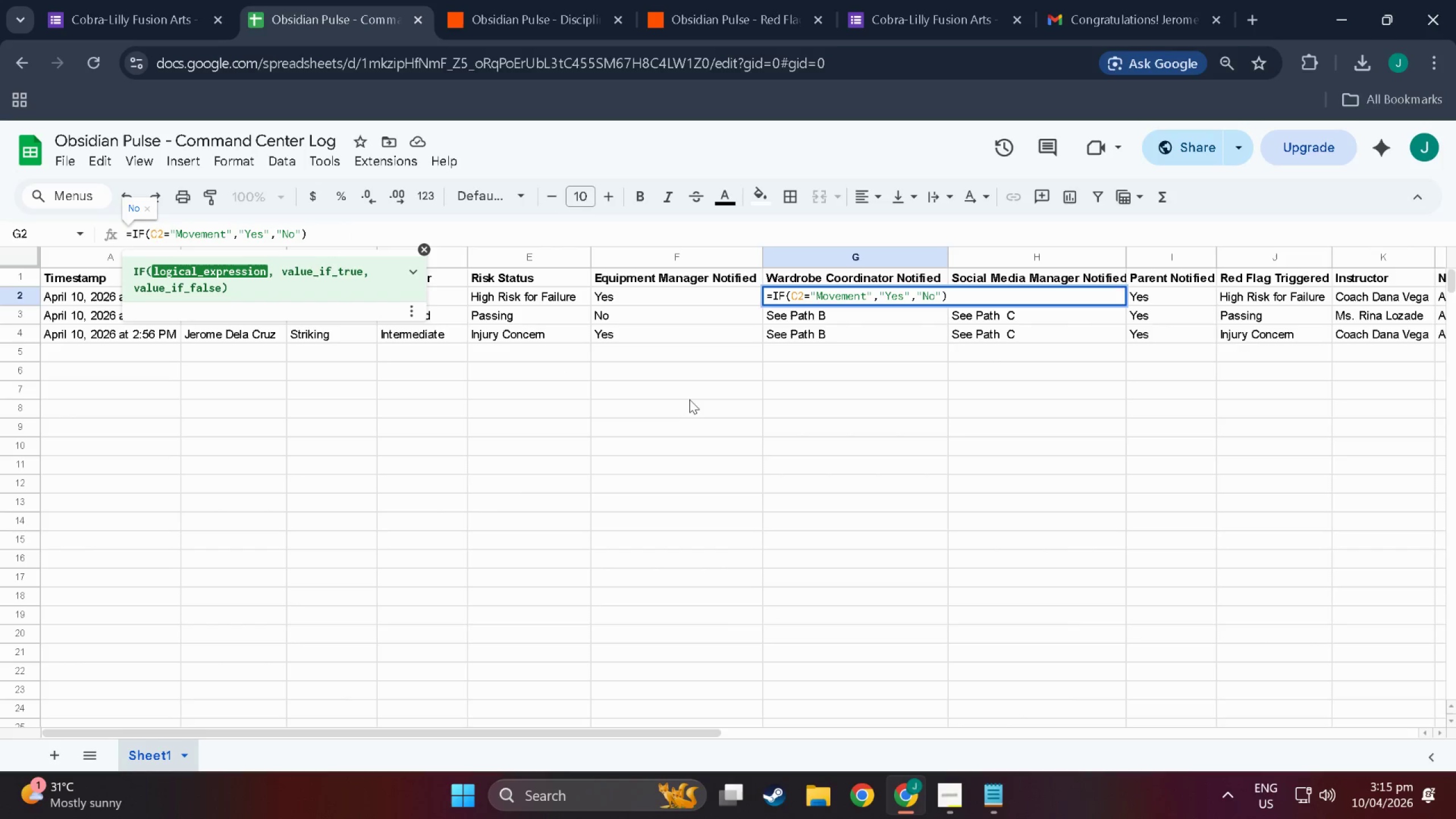 
key(NumpadEnter)
 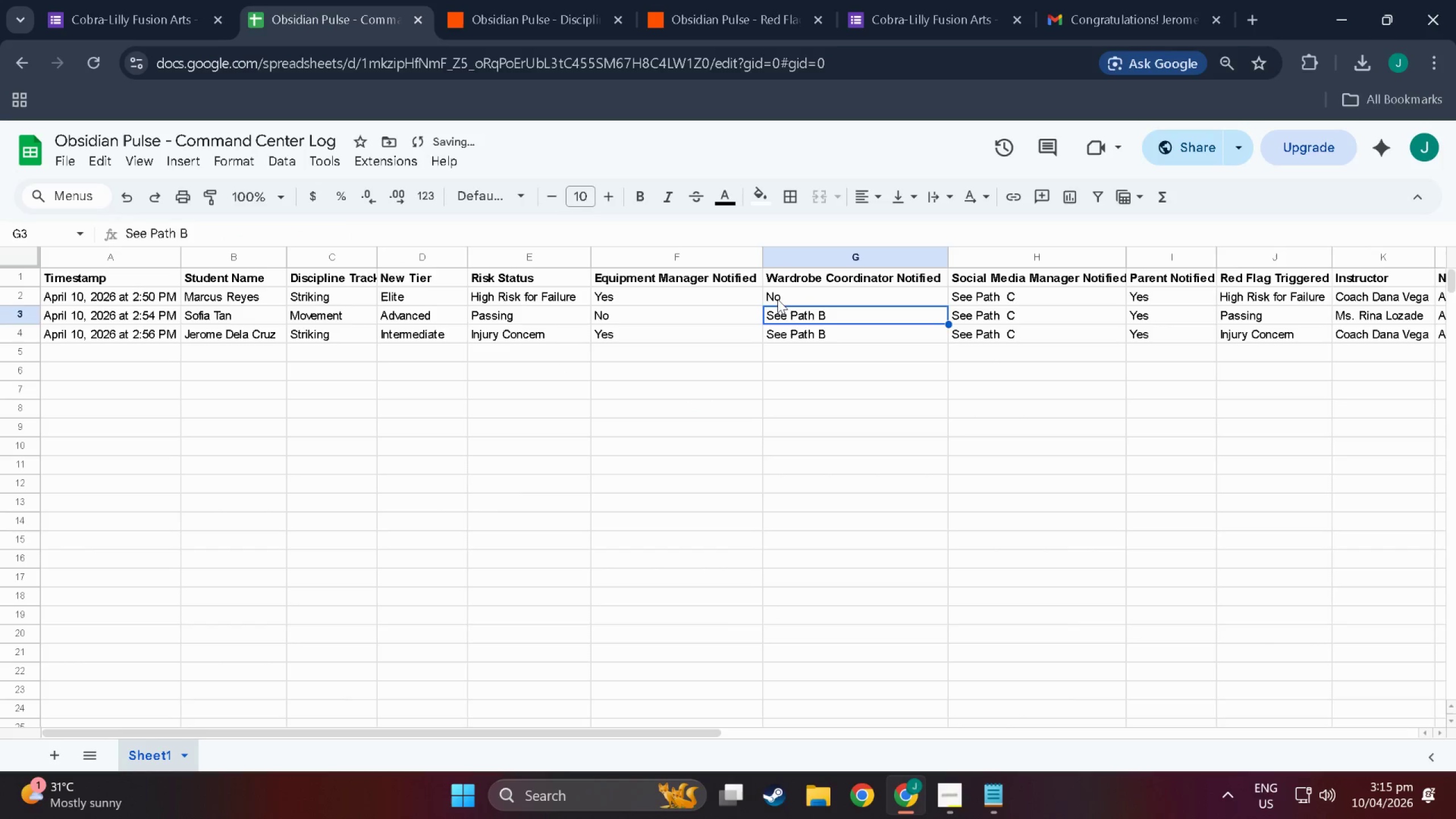 
left_click([791, 289])
 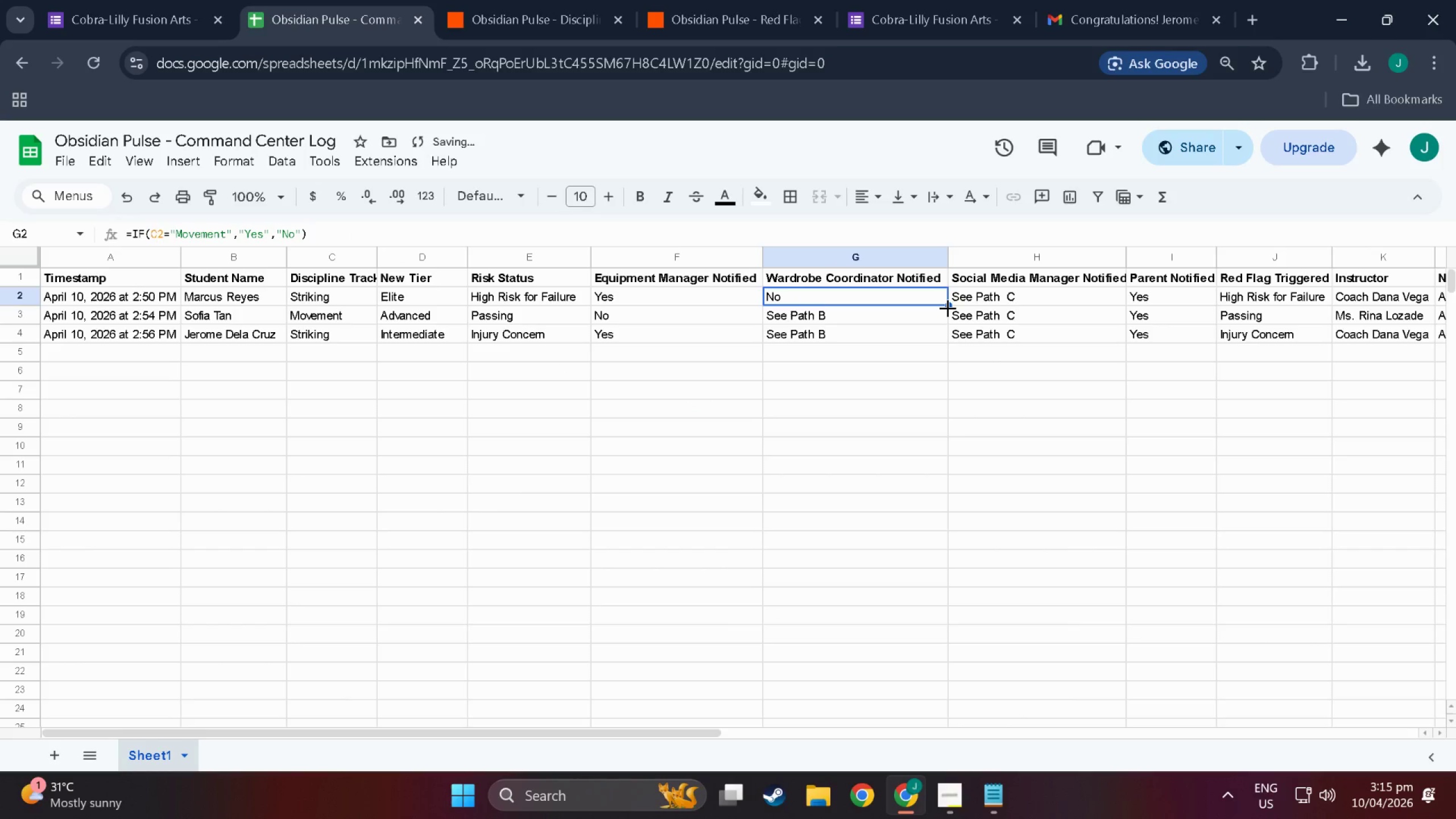 
left_click_drag(start_coordinate=[948, 308], to_coordinate=[952, 340])
 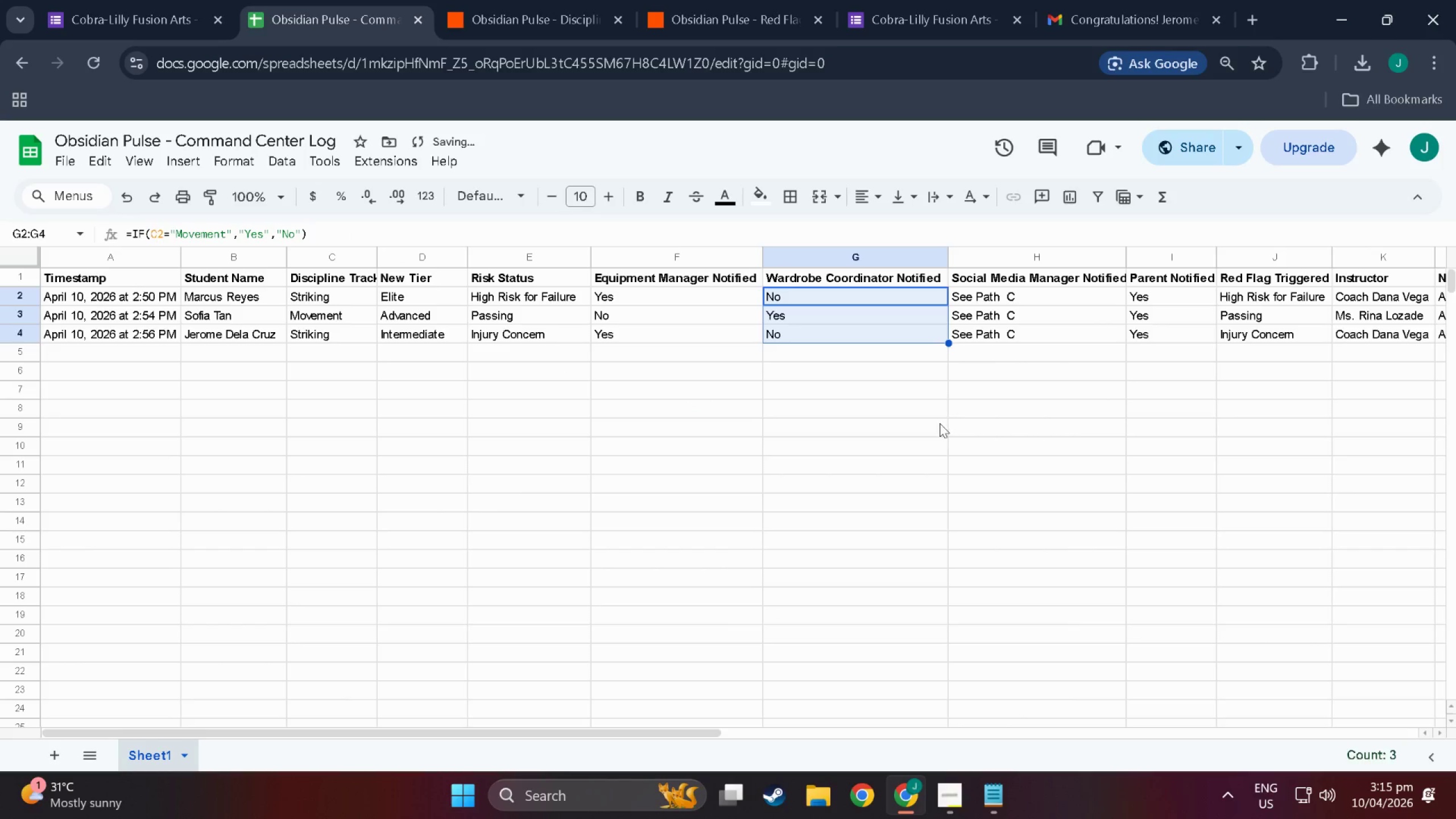 
left_click([939, 423])
 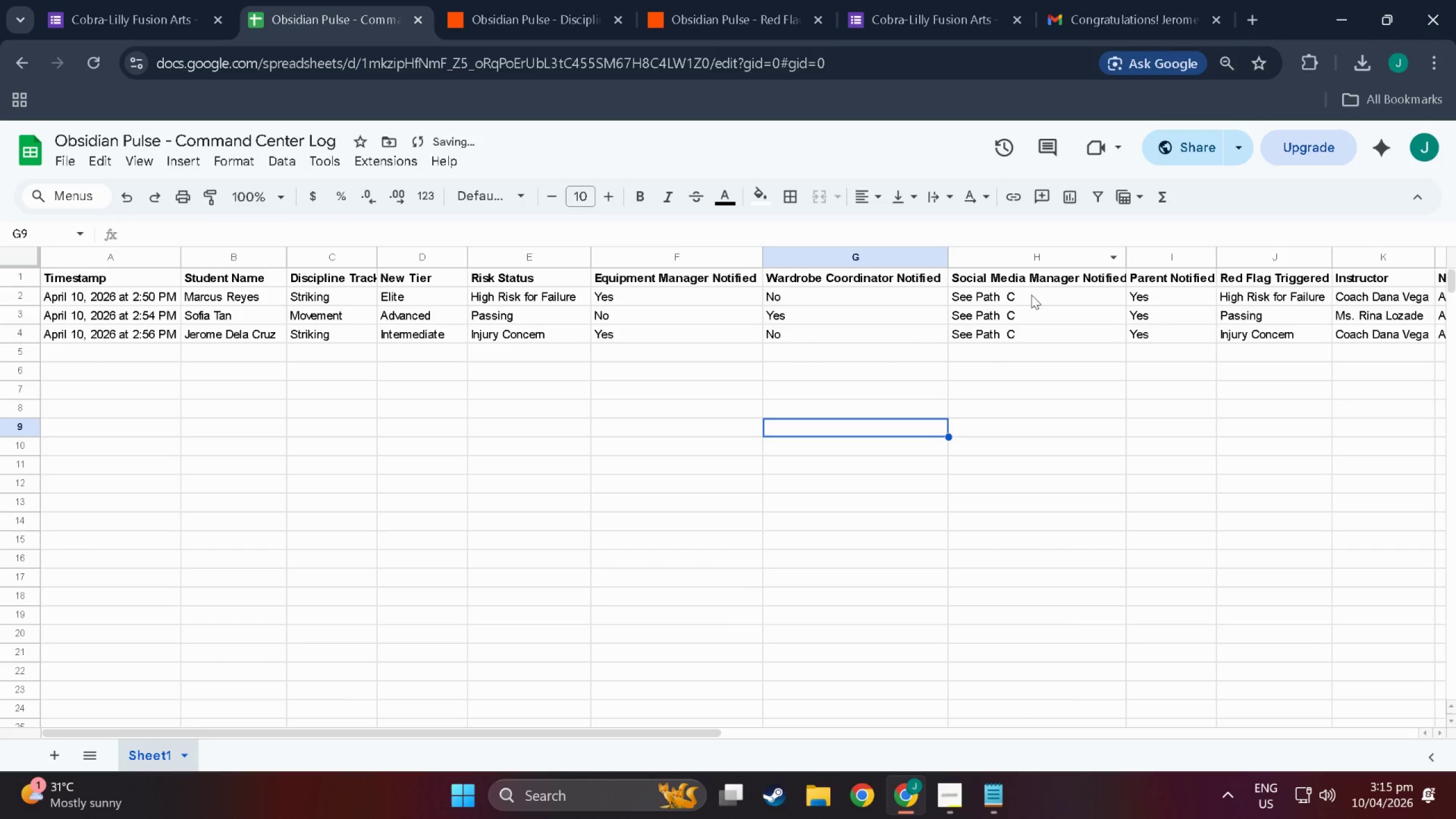 
left_click([1030, 297])
 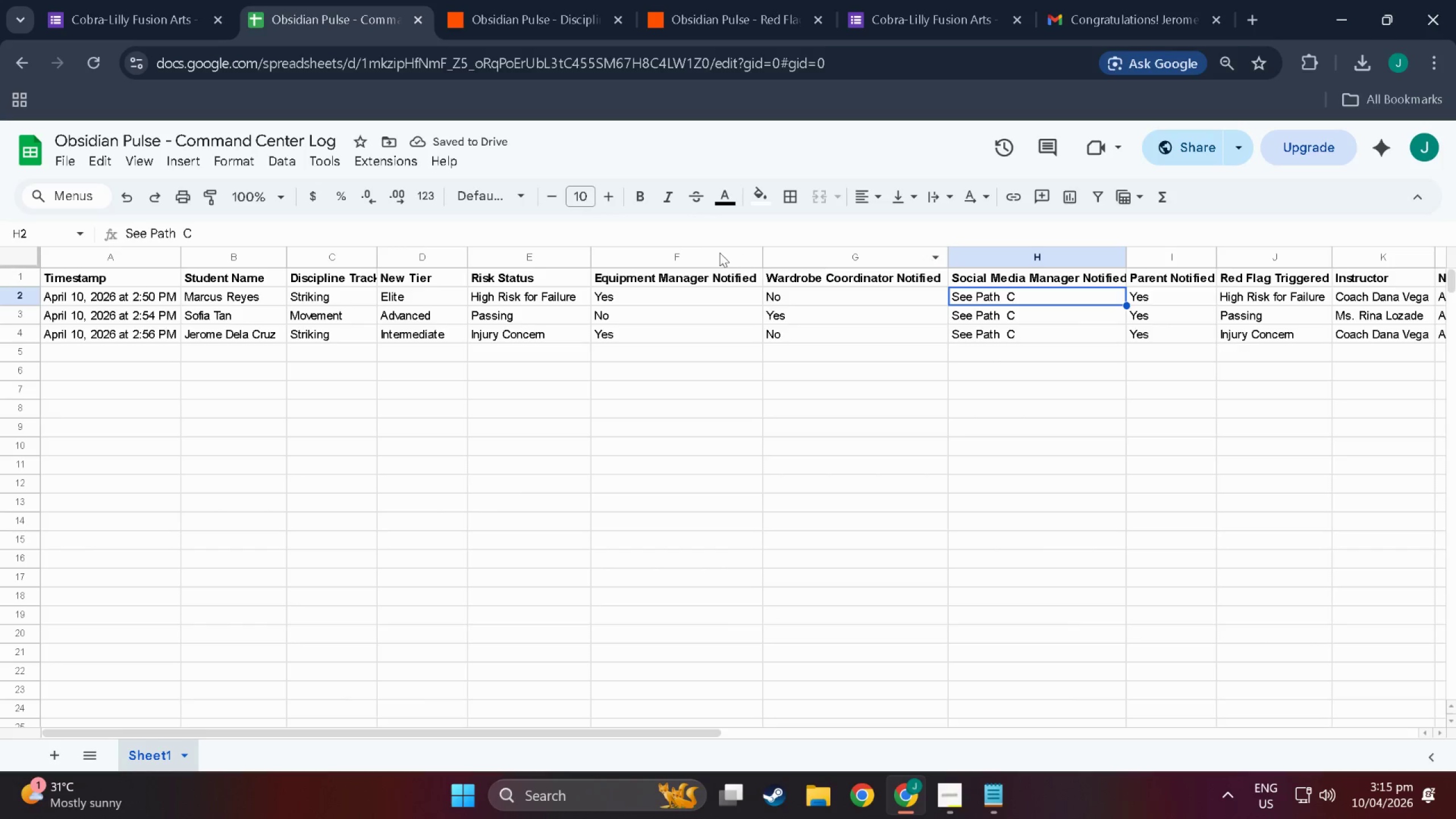 
double_click([318, 235])
 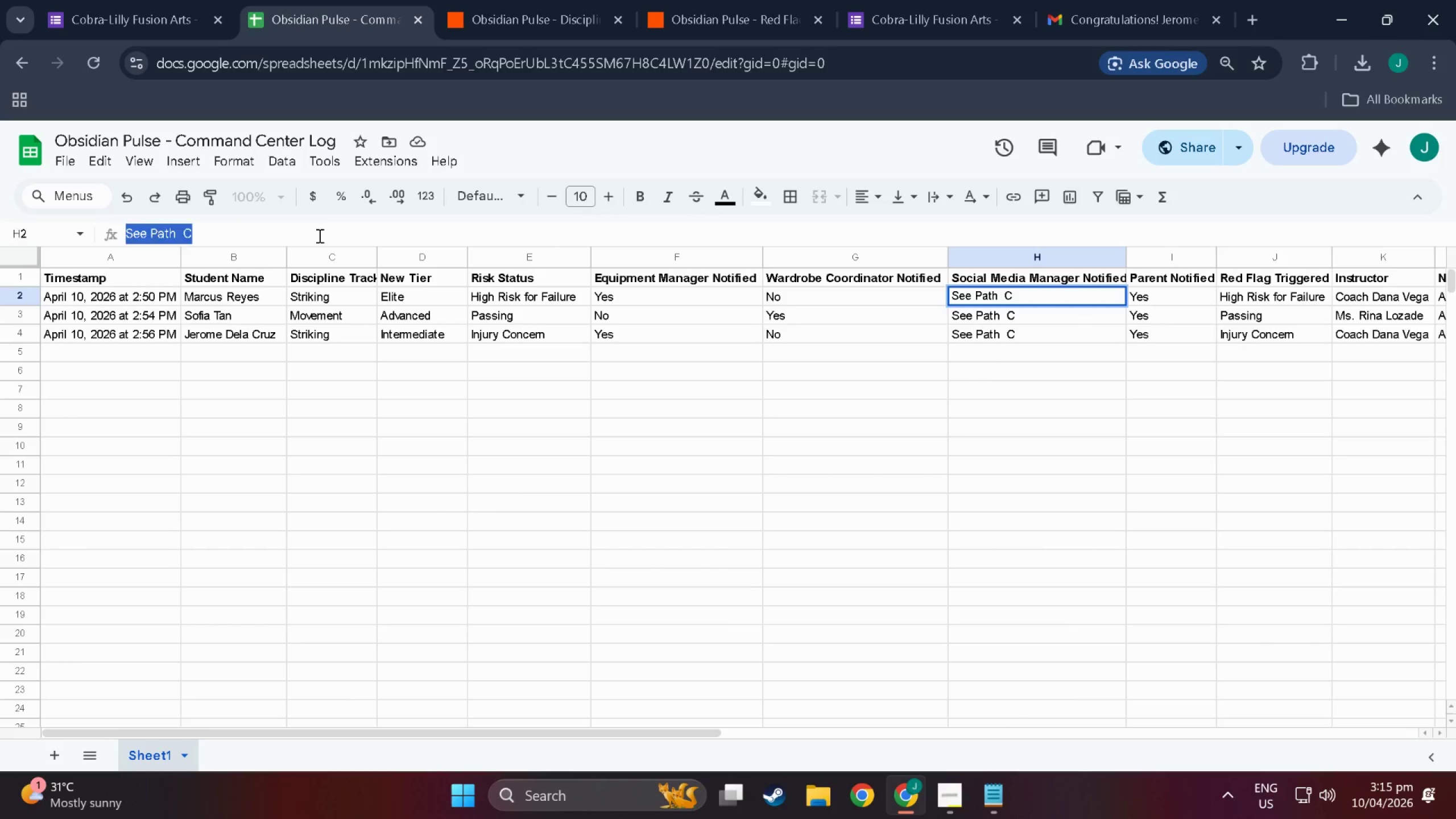 
triple_click([318, 235])
 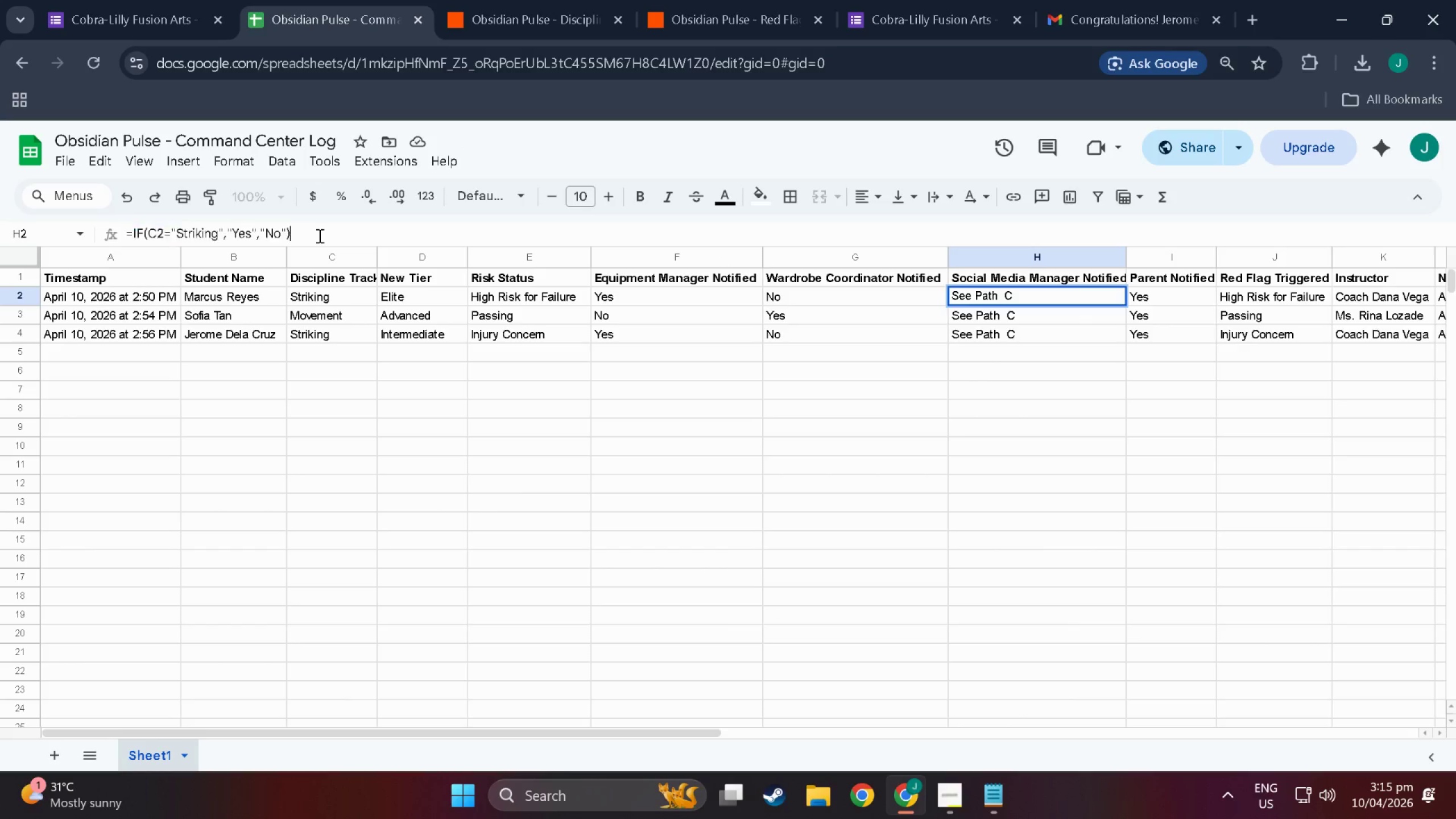 
key(Control+ControlLeft)
 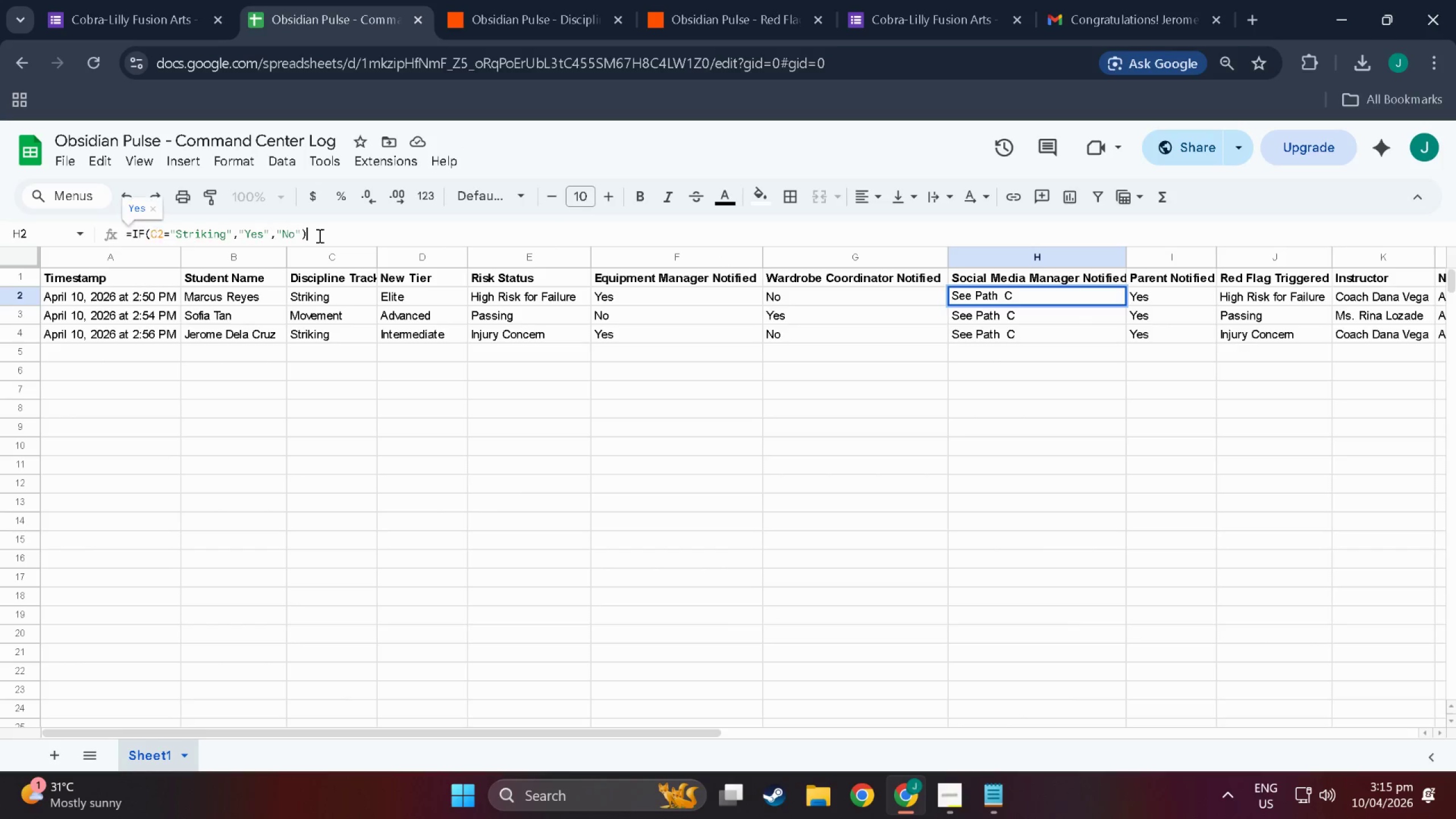 
key(Control+V)
 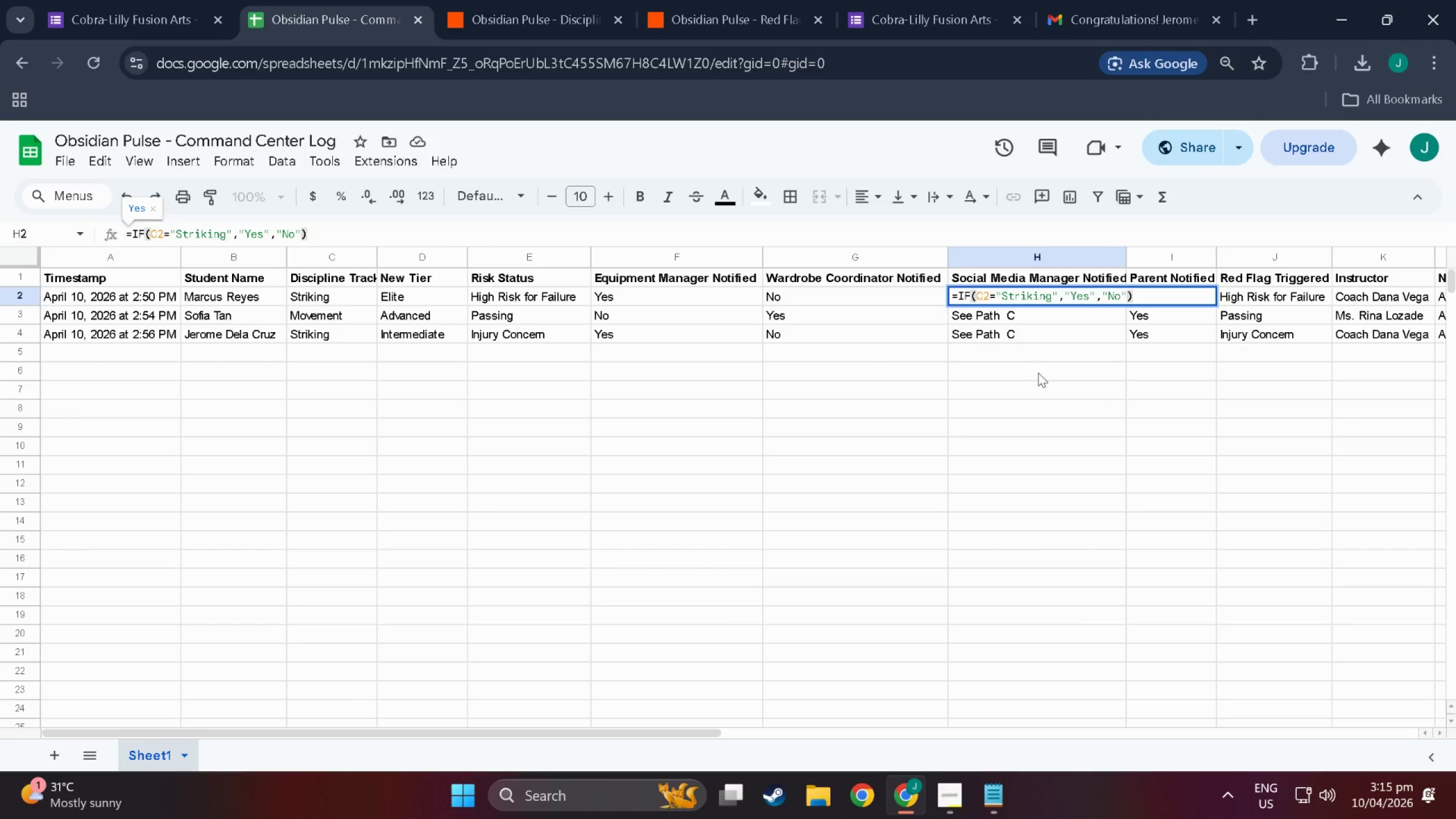 
left_click_drag(start_coordinate=[1038, 373], to_coordinate=[1270, 382])
 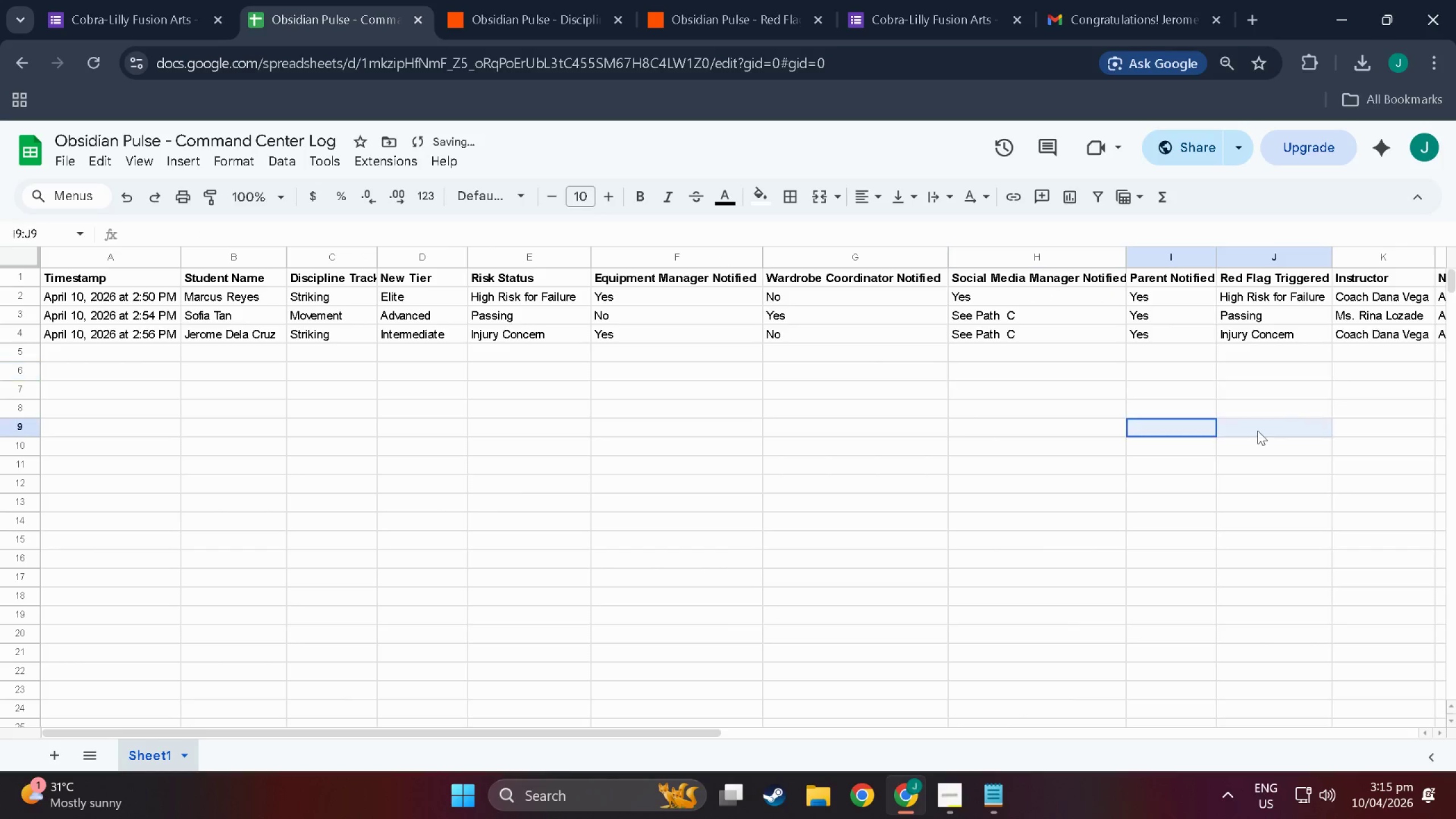 
left_click_drag(start_coordinate=[1206, 431], to_coordinate=[1455, 403])
 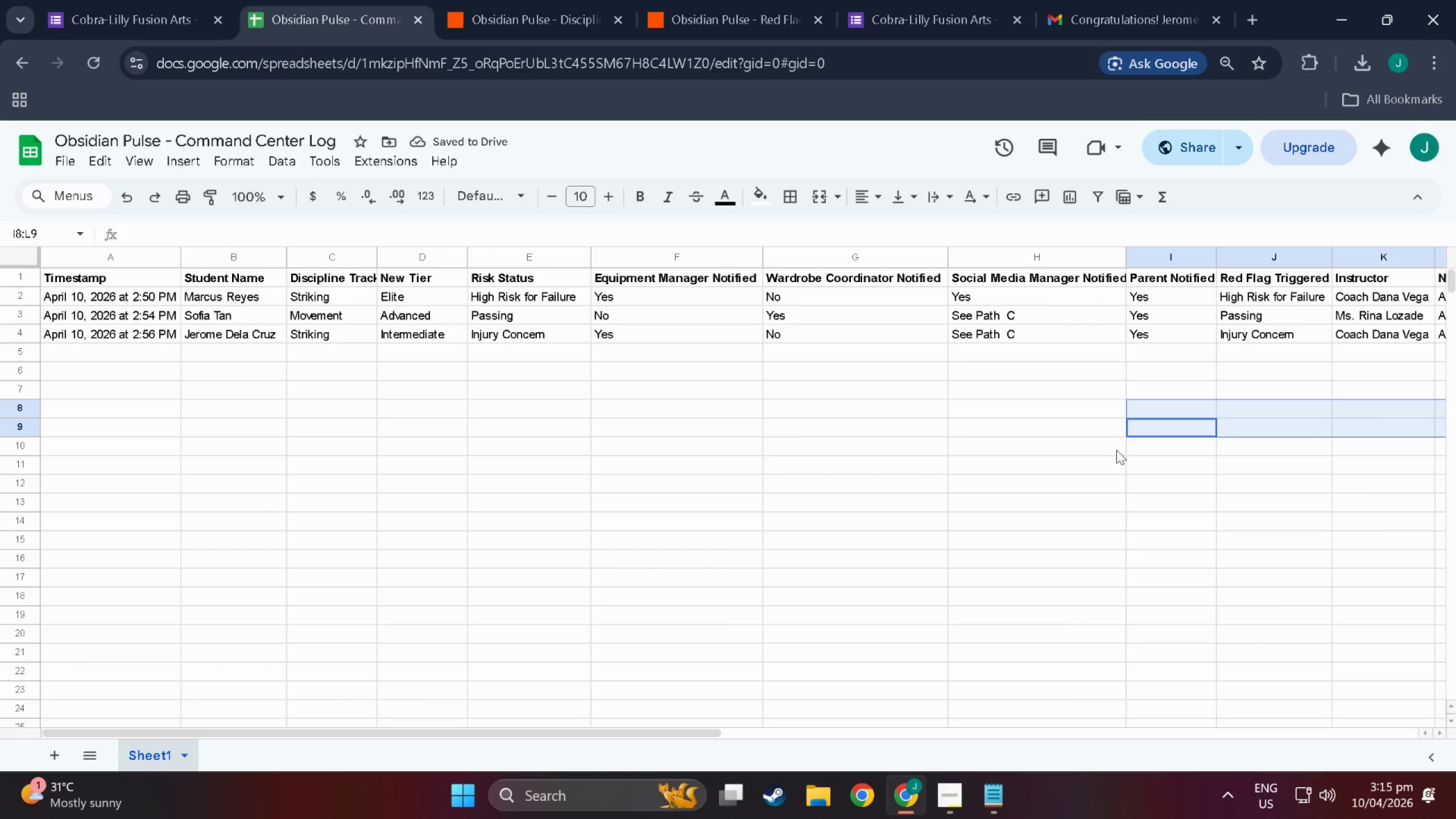 
scroll: coordinate [1115, 515], scroll_direction: up, amount: 2.0
 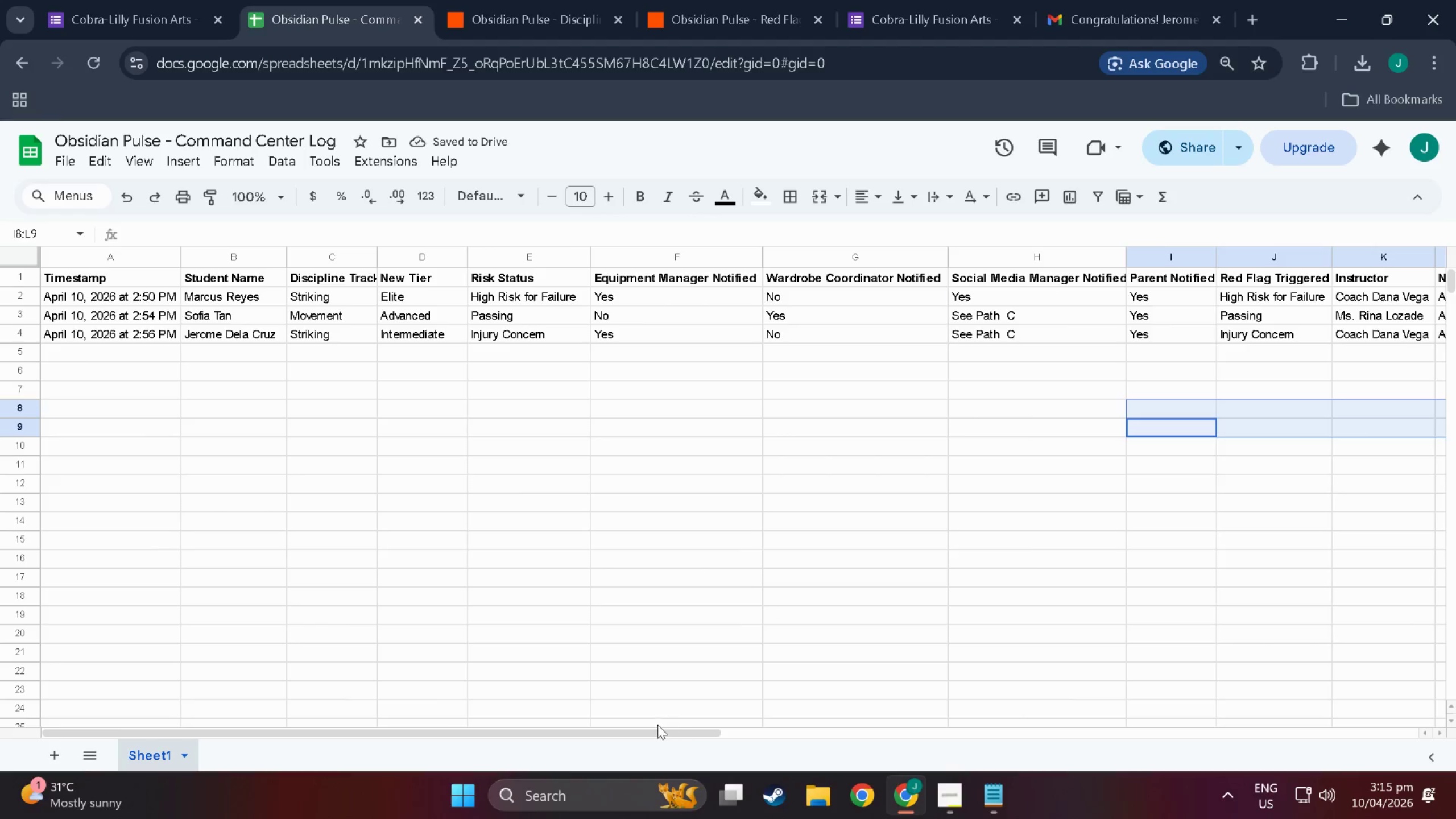 
left_click_drag(start_coordinate=[650, 733], to_coordinate=[688, 723])
 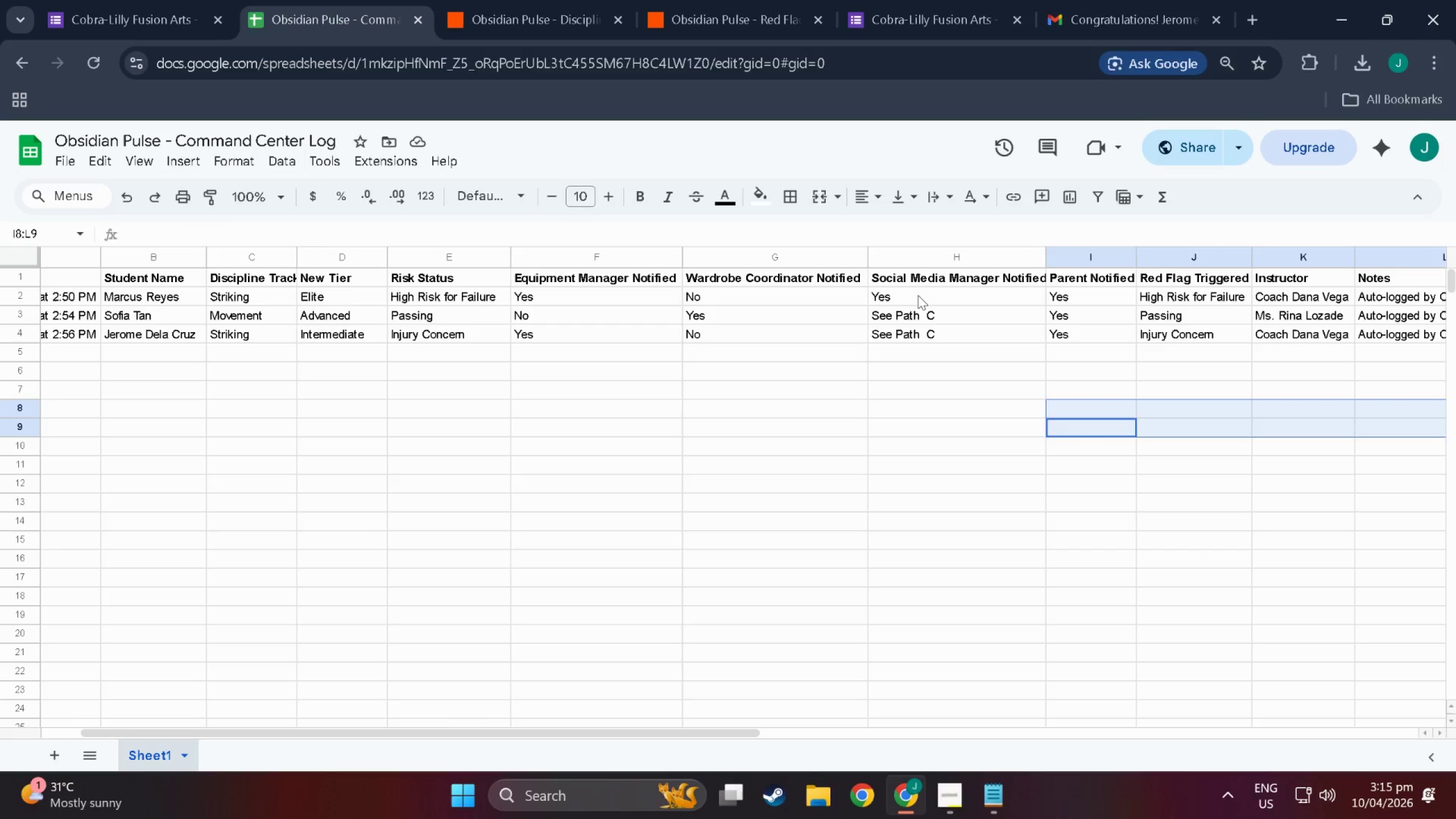 
left_click([918, 295])
 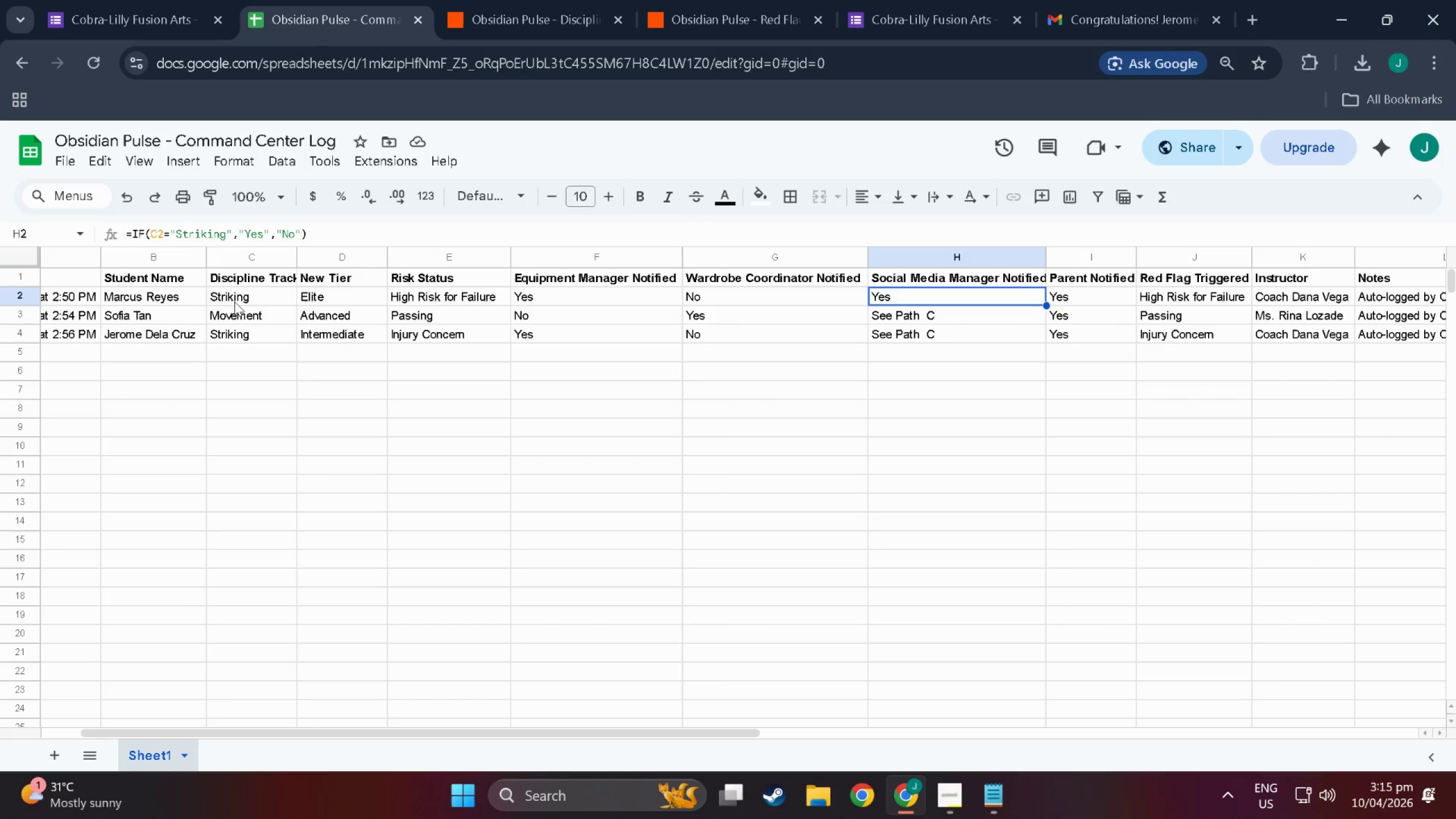 
wait(7.32)
 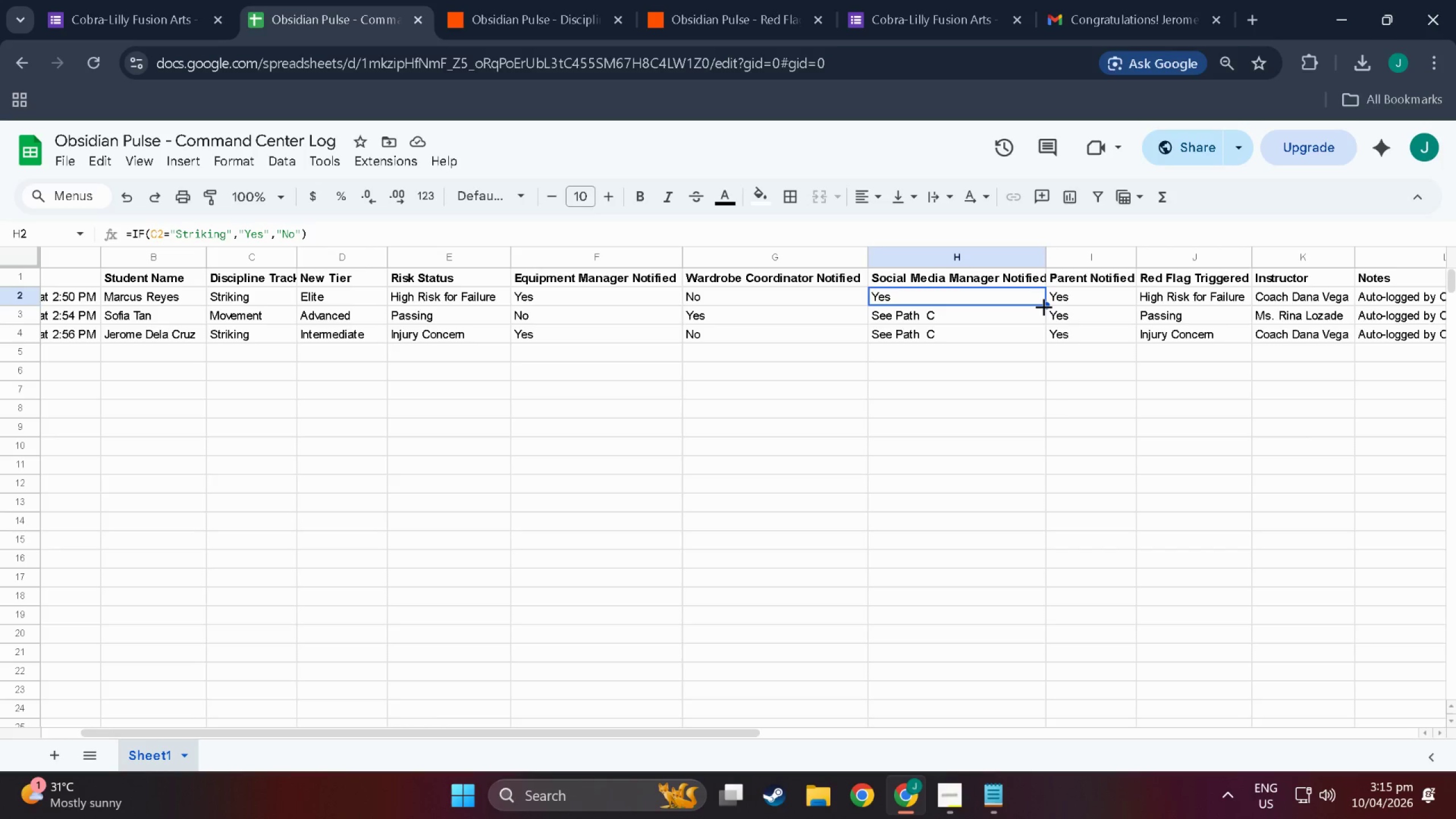 
left_click_drag(start_coordinate=[541, 734], to_coordinate=[394, 712])
 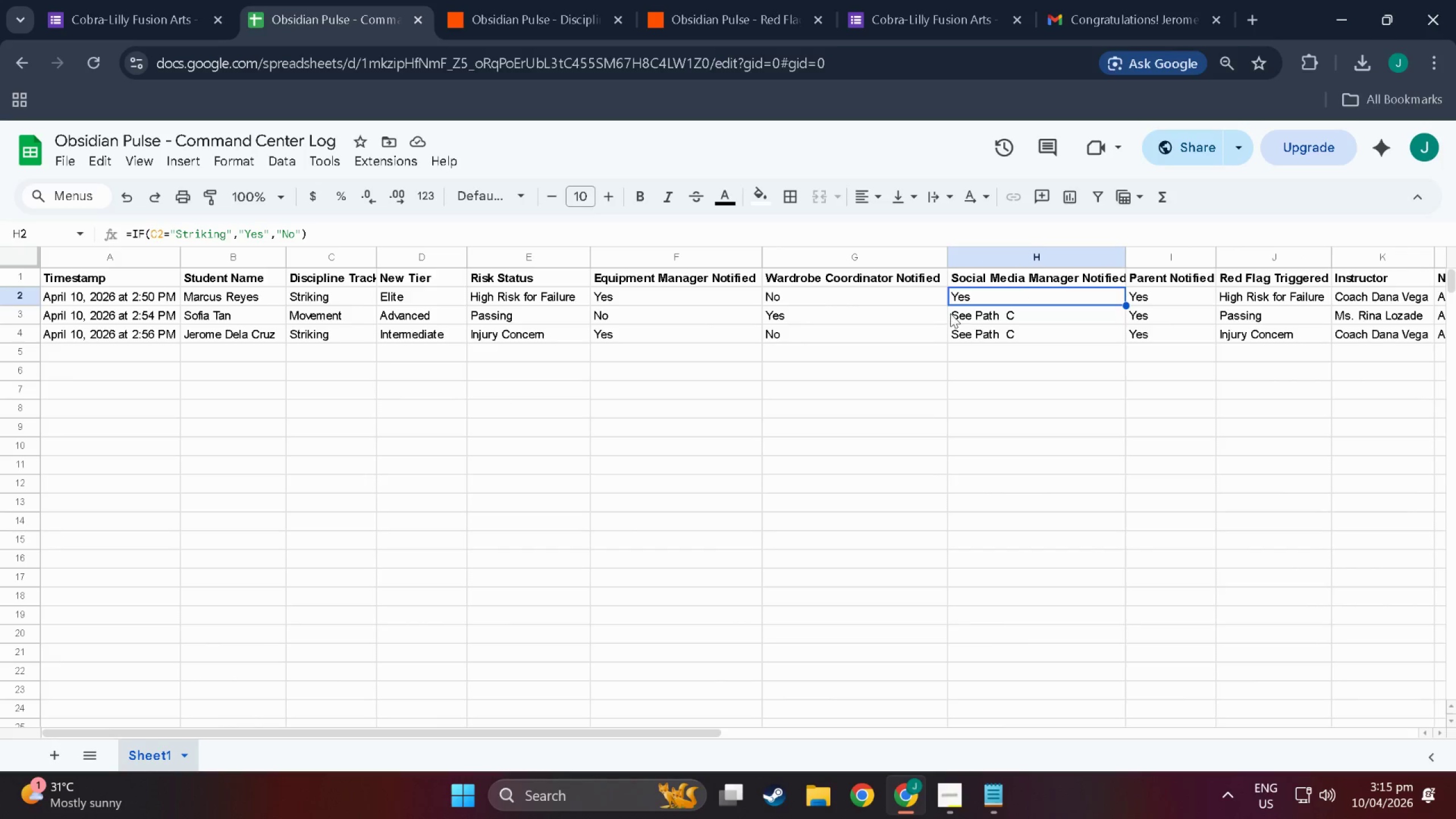 
hold_key(key=ShiftLeft, duration=0.38)
 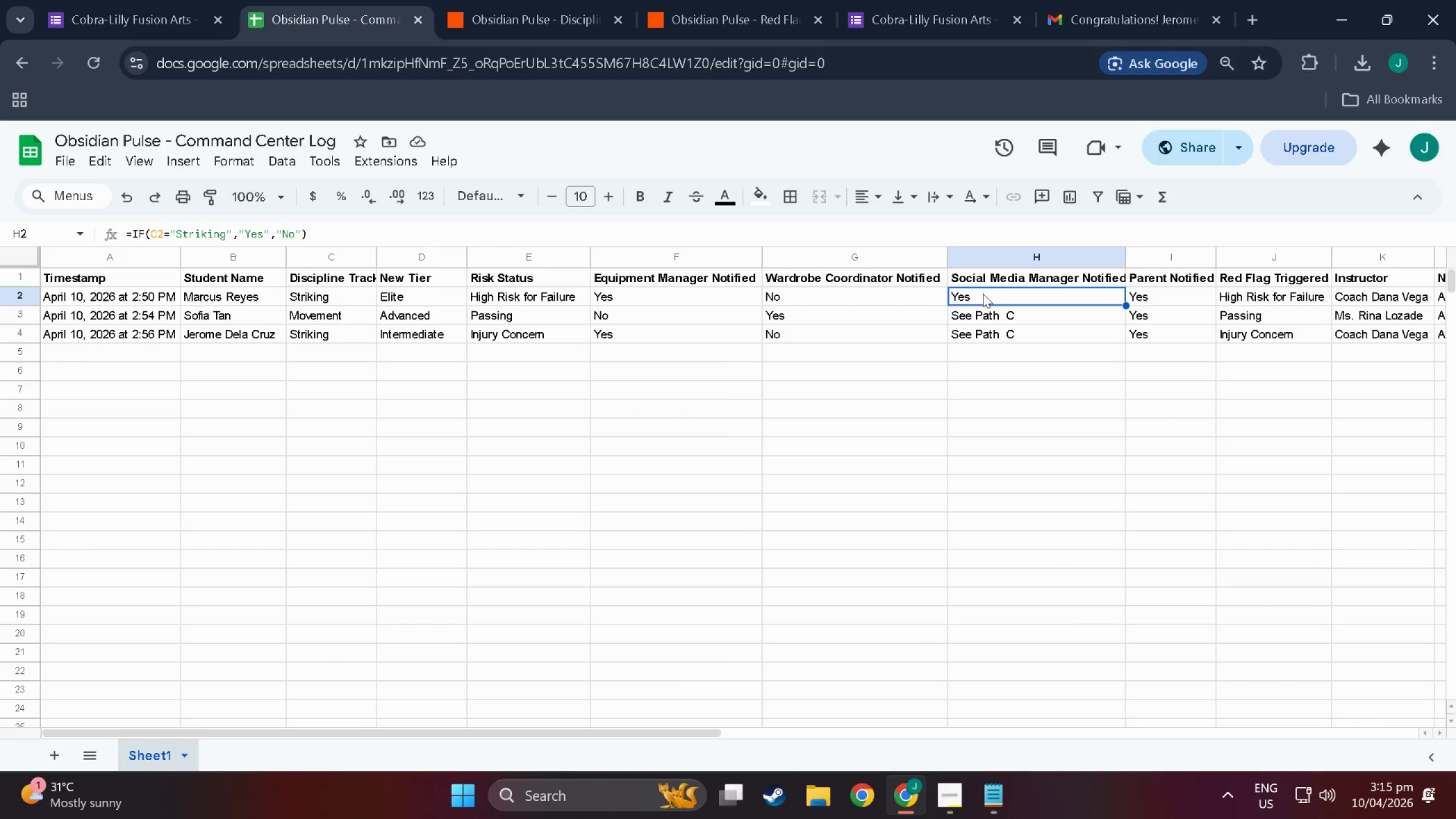 
double_click([983, 293])
 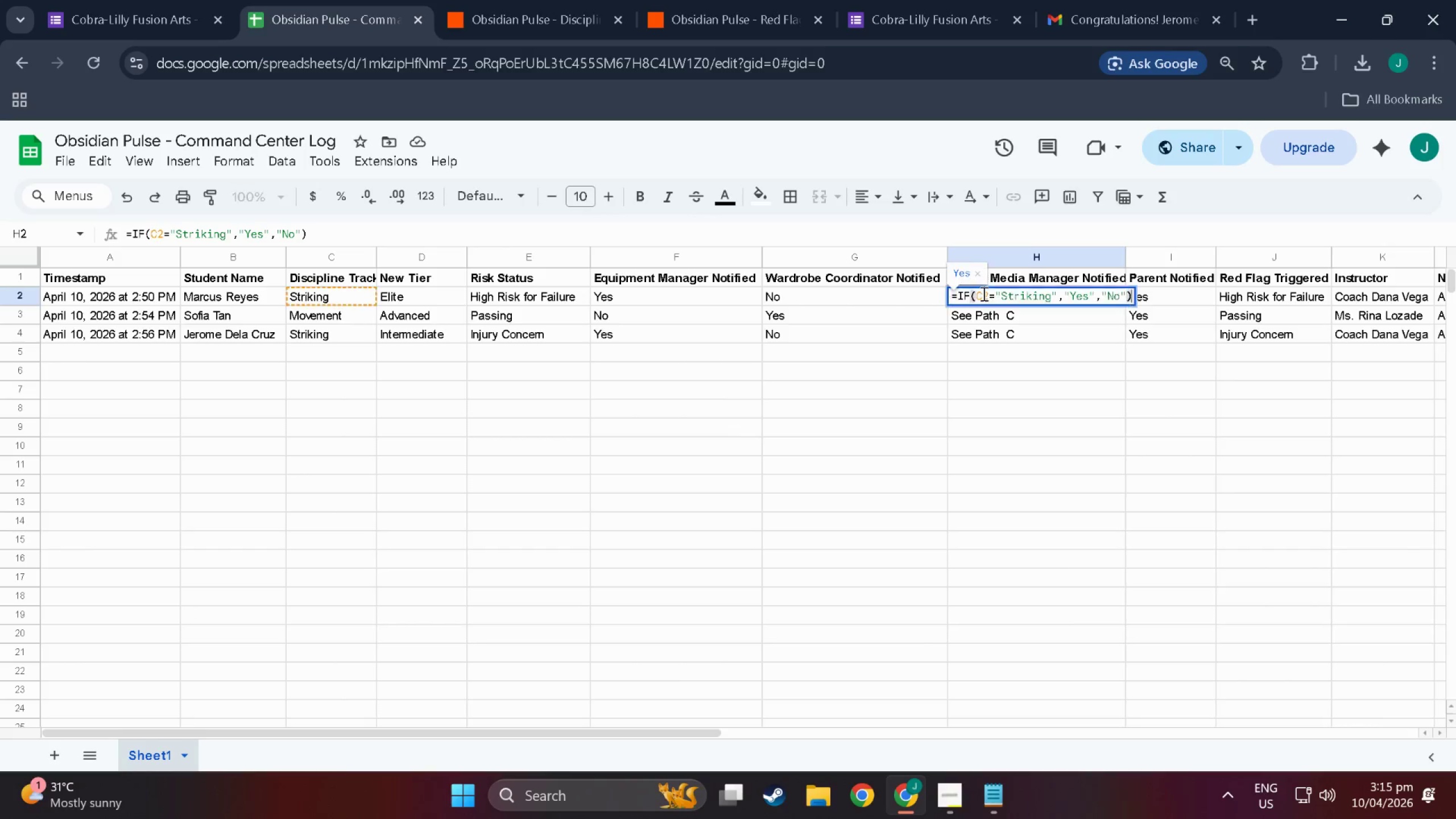 
triple_click([983, 293])
 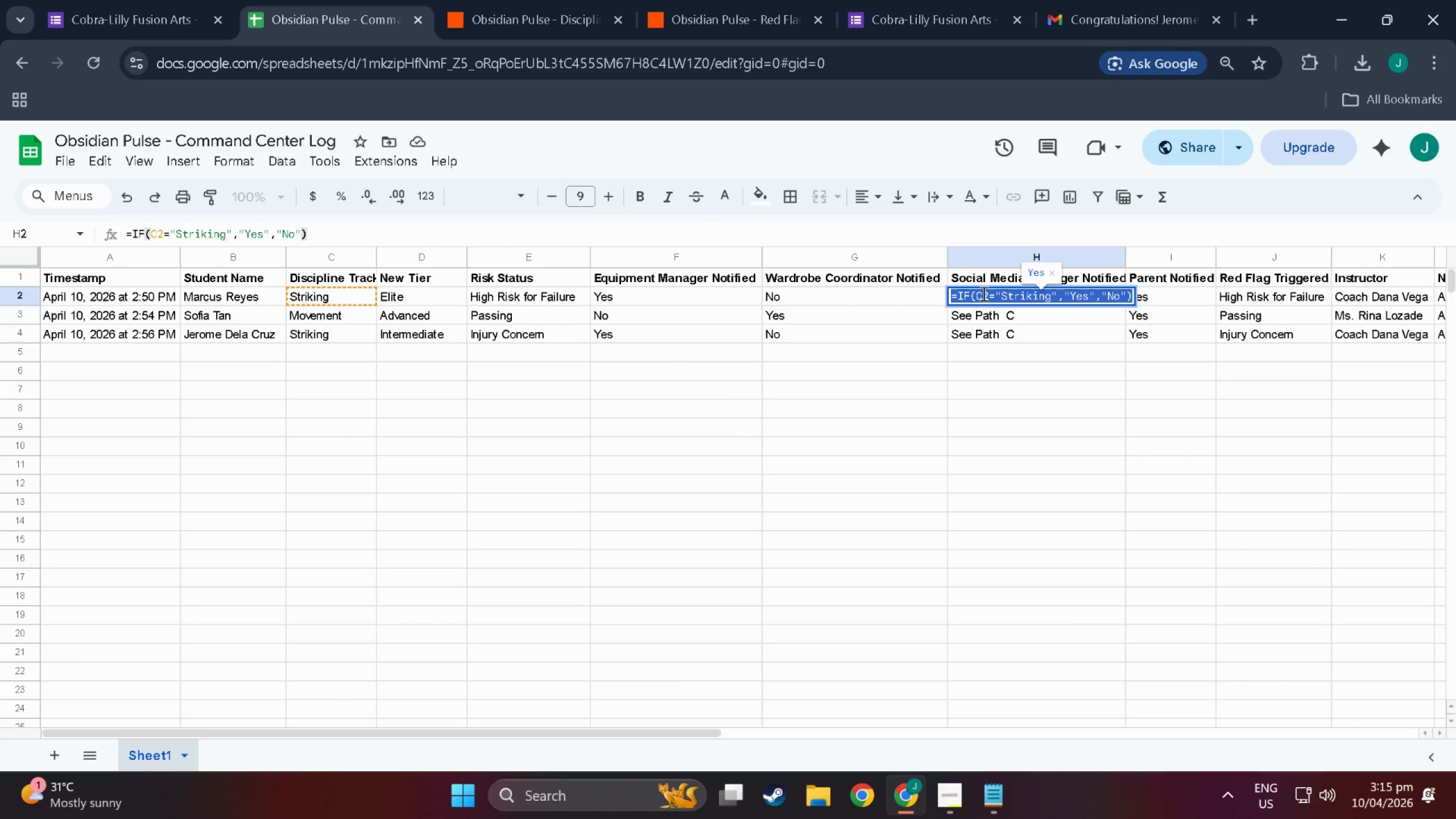 
type(See Path C)
 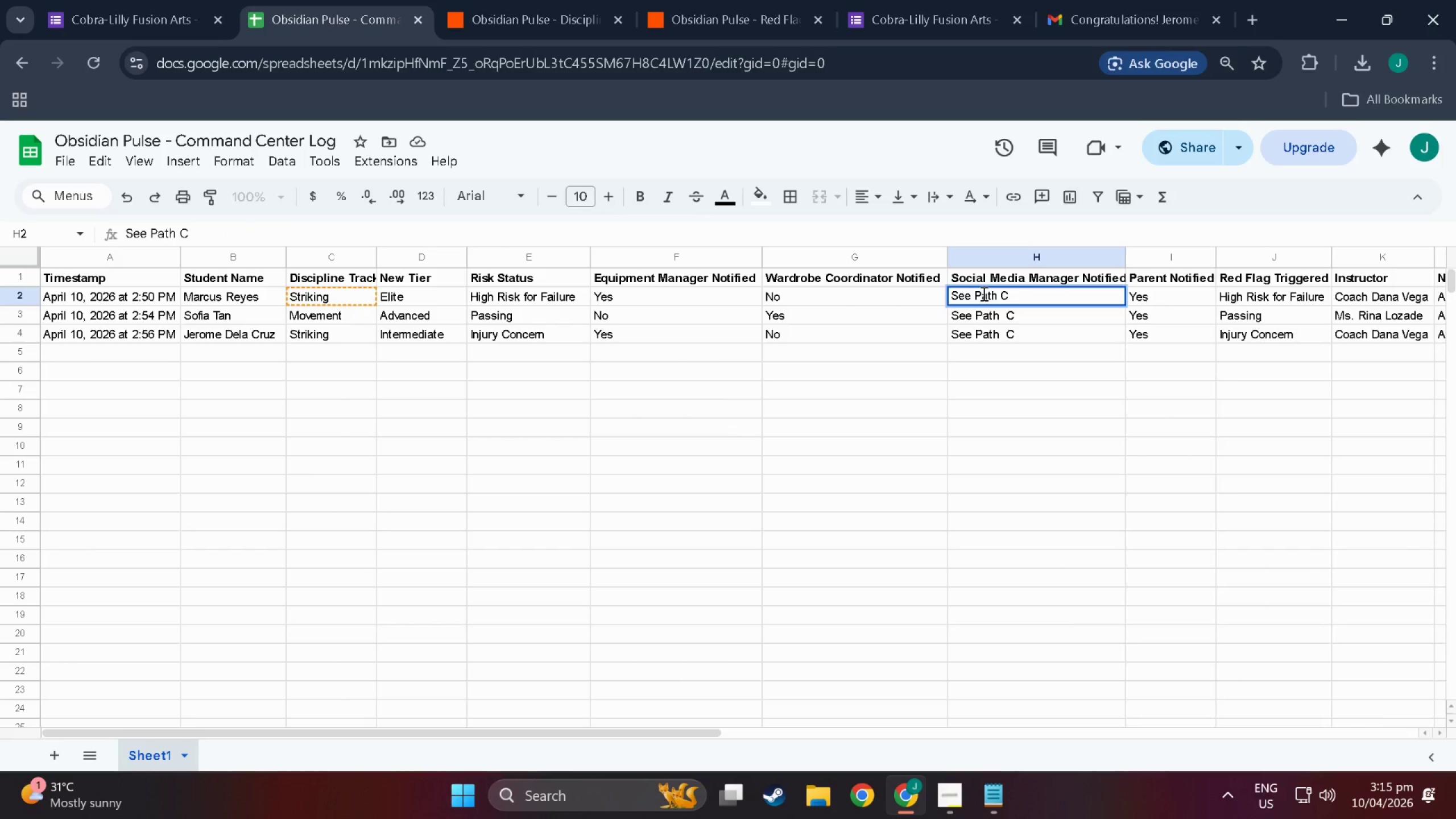 
left_click_drag(start_coordinate=[374, 253], to_coordinate=[383, 254])
 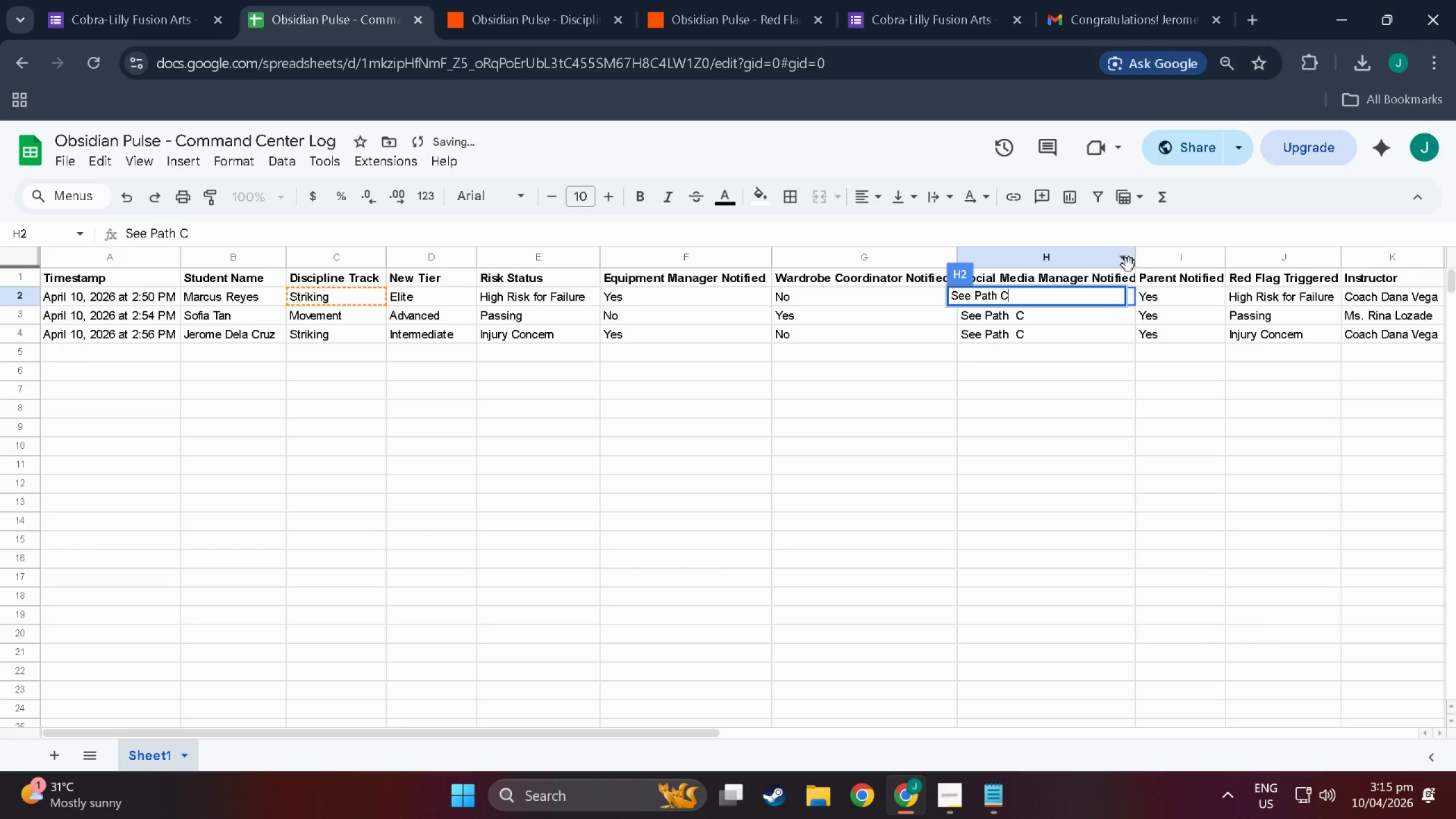 
left_click_drag(start_coordinate=[1135, 258], to_coordinate=[1143, 258])
 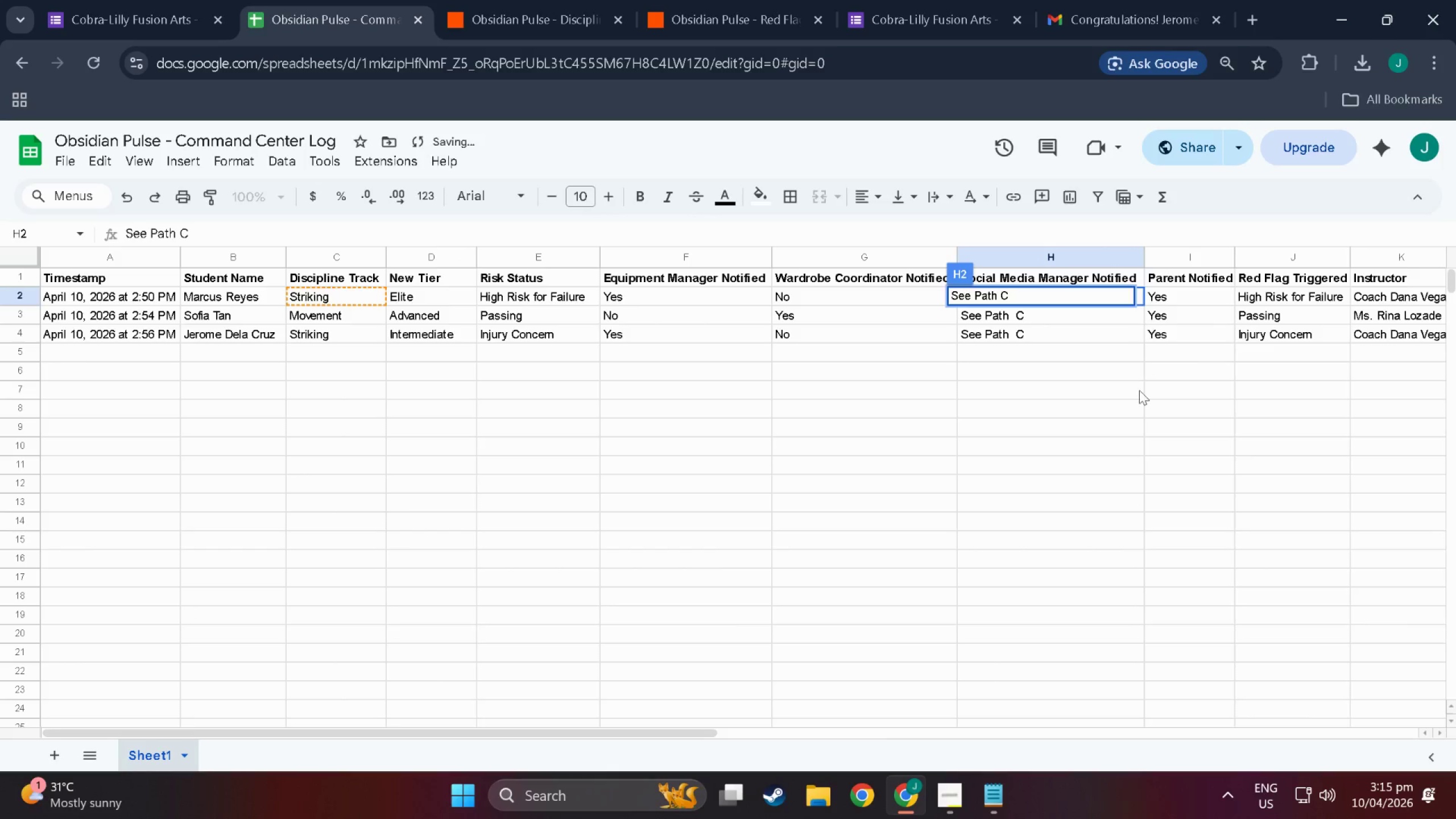 
left_click([1138, 400])
 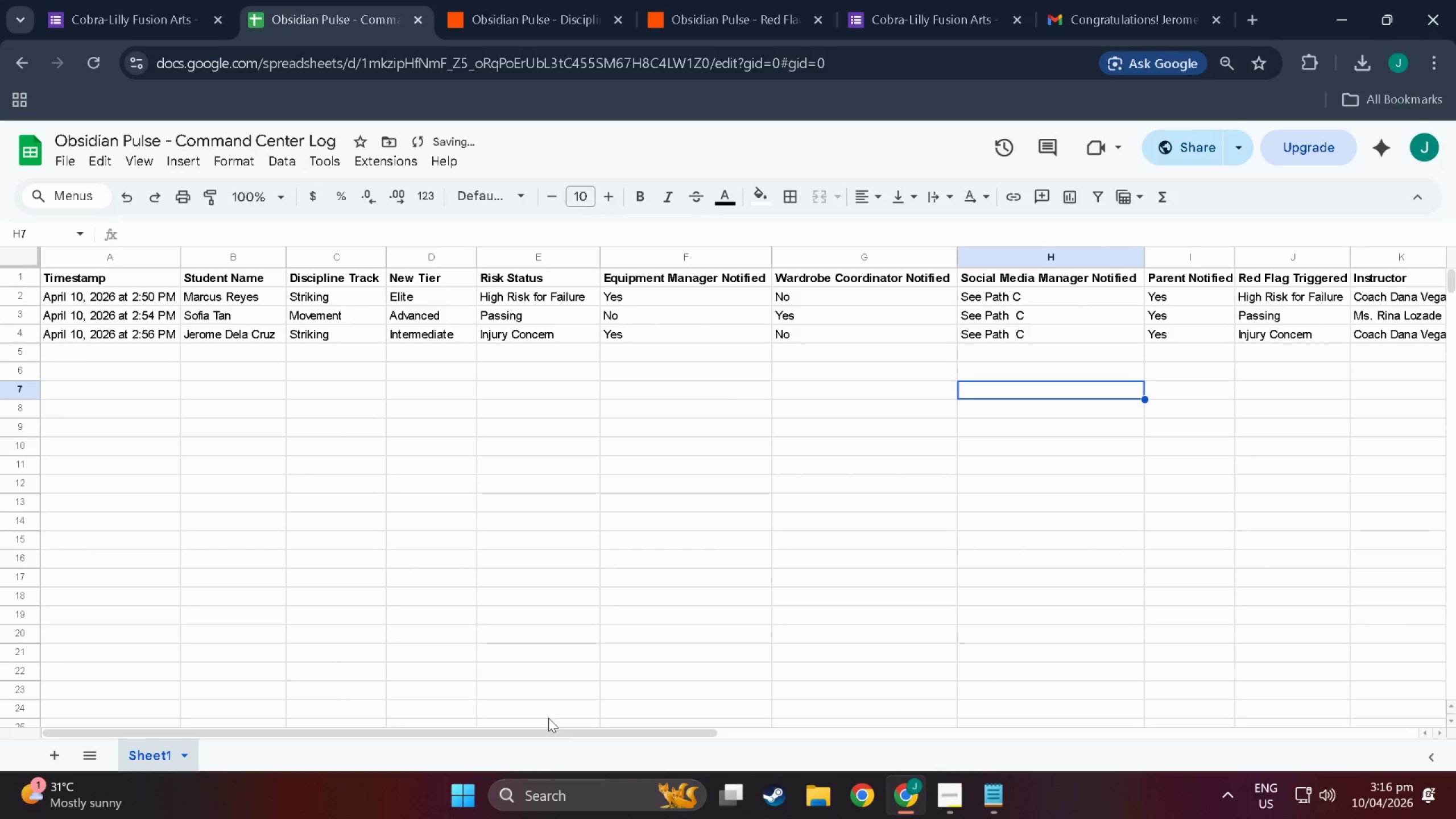 
left_click_drag(start_coordinate=[555, 733], to_coordinate=[677, 705])
 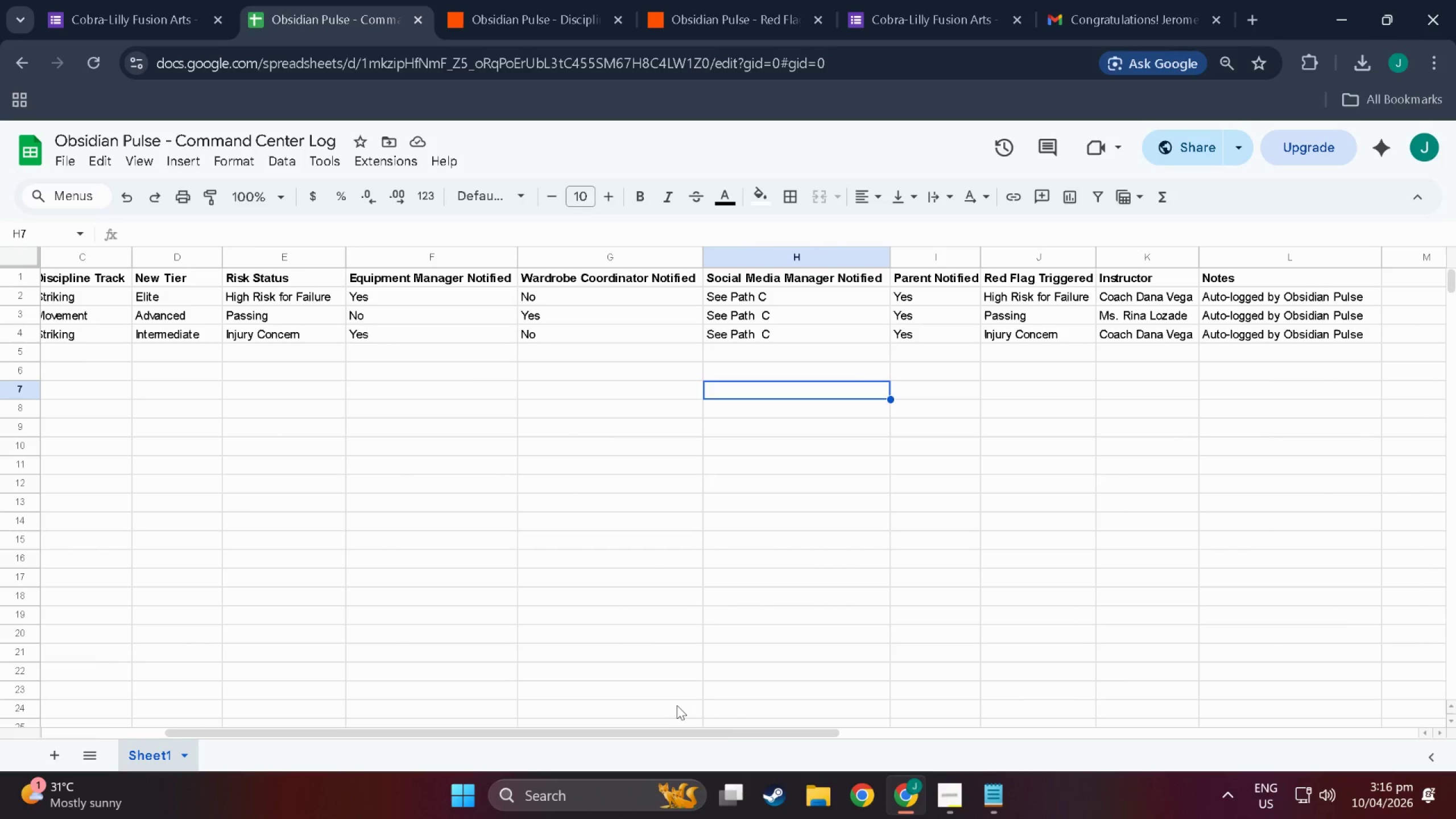 
wait(16.11)
 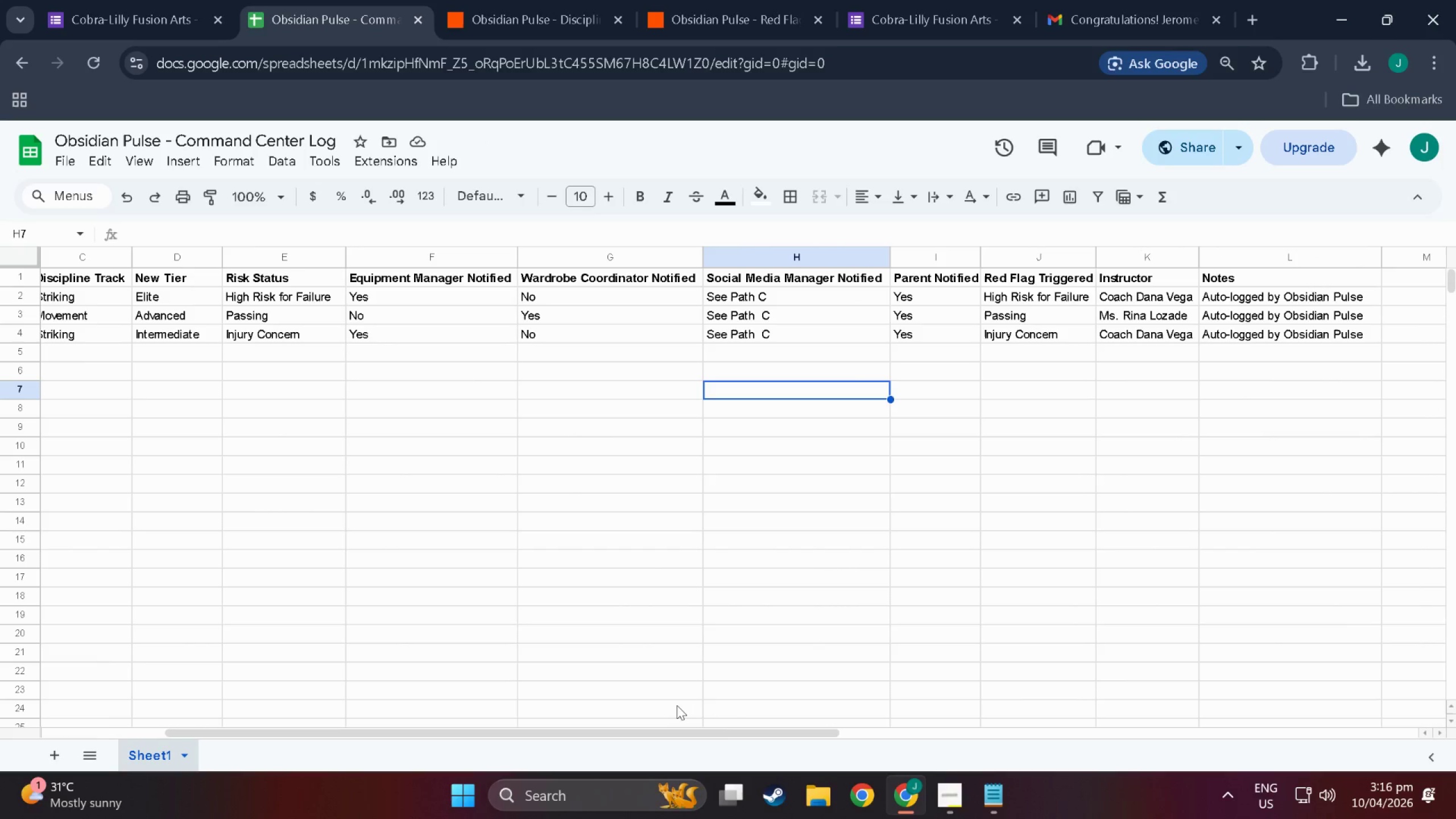 
scroll: coordinate [660, 609], scroll_direction: up, amount: 3.0
 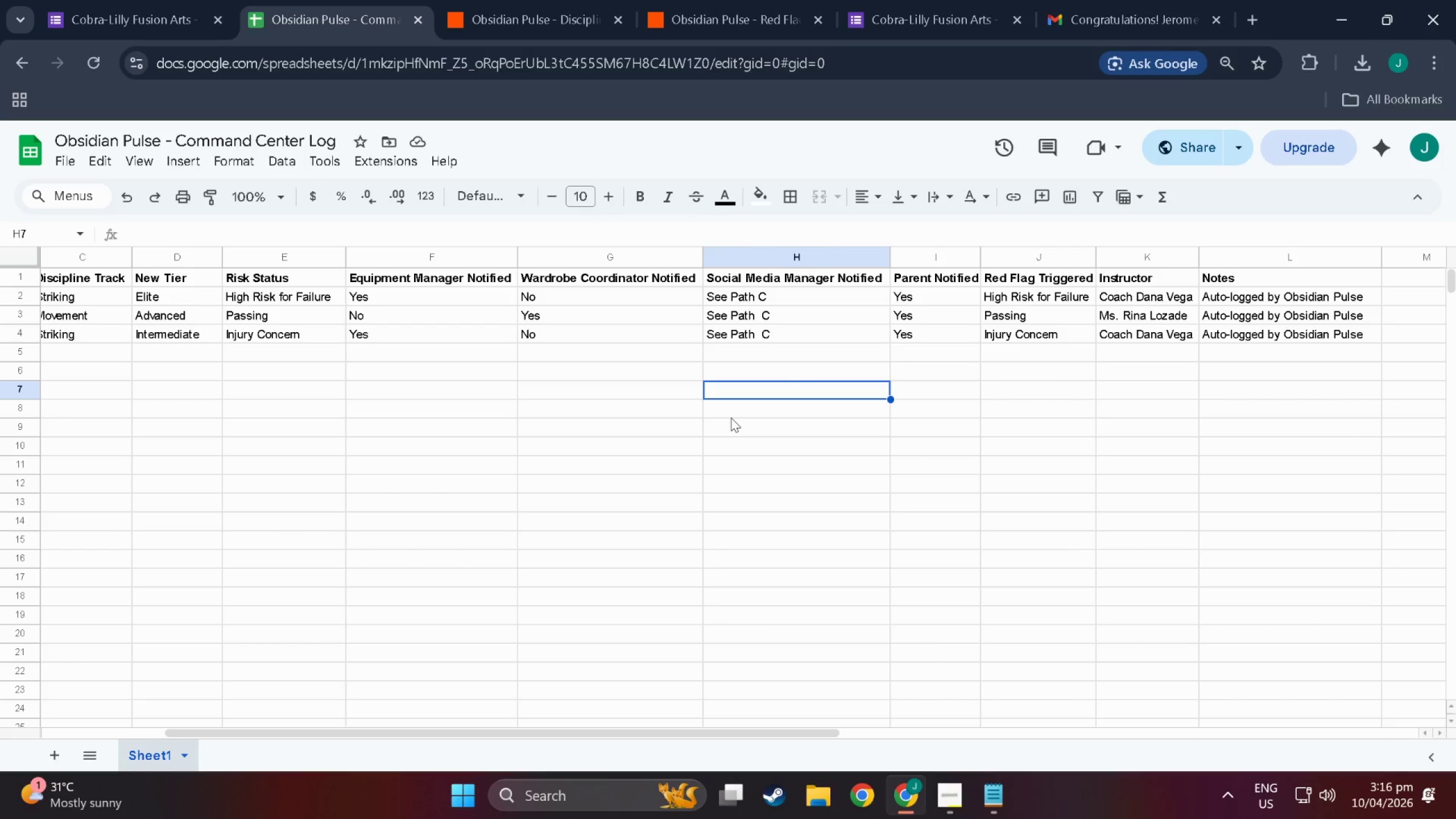 
wait(21.87)
 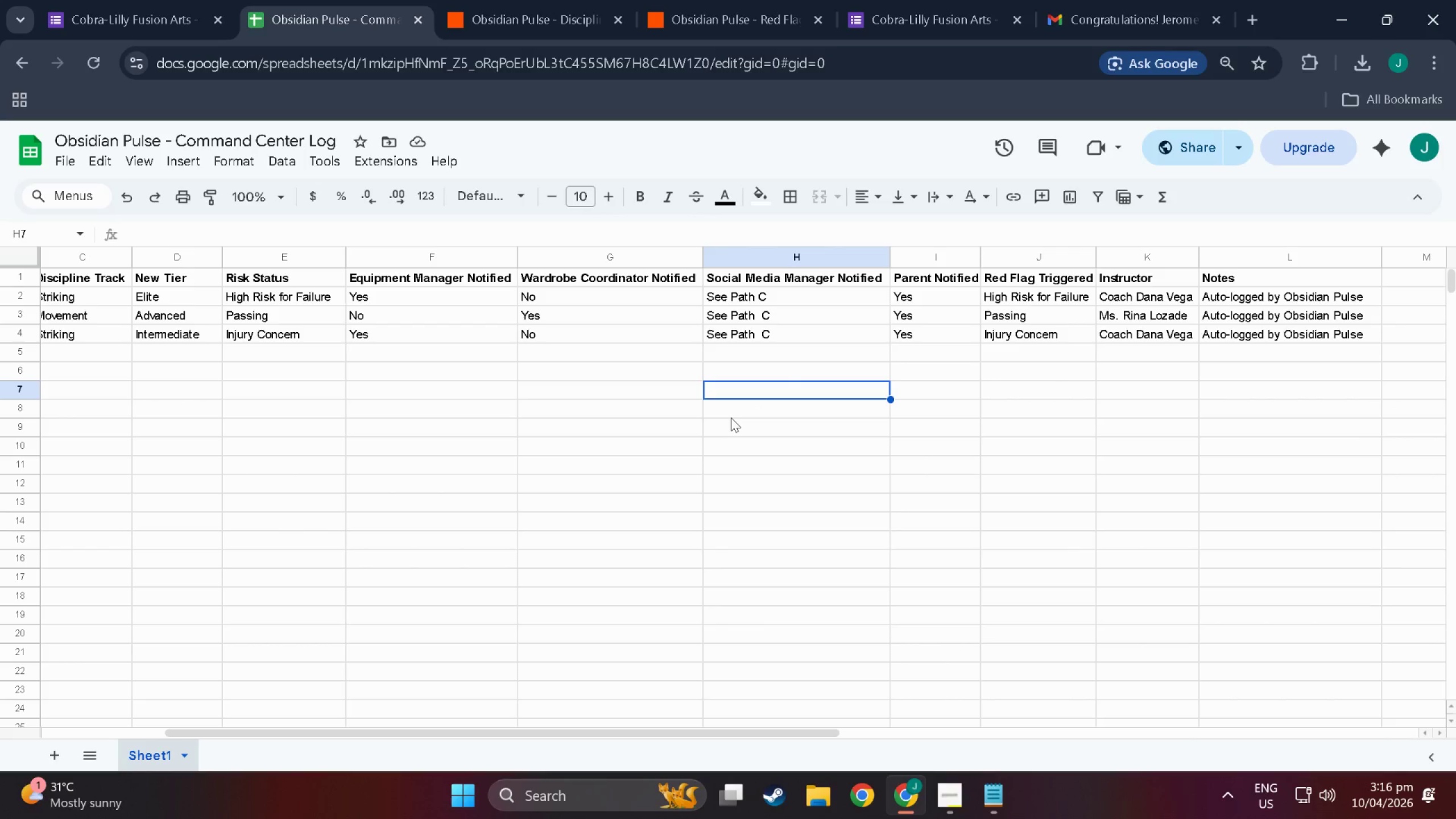 
double_click([788, 291])
 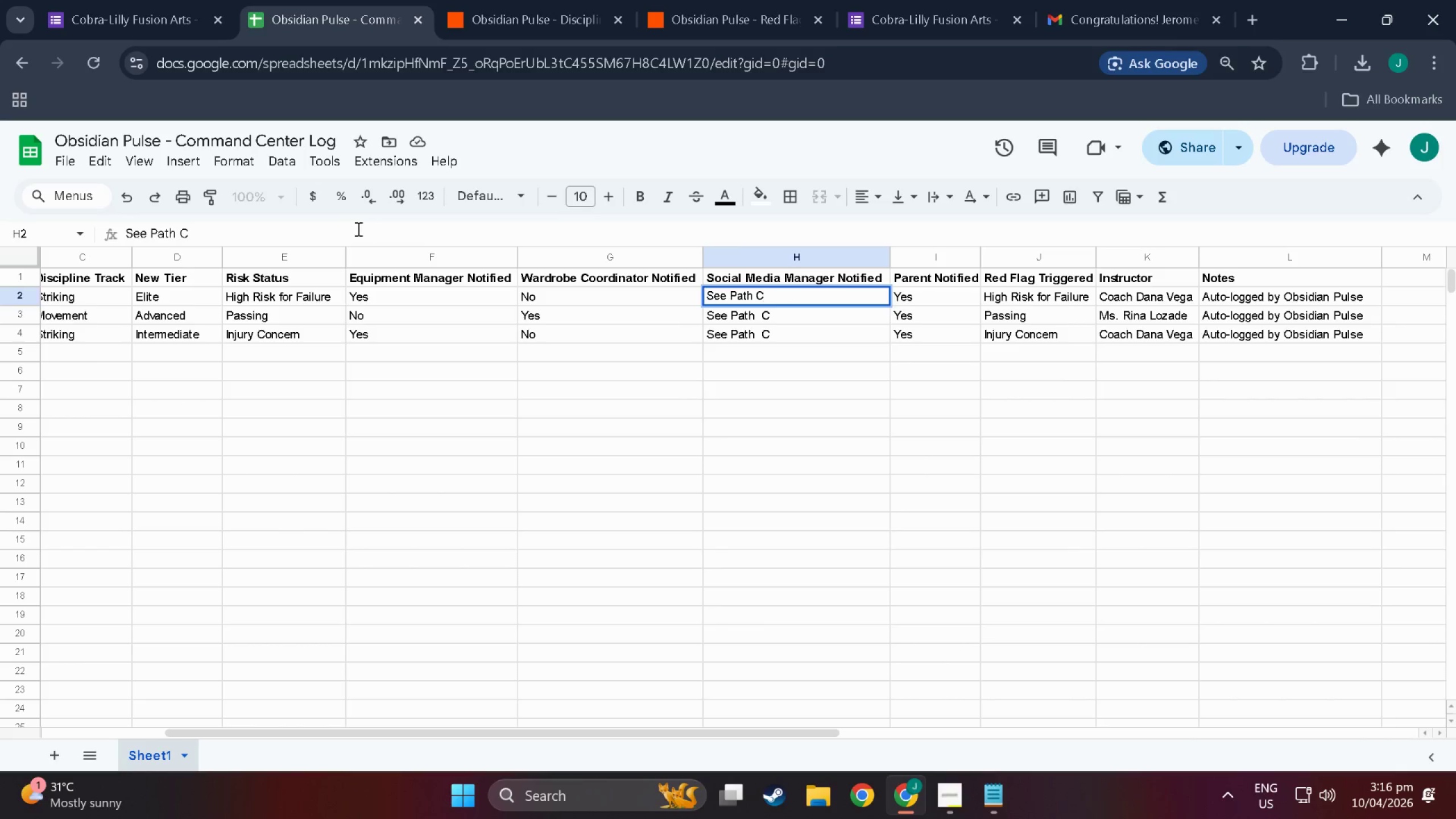 
double_click([357, 229])
 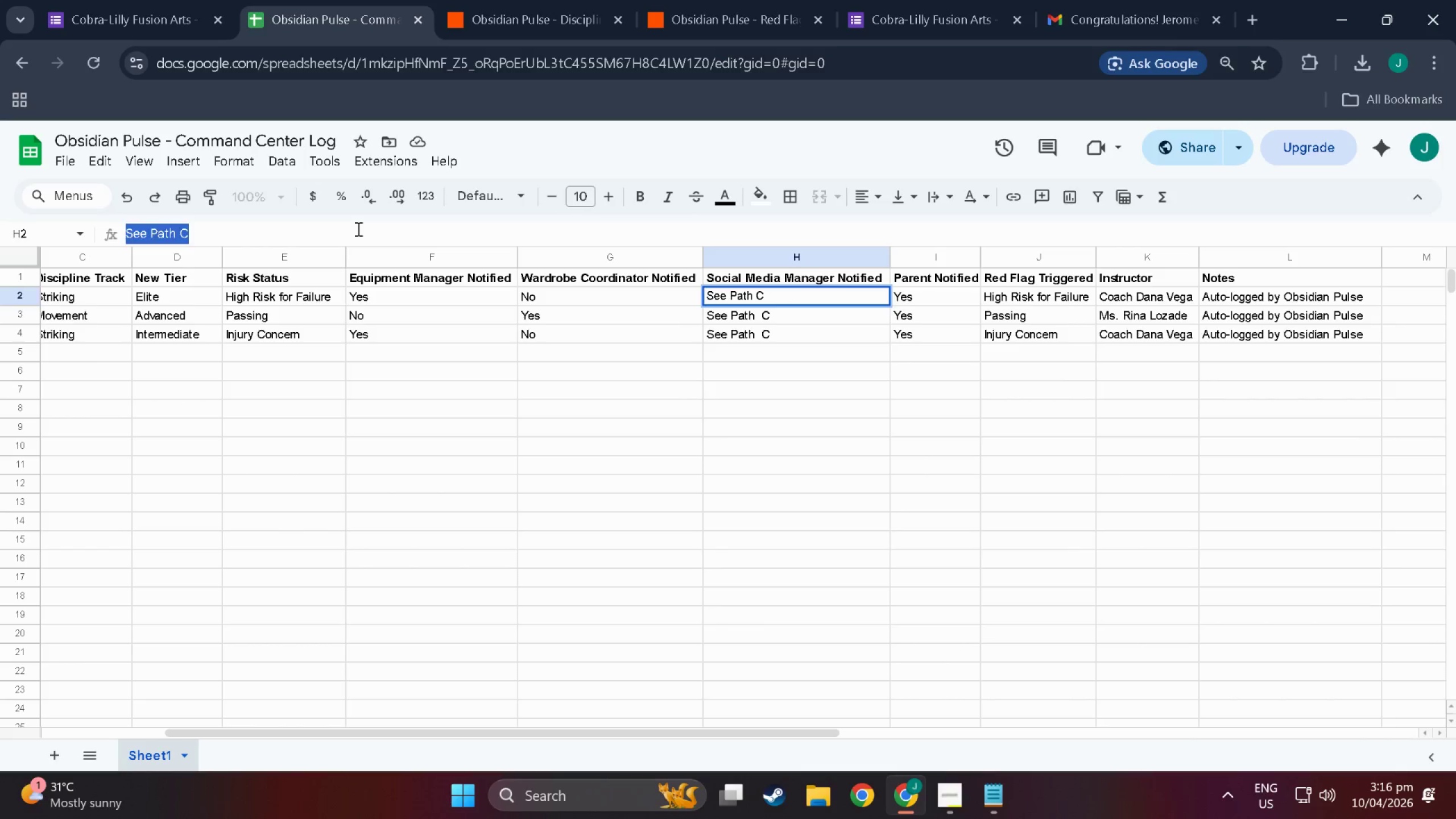 
triple_click([357, 229])
 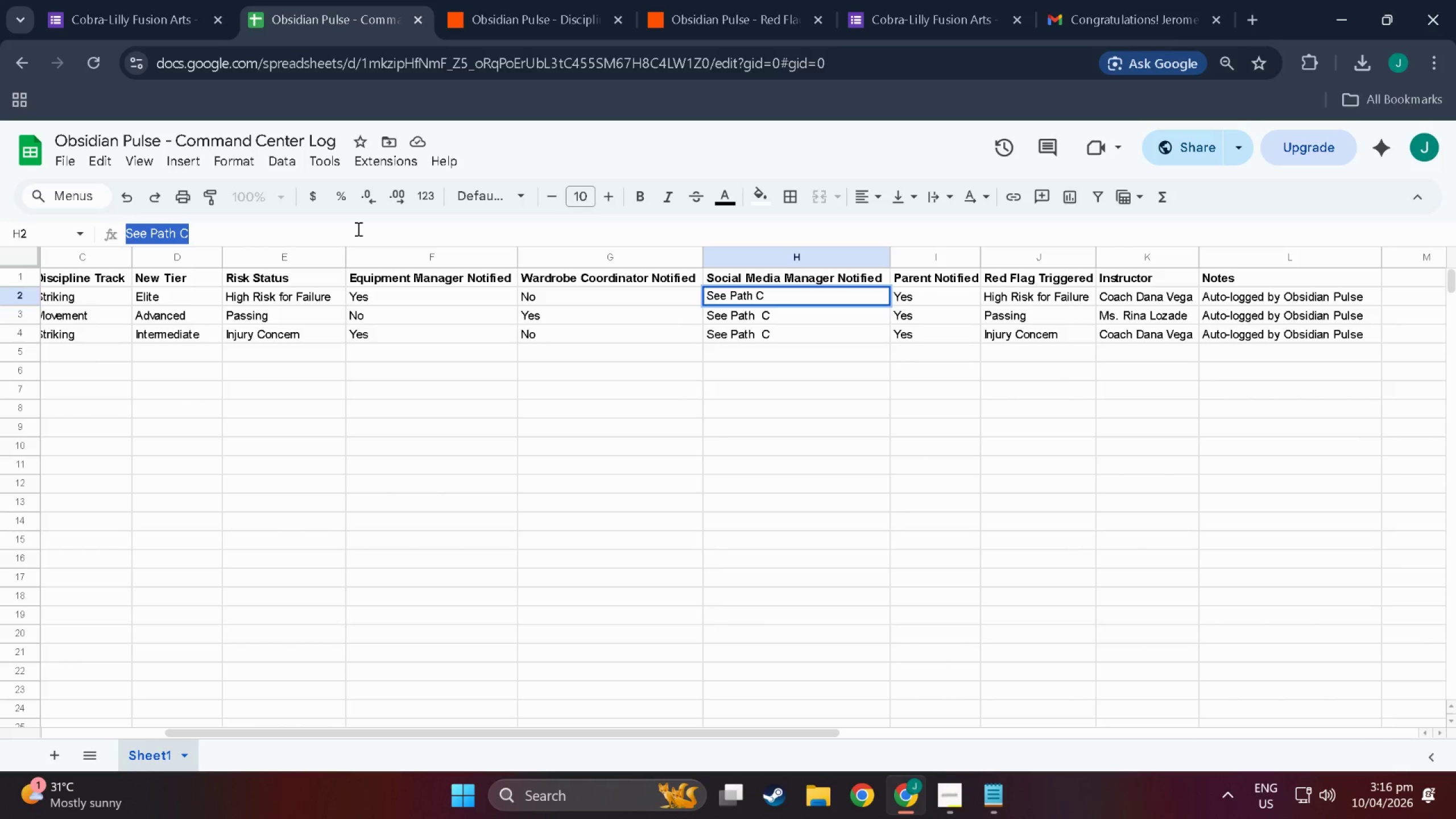 
type(=ARRAYFORMULA(IF)
 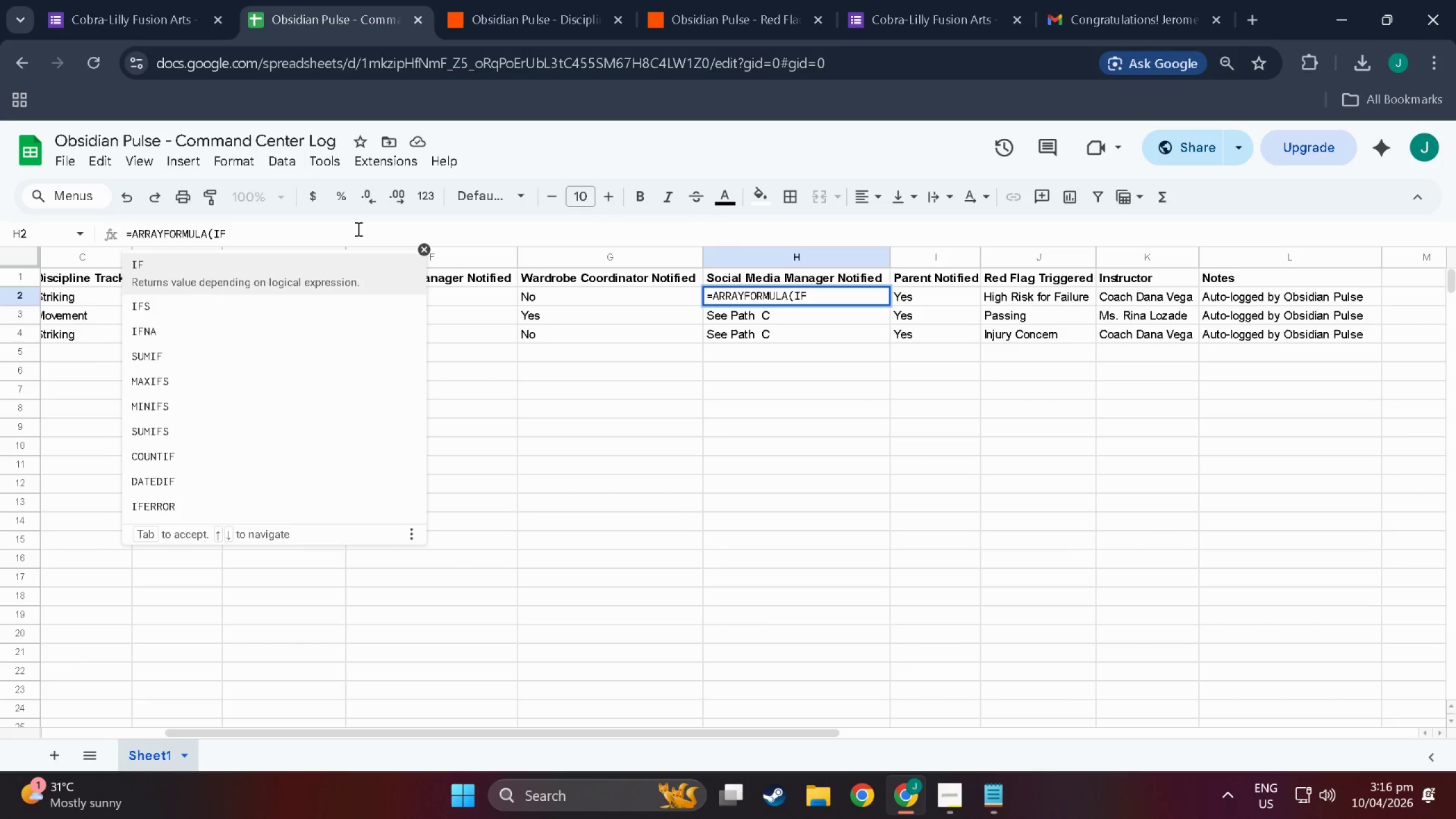 
type((D@)
key(Backspace)
type(2:D=Elite",Yes)
key(Backspace)
key(Backspace)
key(Backspace)
type("y)
key(Backspace)
type(Yes",)
 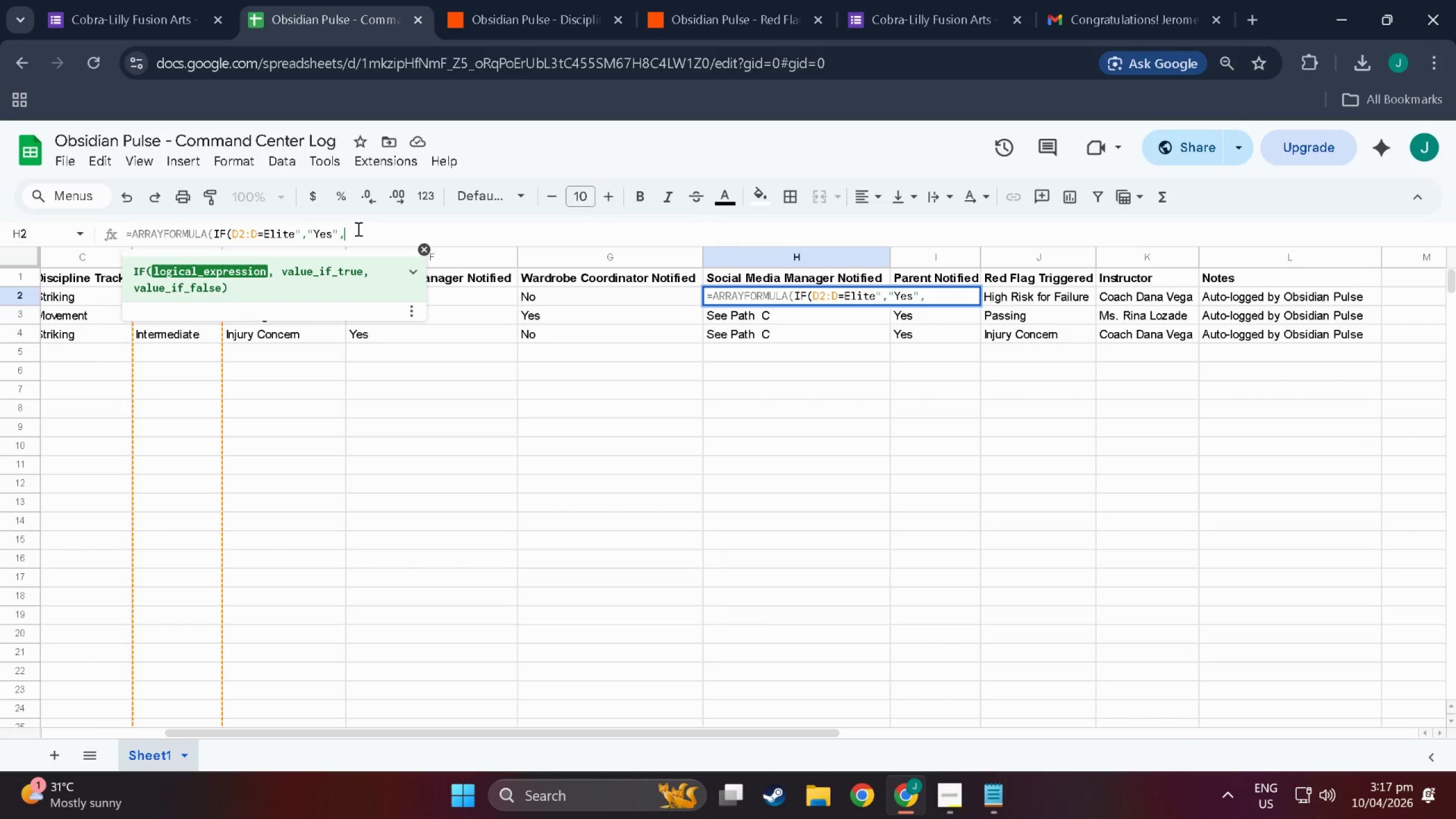 
type(IF )
key(Backspace)
type((D2:D="","","No")))
 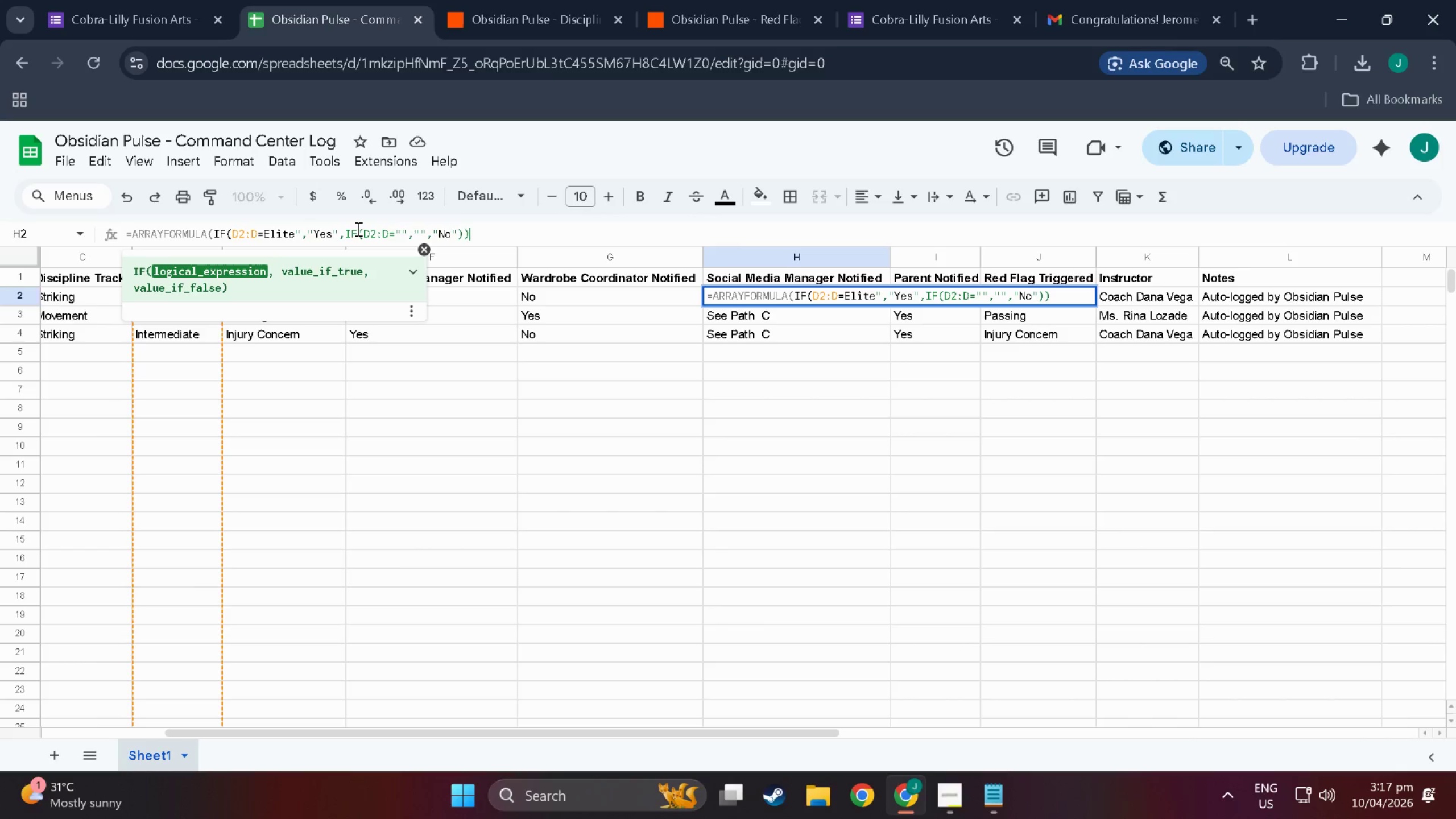 
key(Enter)
 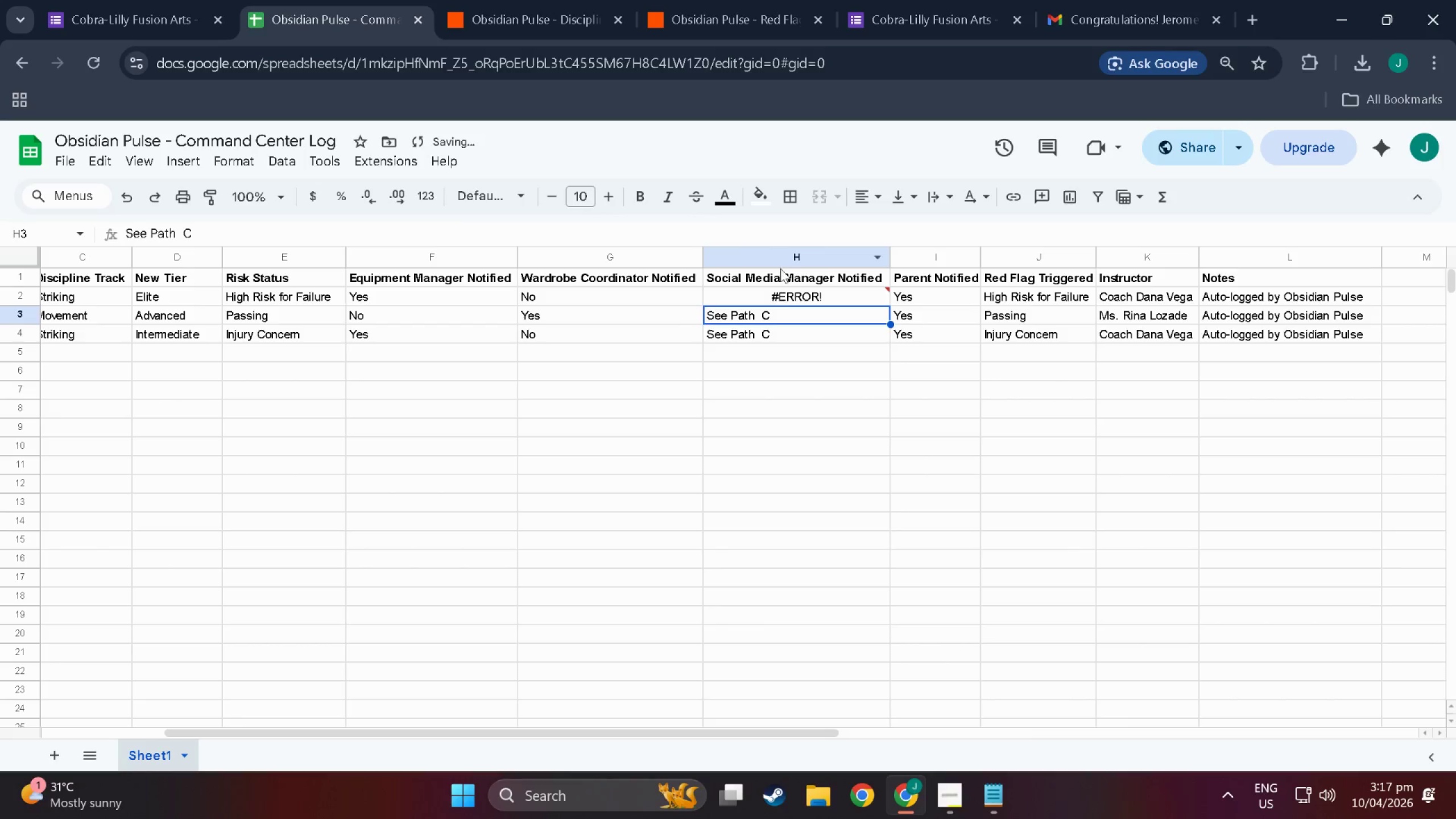 
left_click([783, 299])
 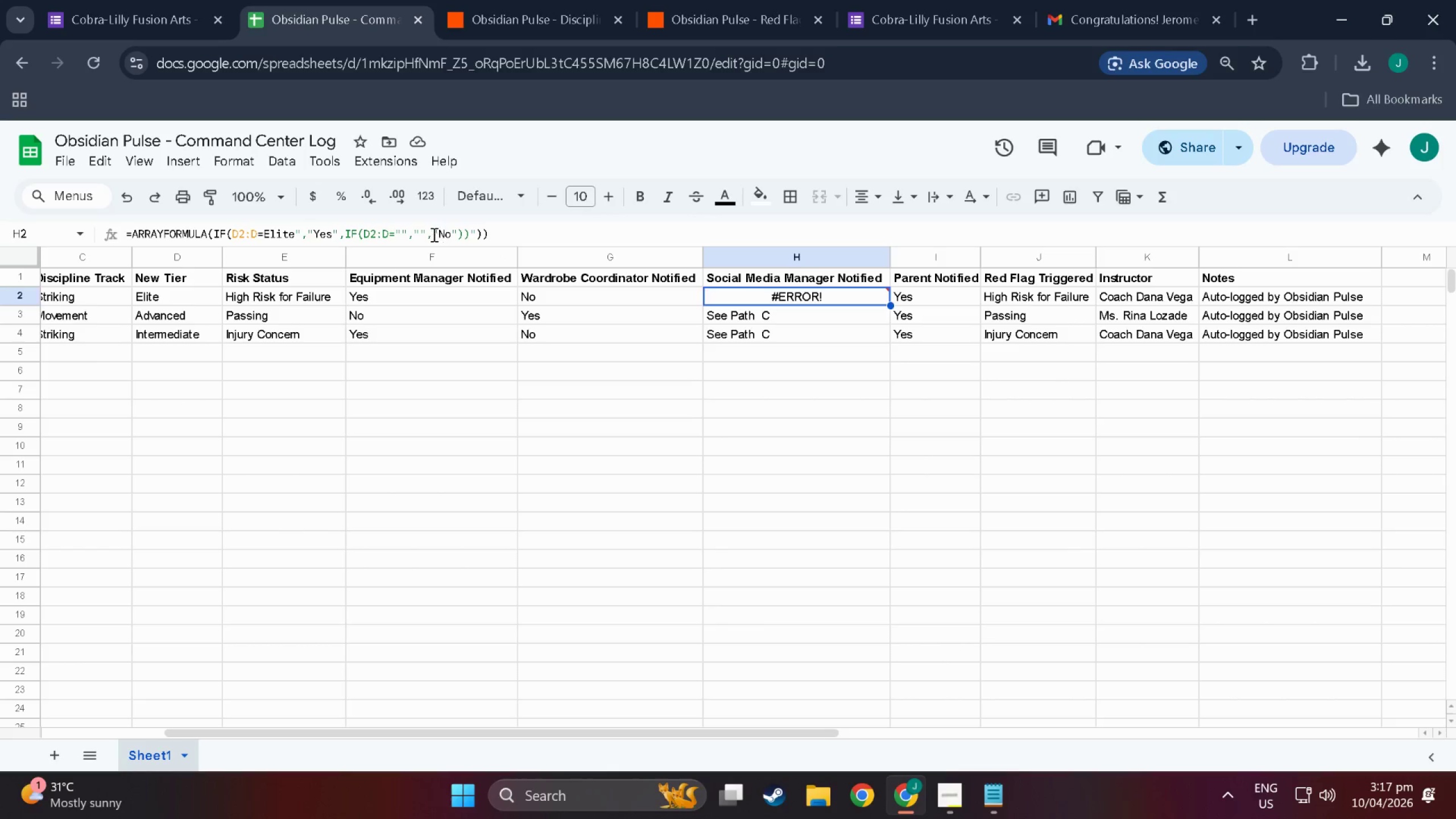 
wait(19.74)
 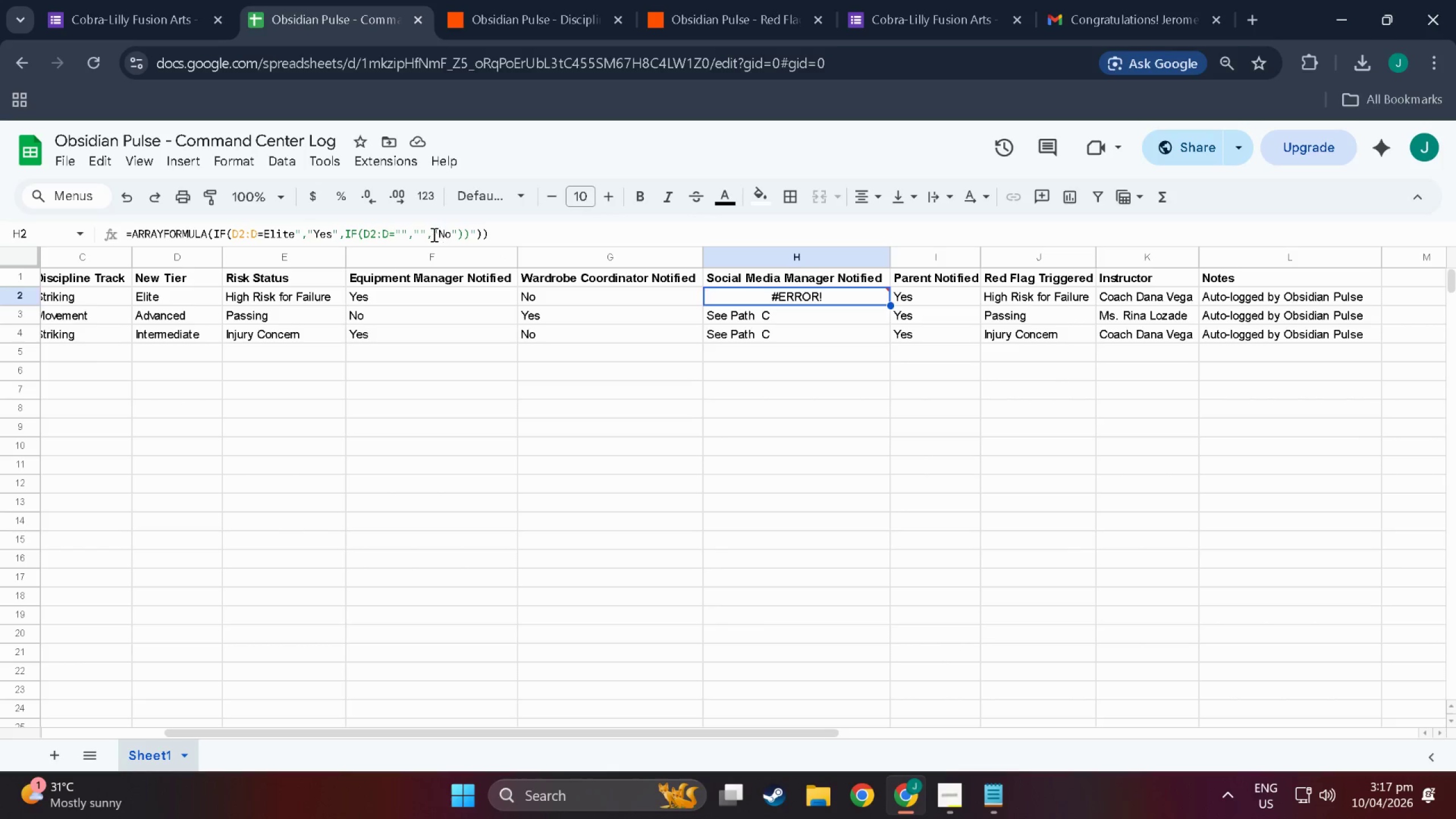 
left_click([511, 230])
 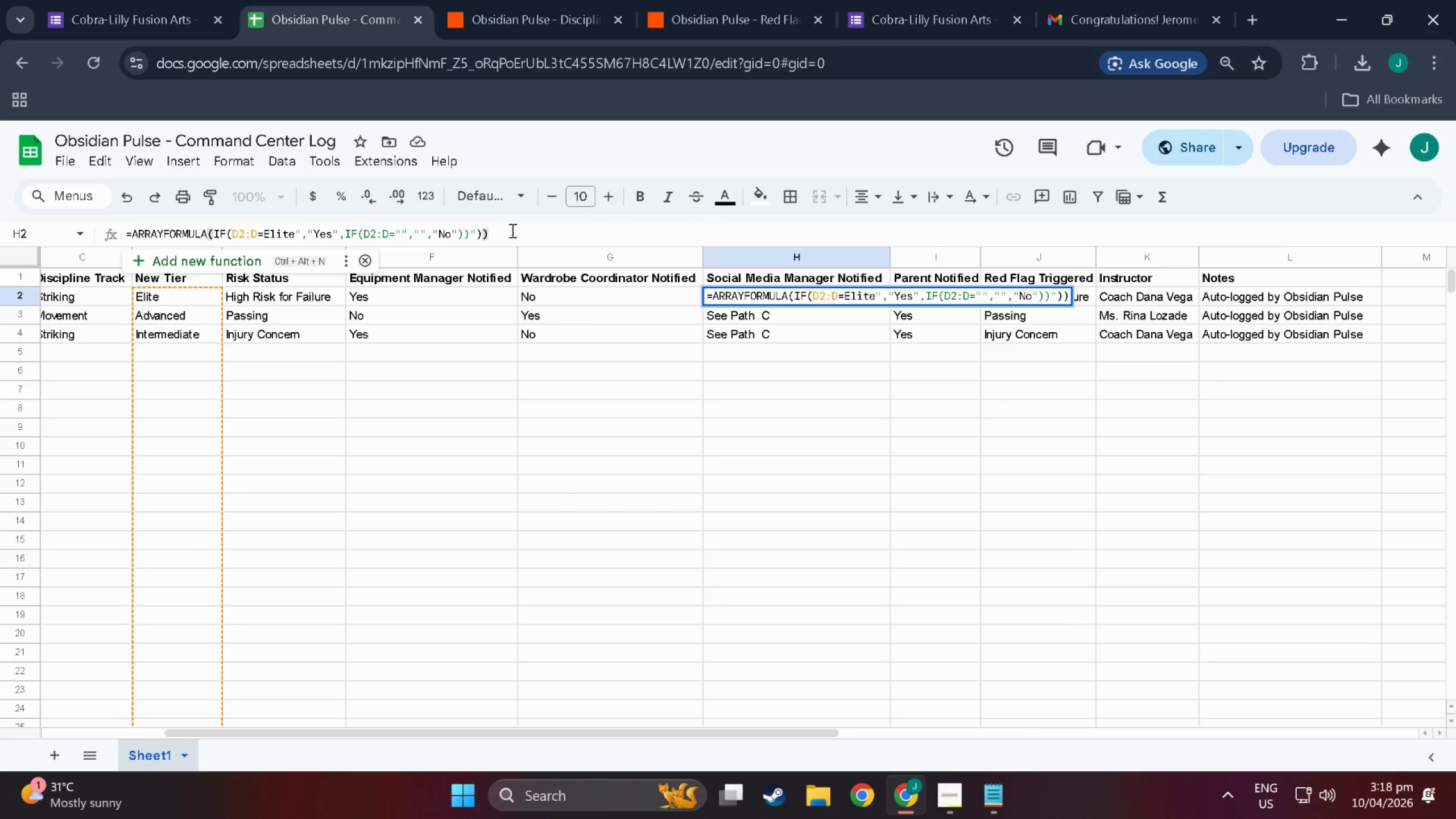 
key(Backspace)
 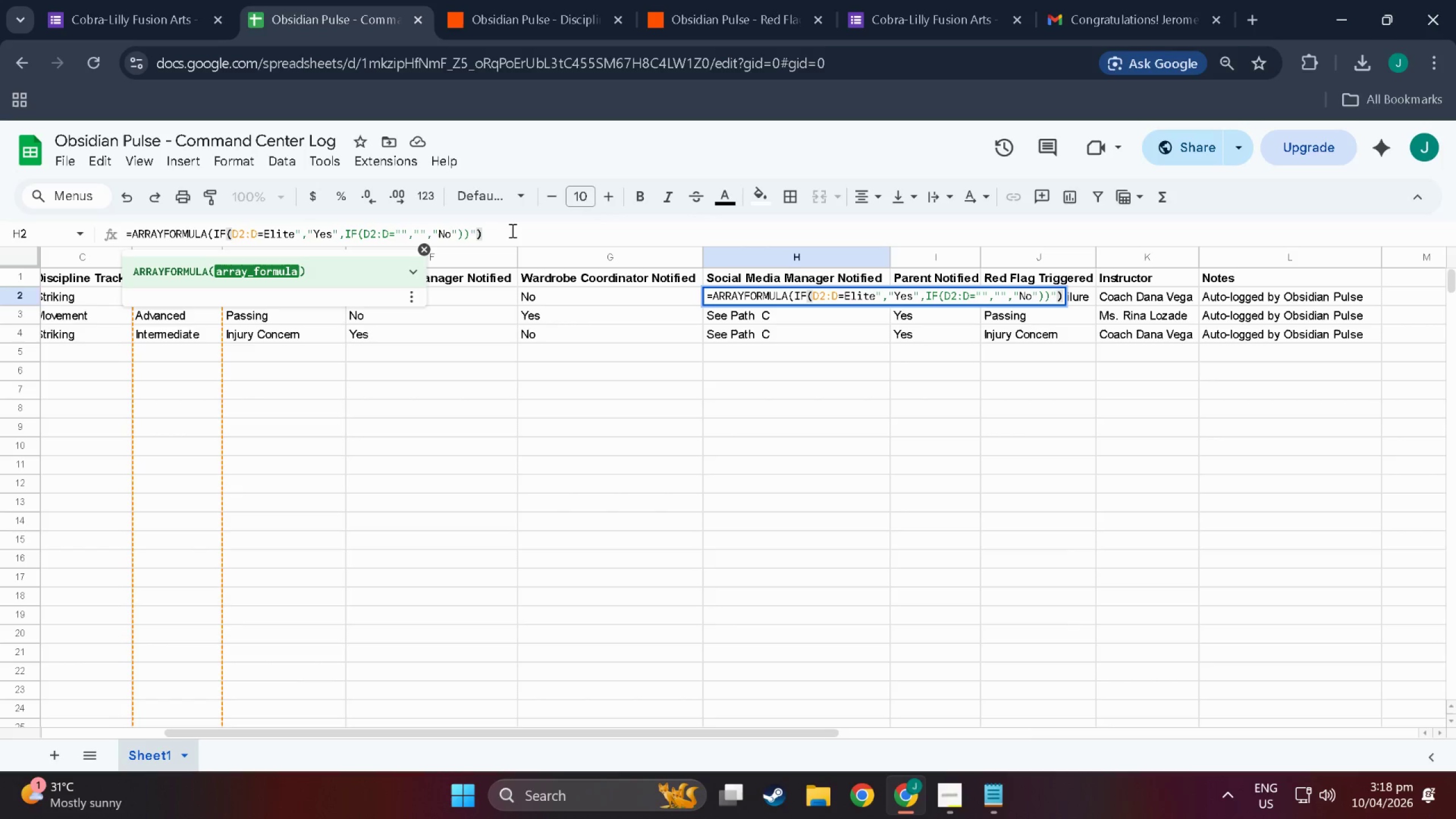 
key(Backspace)
 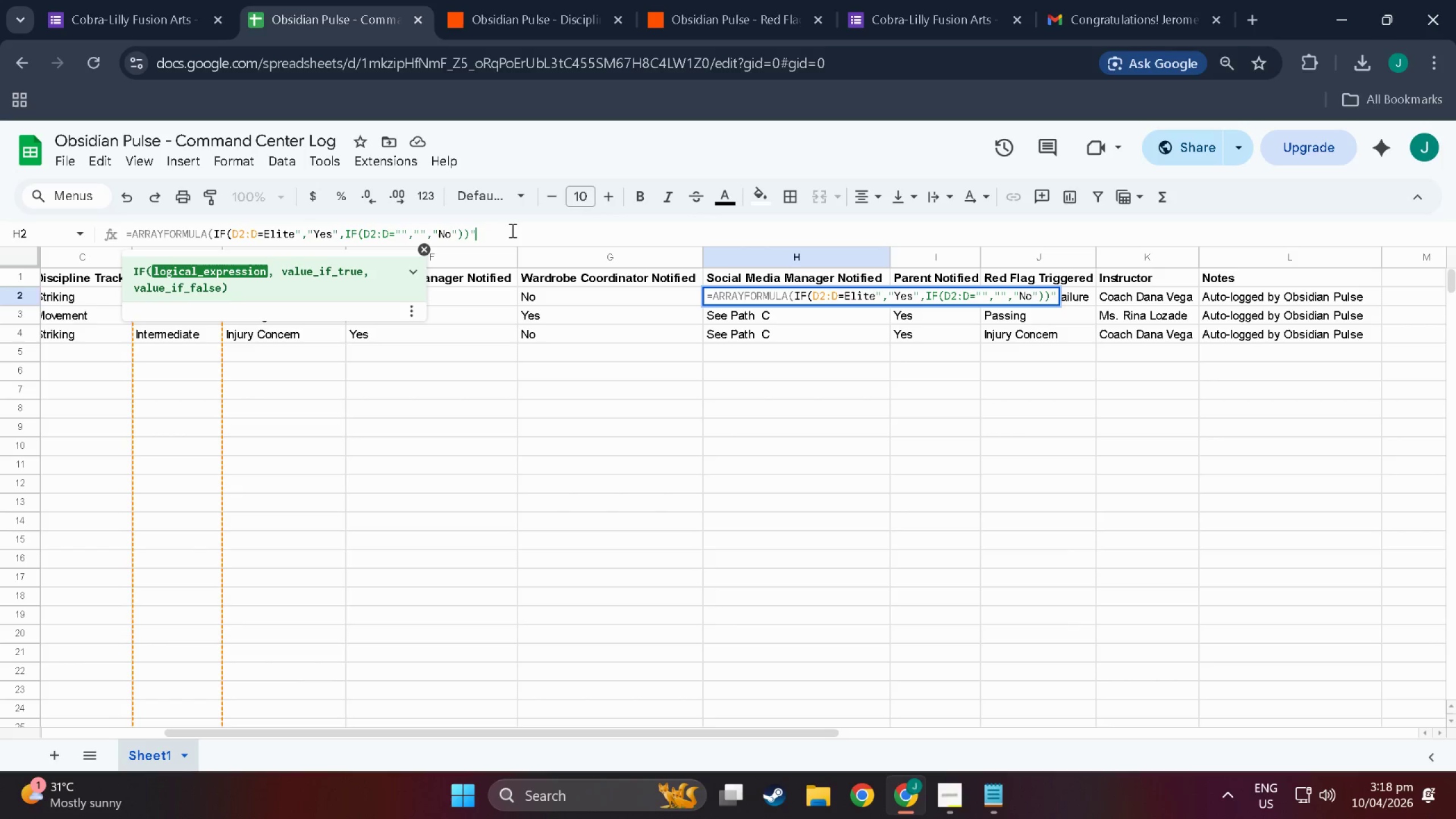 
key(Backspace)
 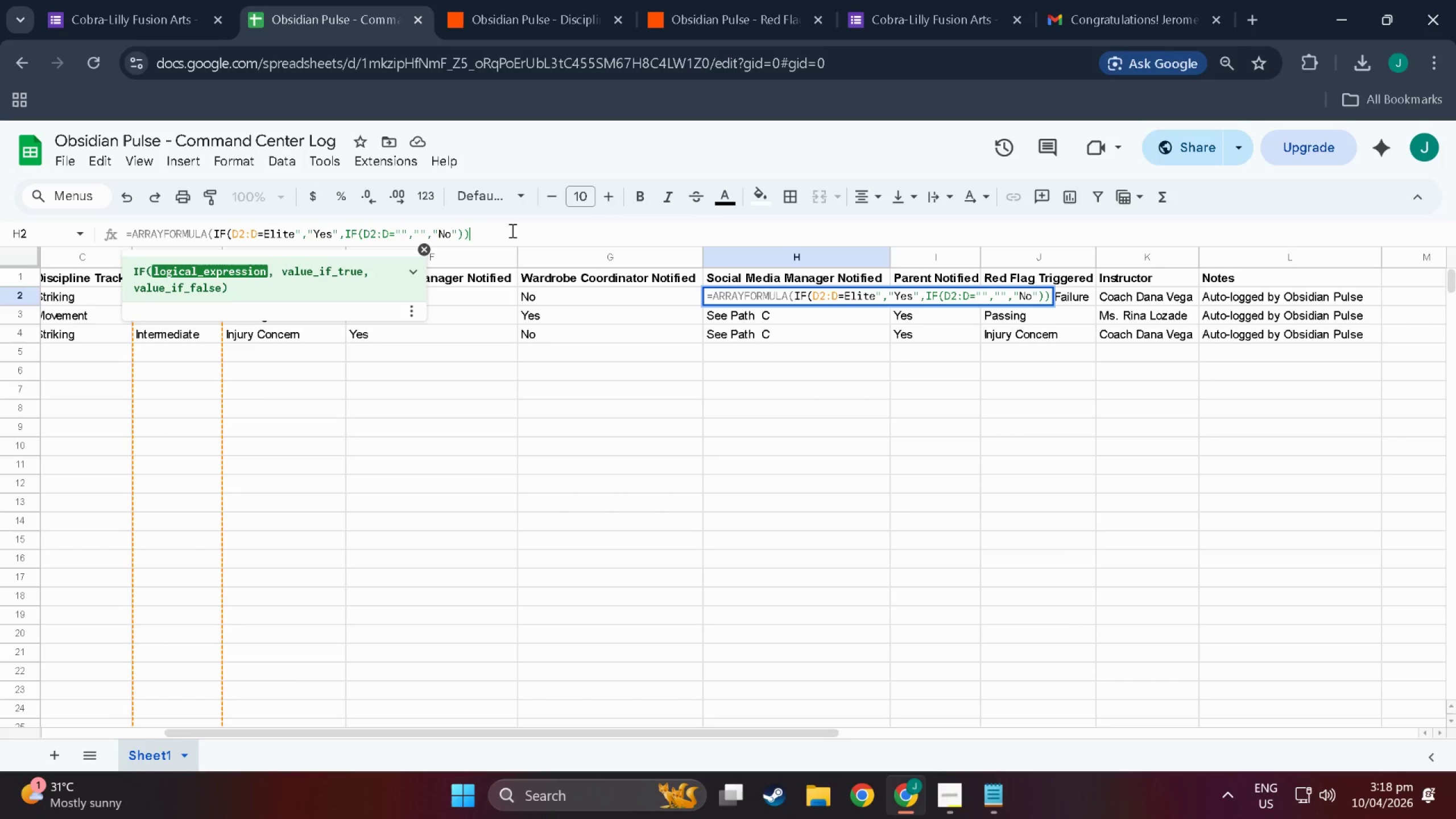 
key(Shift+0)
 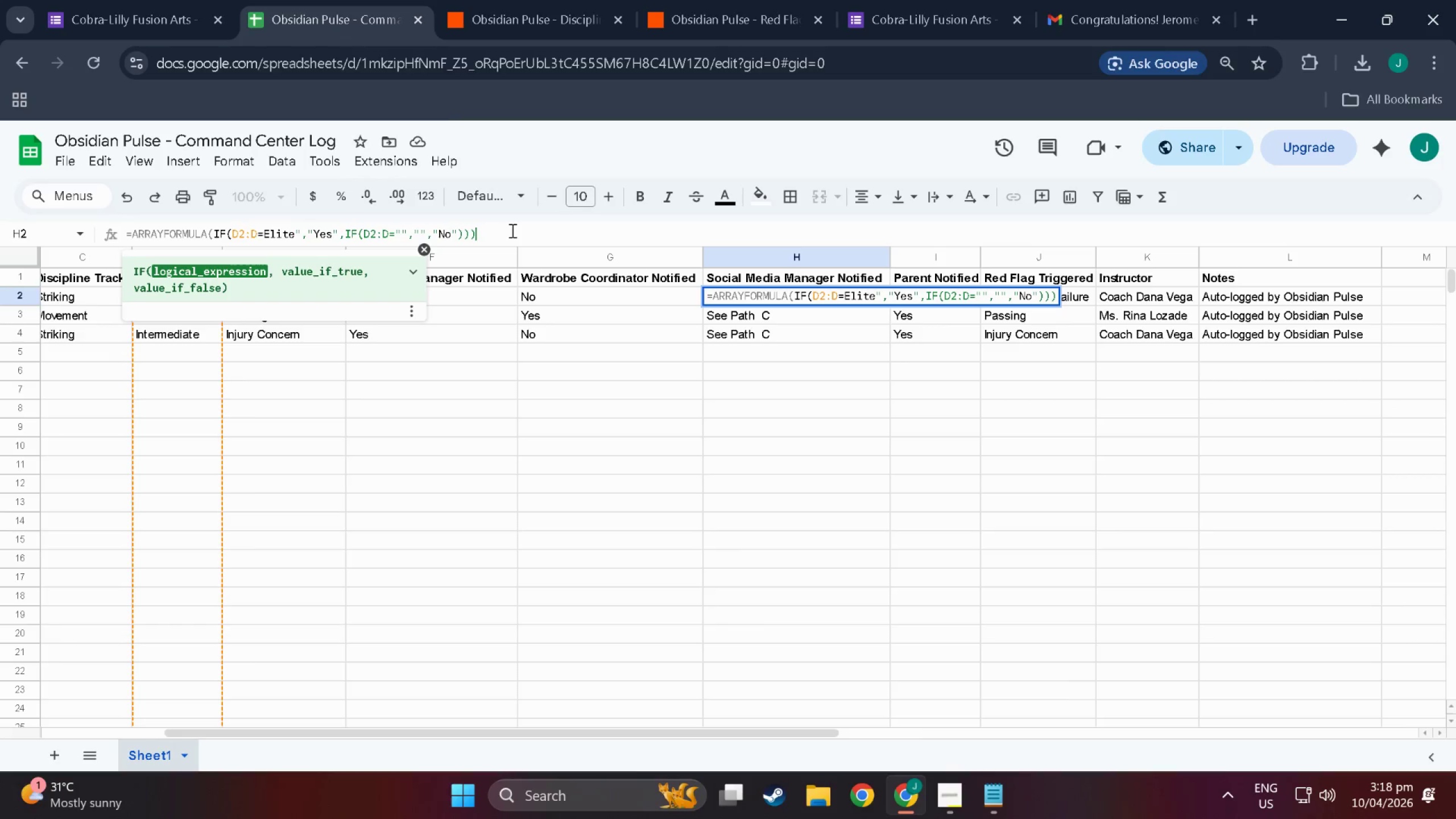 
key(Enter)
 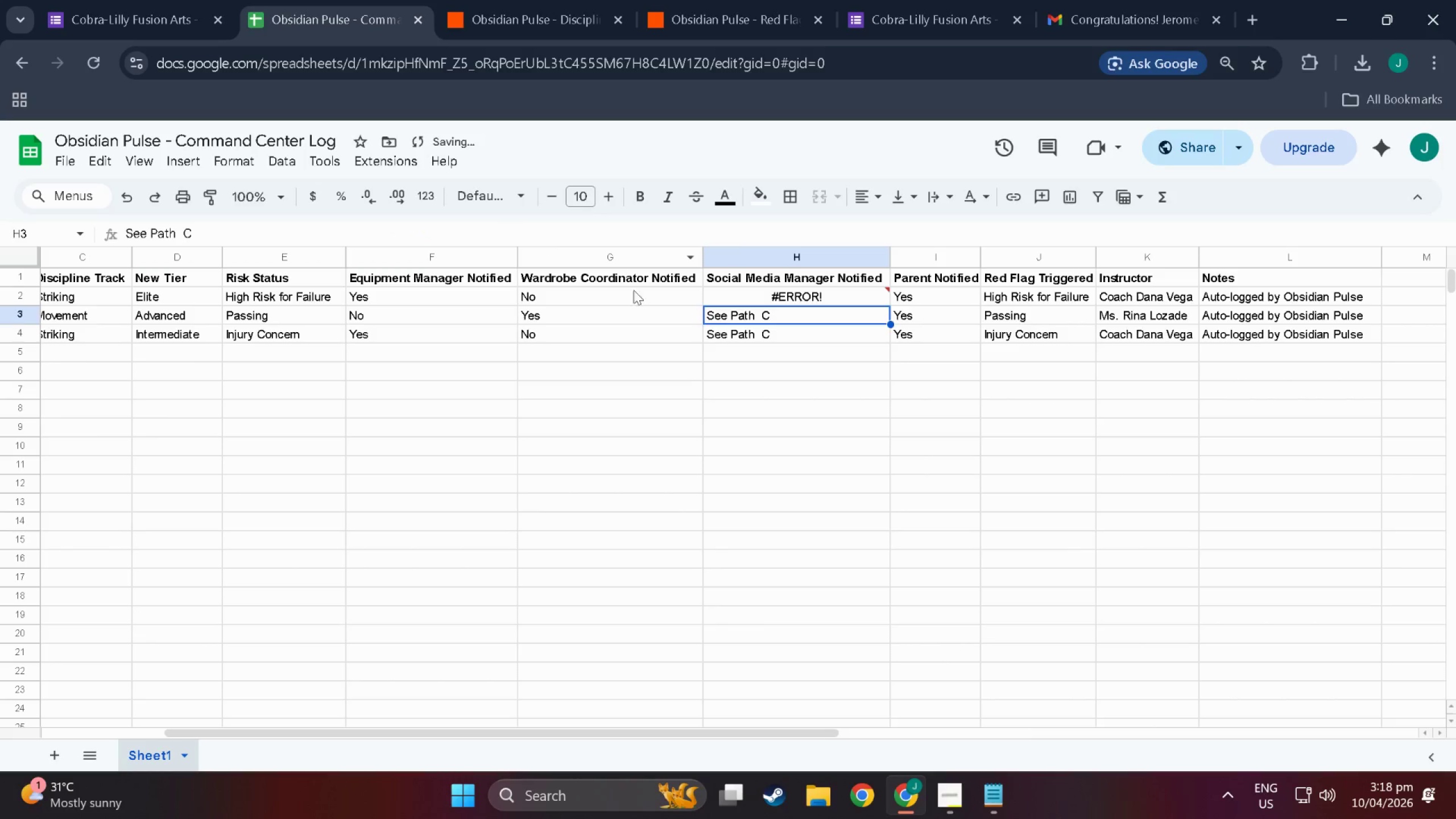 
left_click([725, 298])
 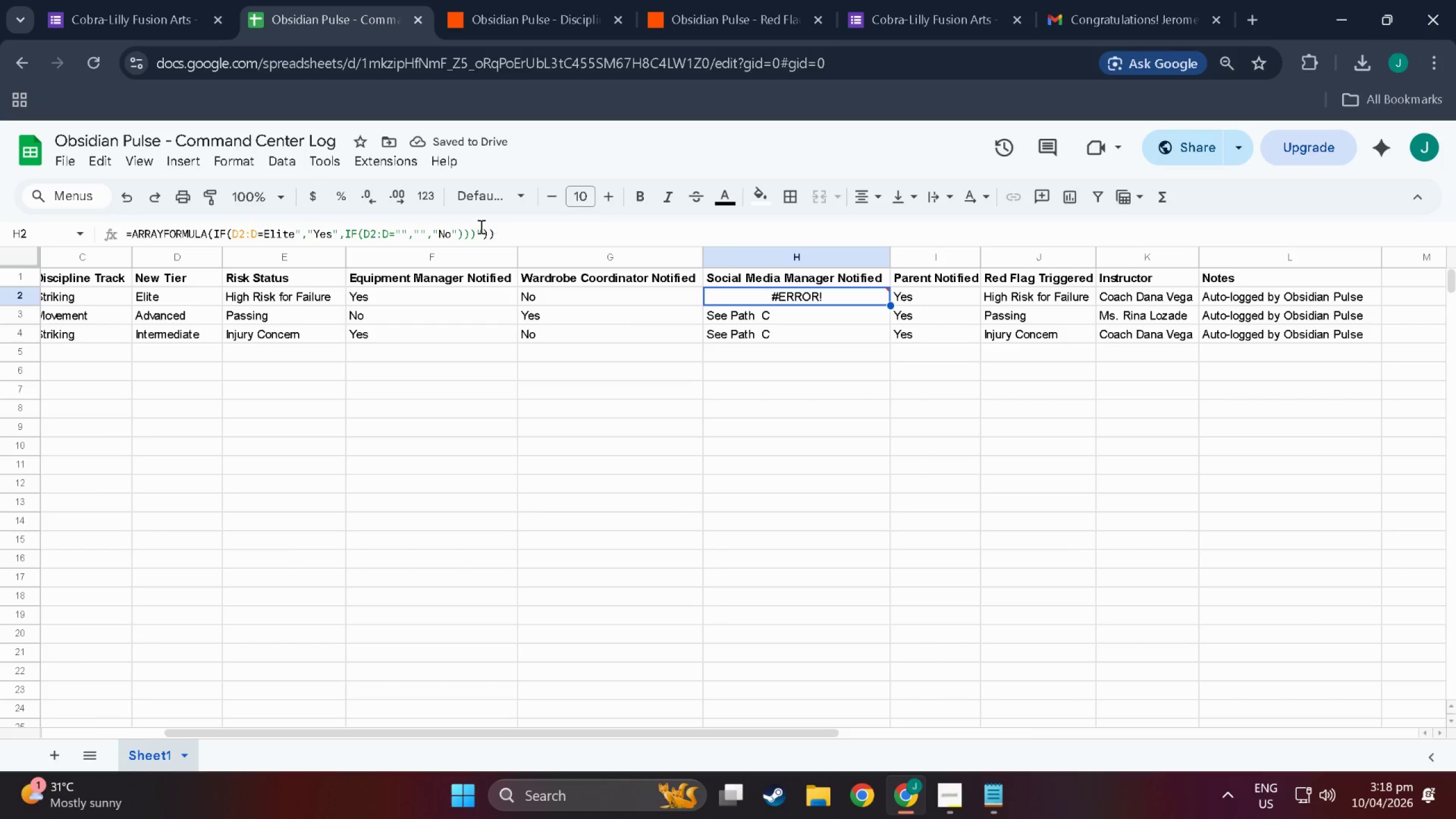 
left_click_drag(start_coordinate=[476, 234], to_coordinate=[464, 233])
 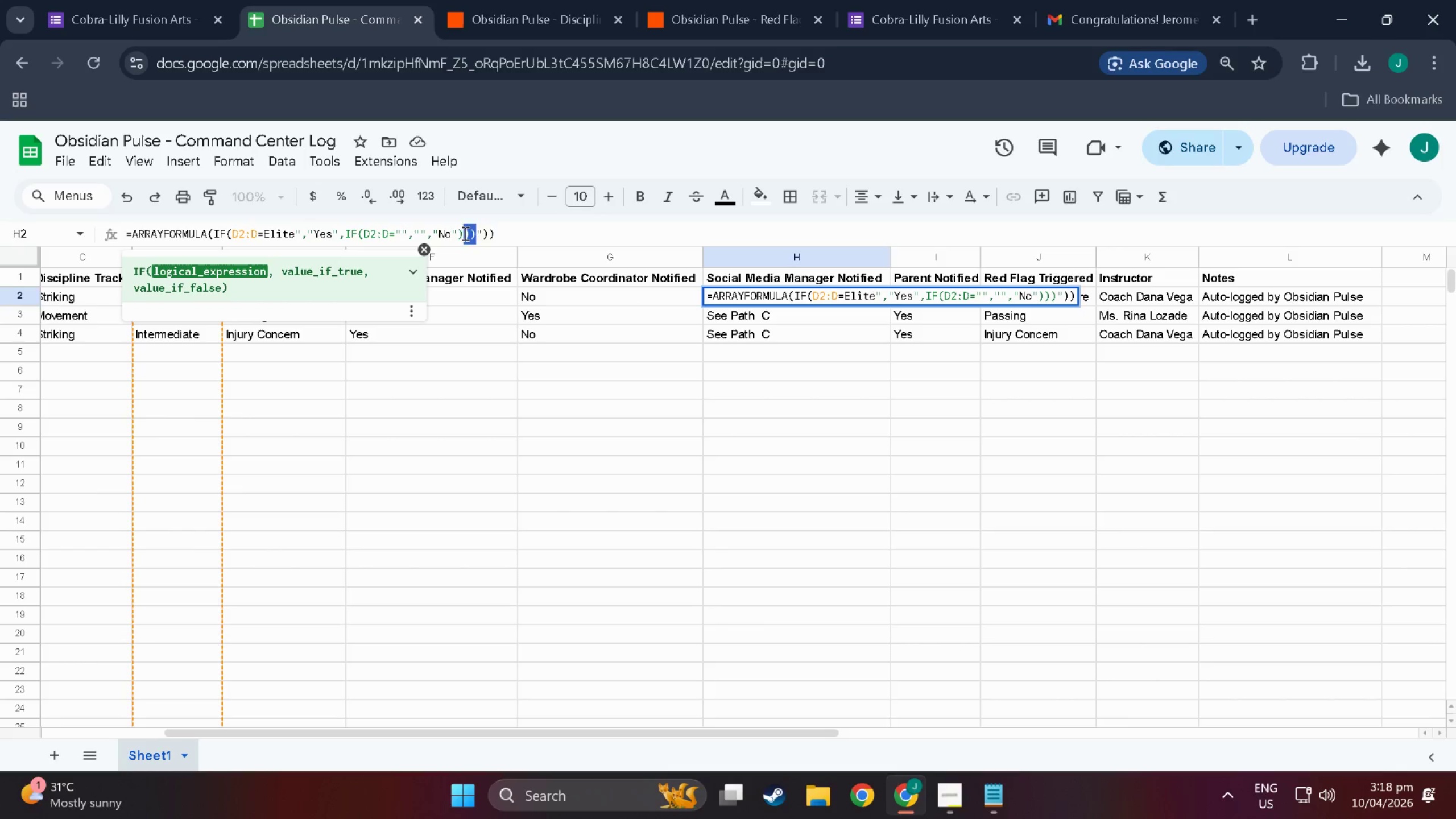 
key(Backspace)
 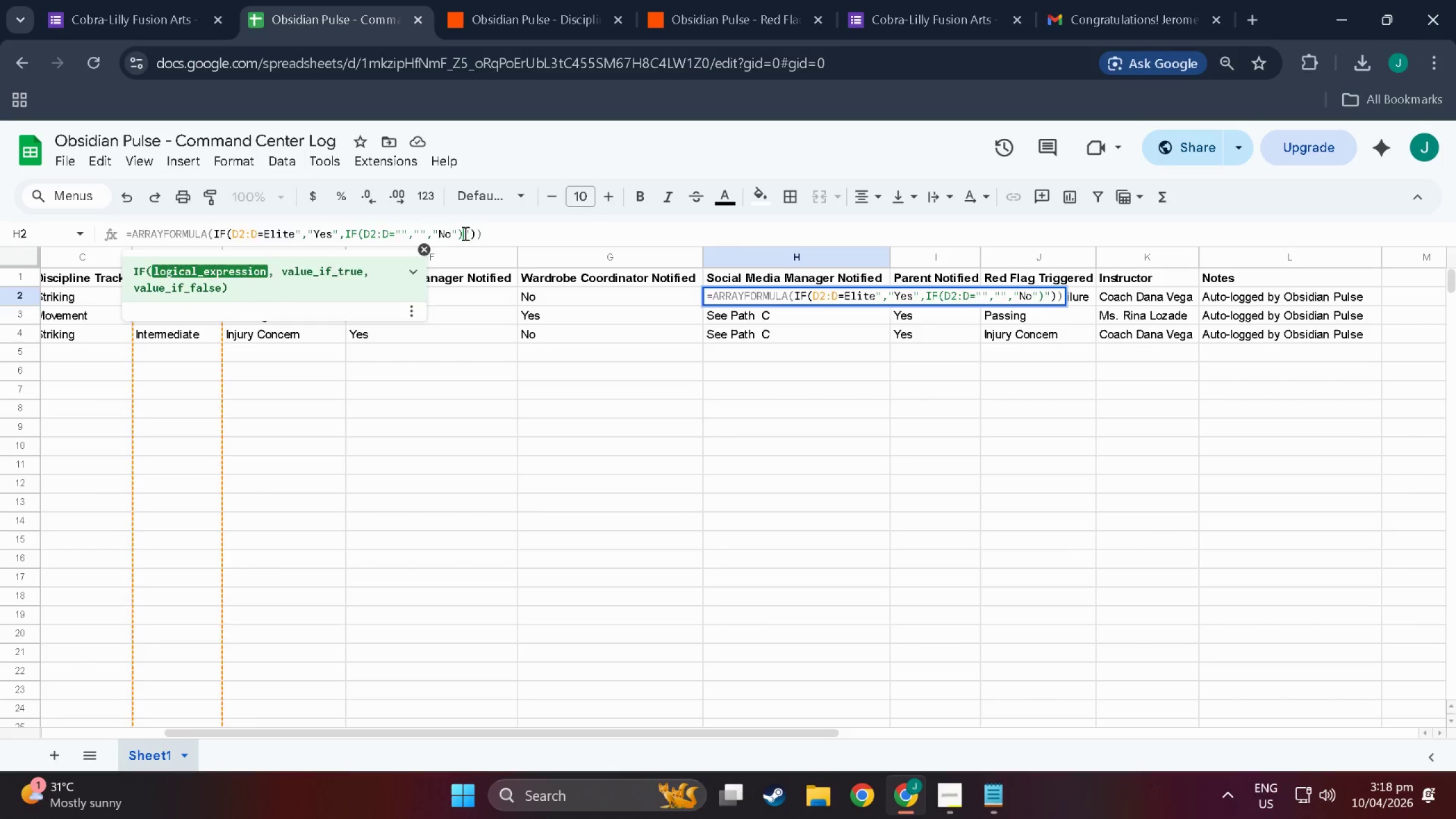 
key(Enter)
 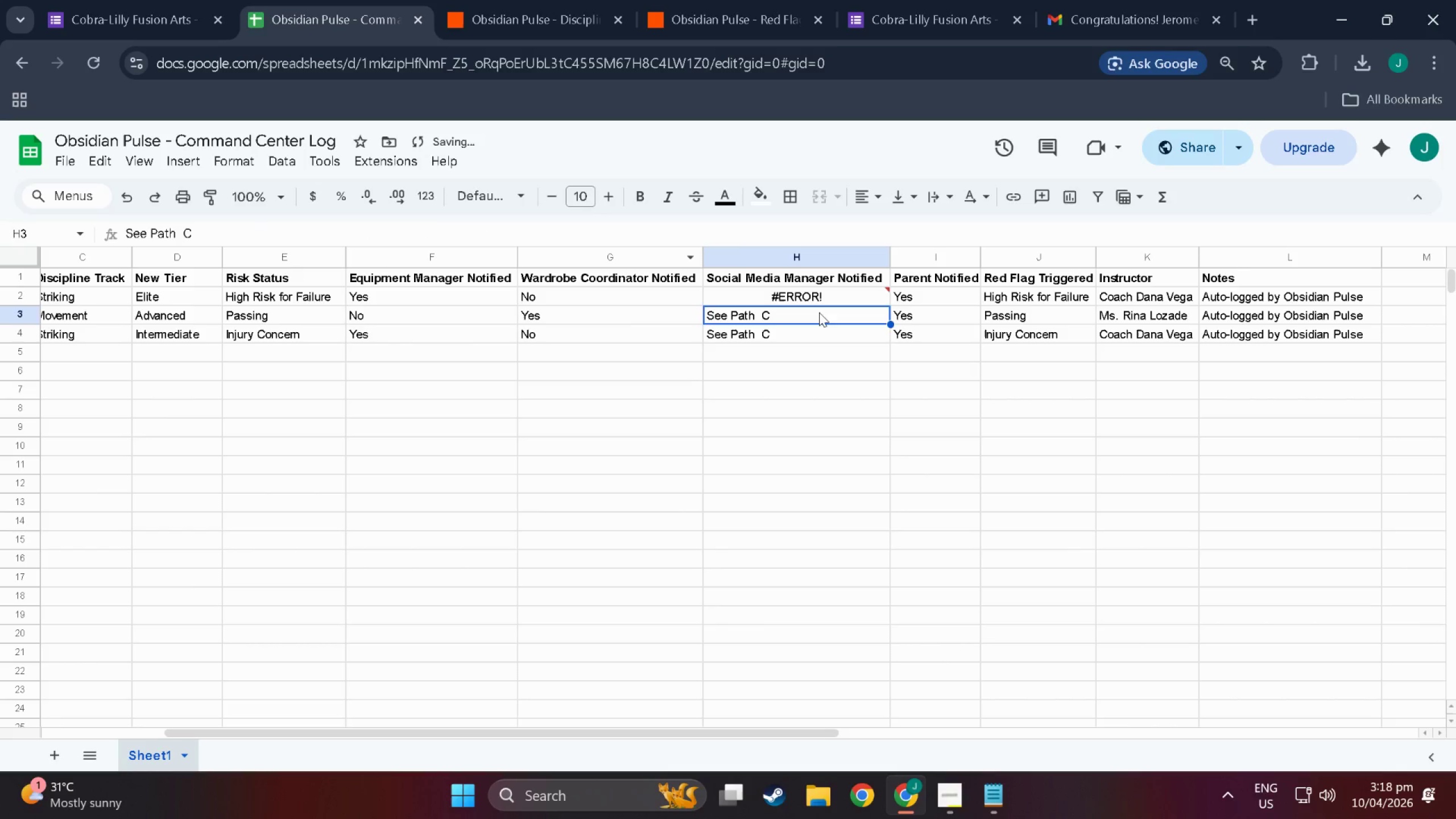 
left_click([803, 292])
 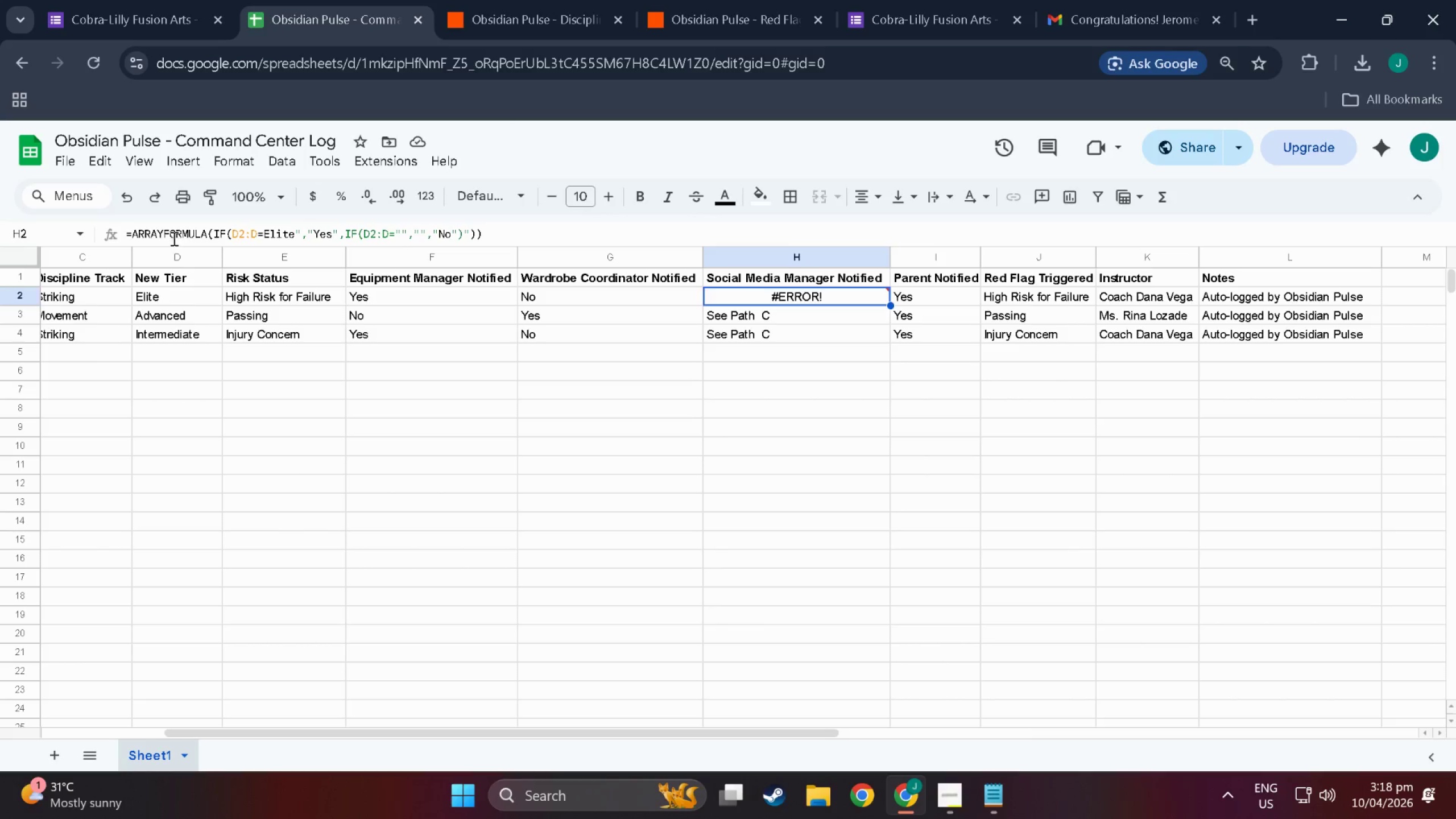 
wait(9.73)
 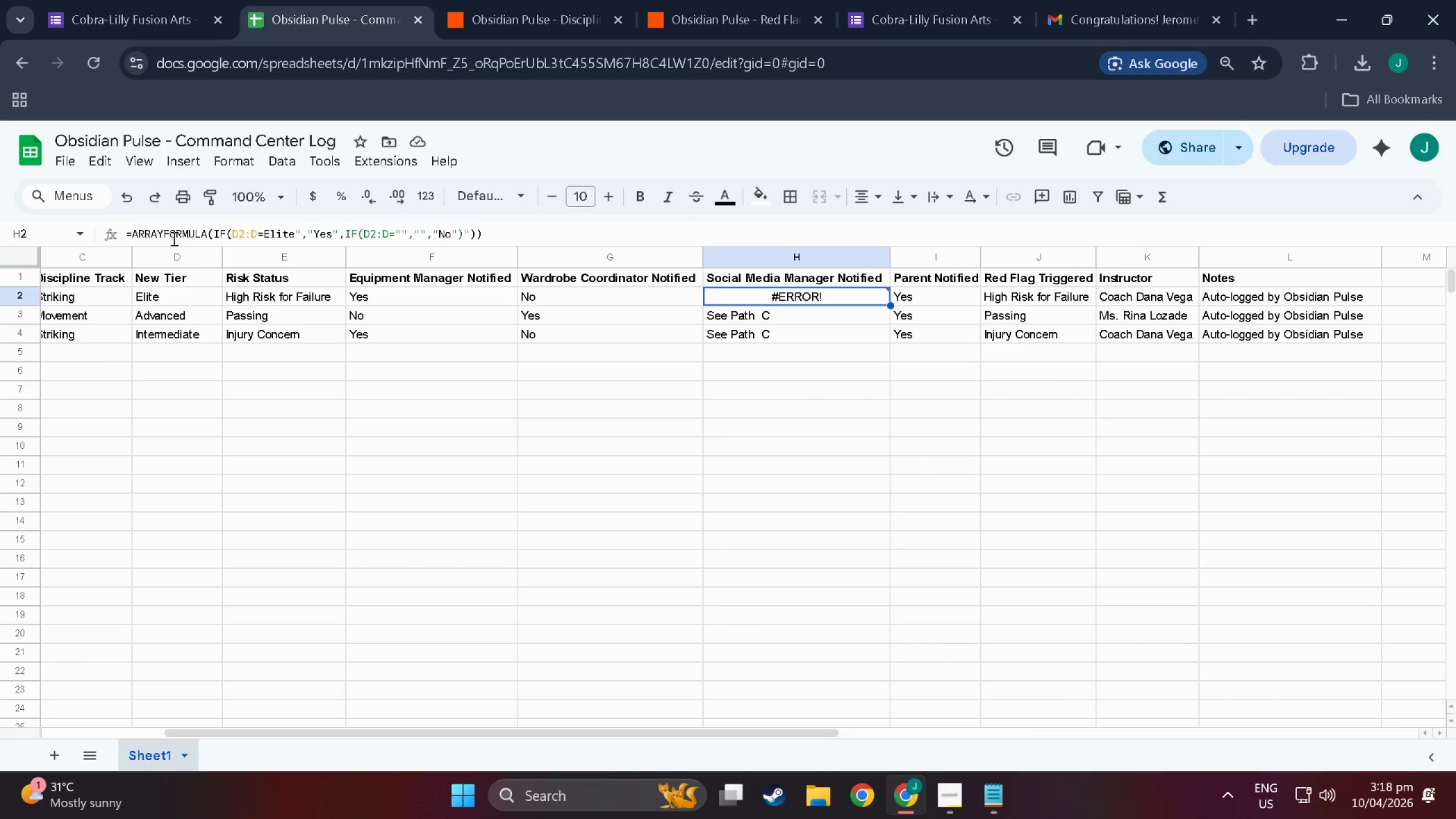 
left_click([265, 232])
 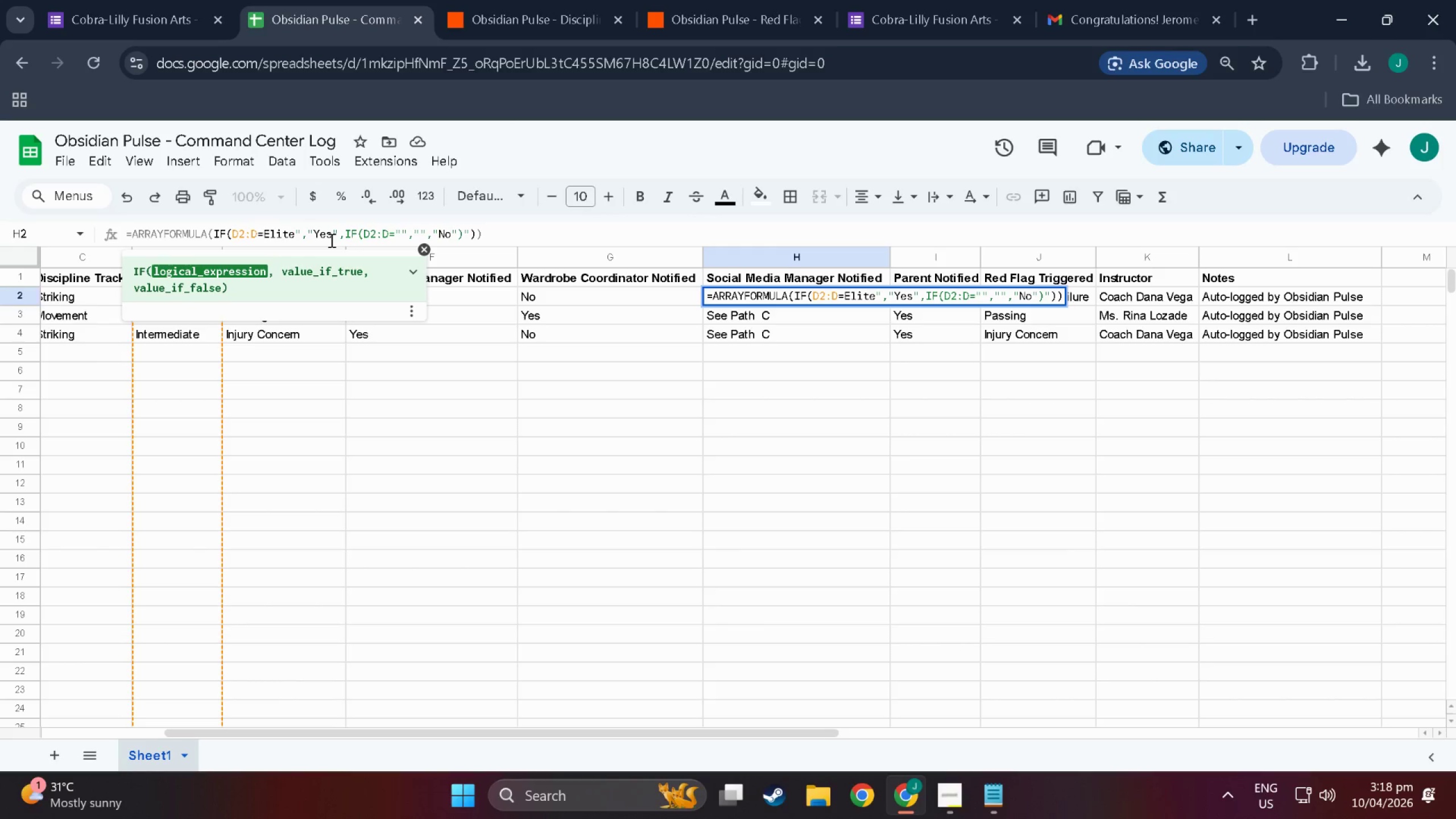 
key(Shift+Quote)
 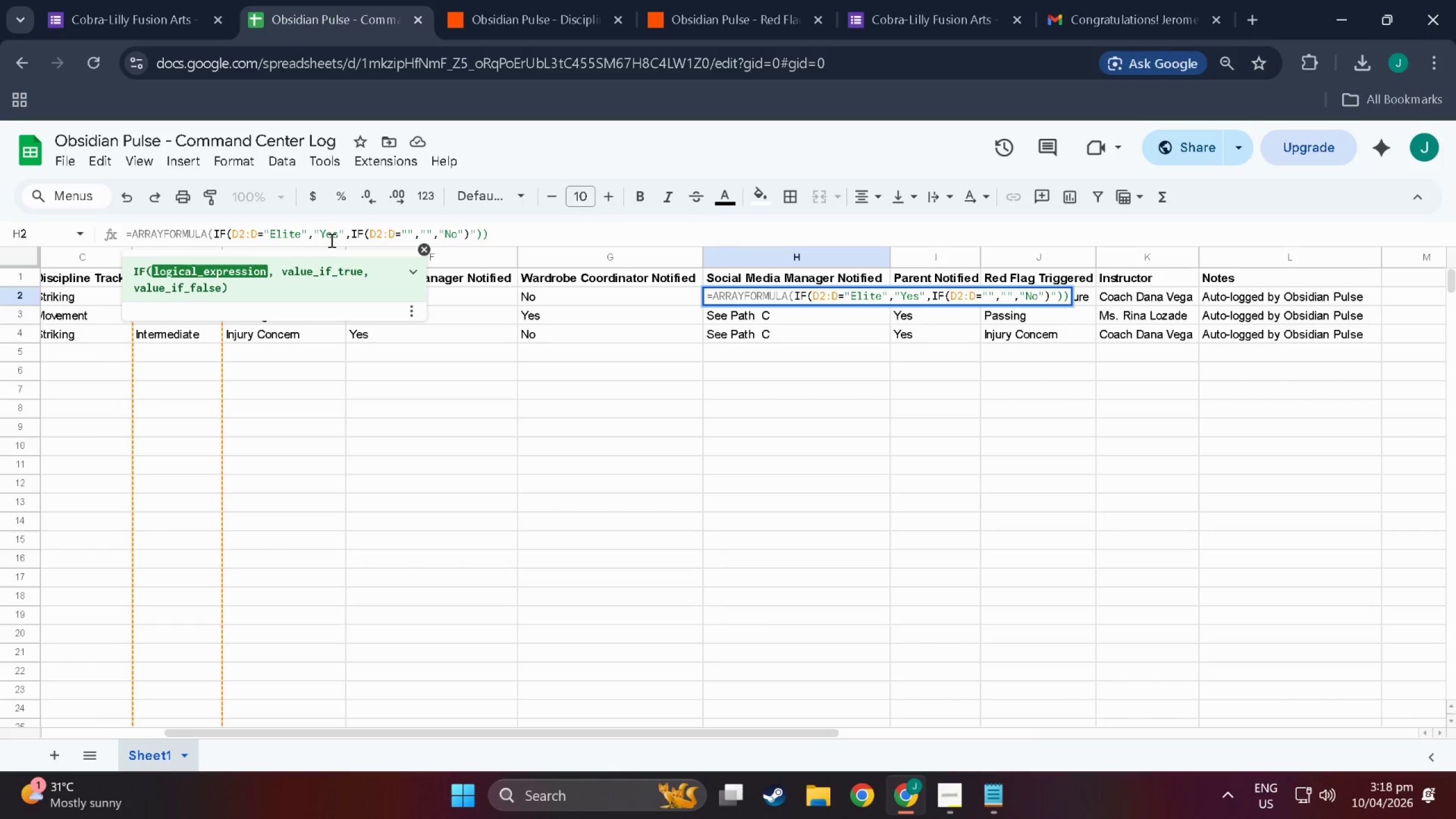 
key(ArrowRight)
 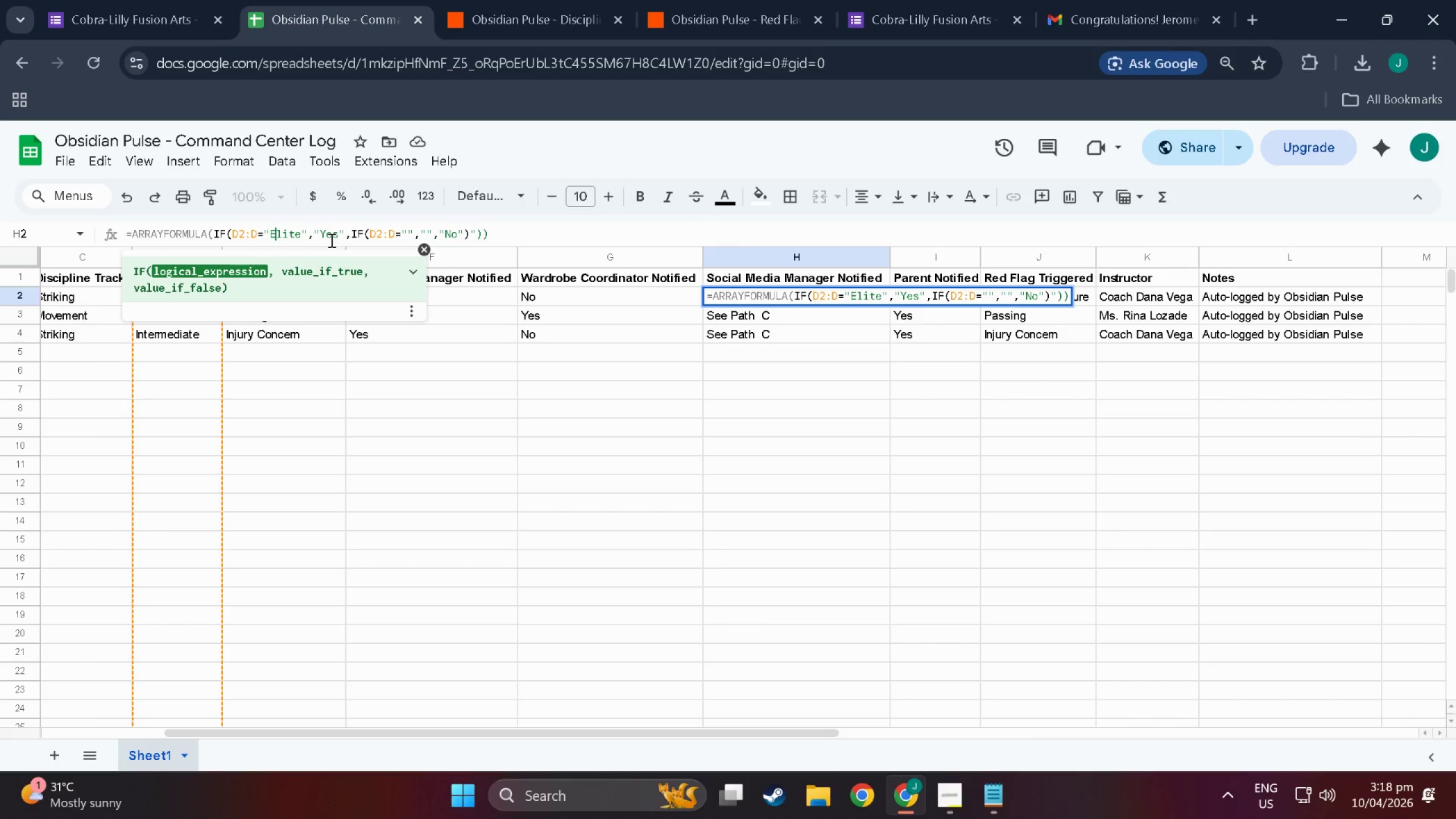 
key(Enter)
 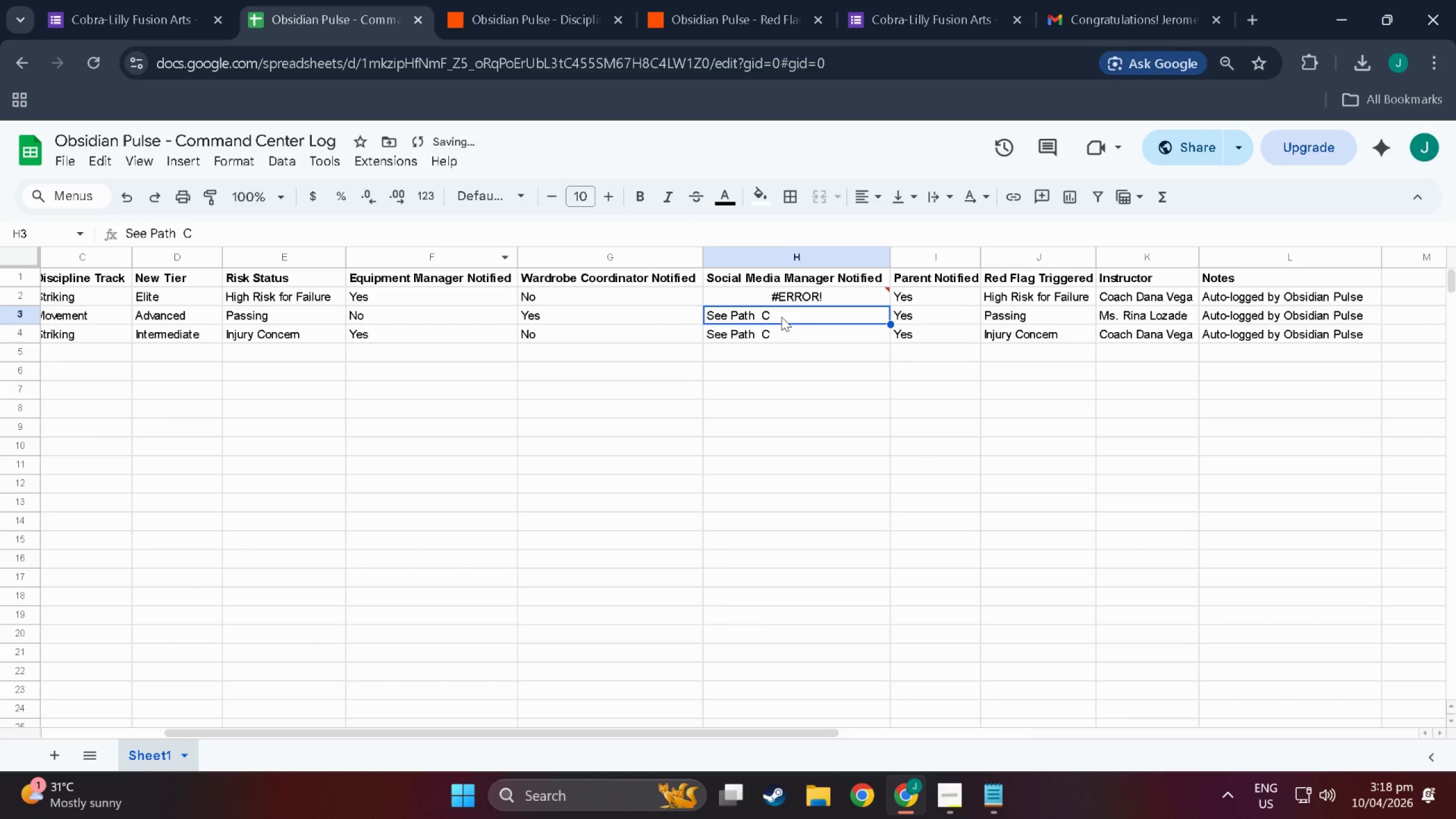 
left_click([795, 299])
 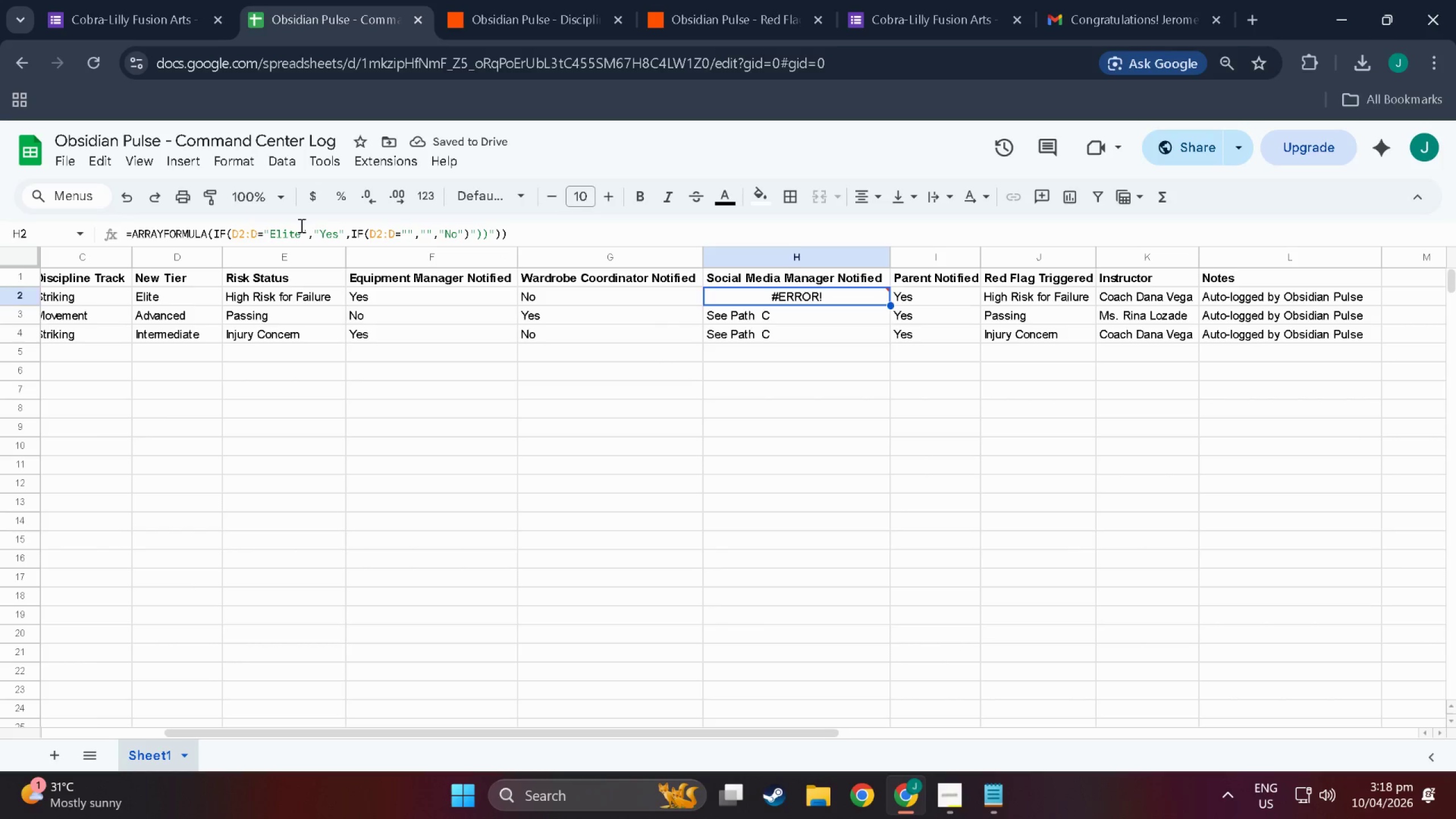 
left_click([301, 225])
 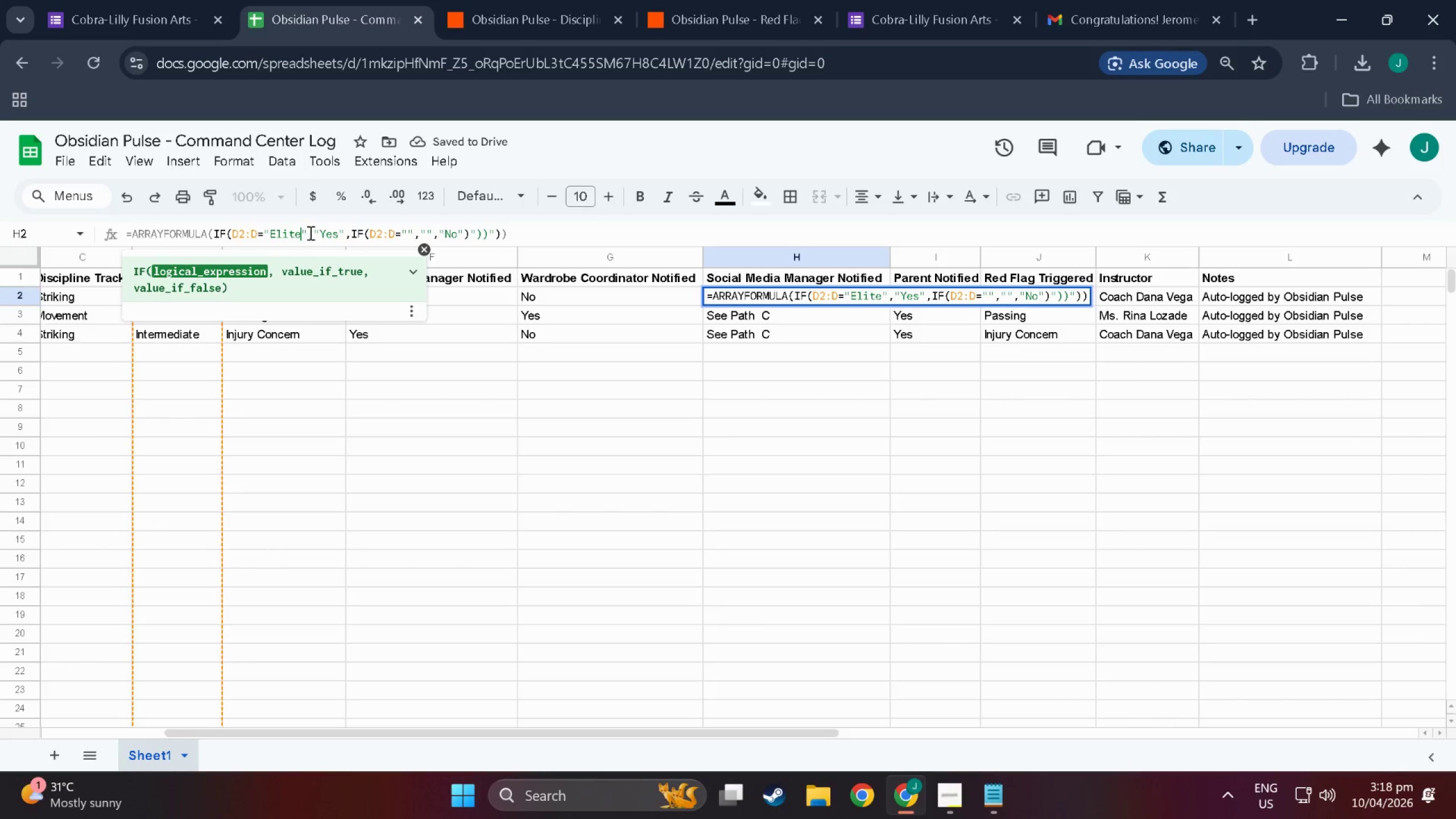 
left_click([308, 231])
 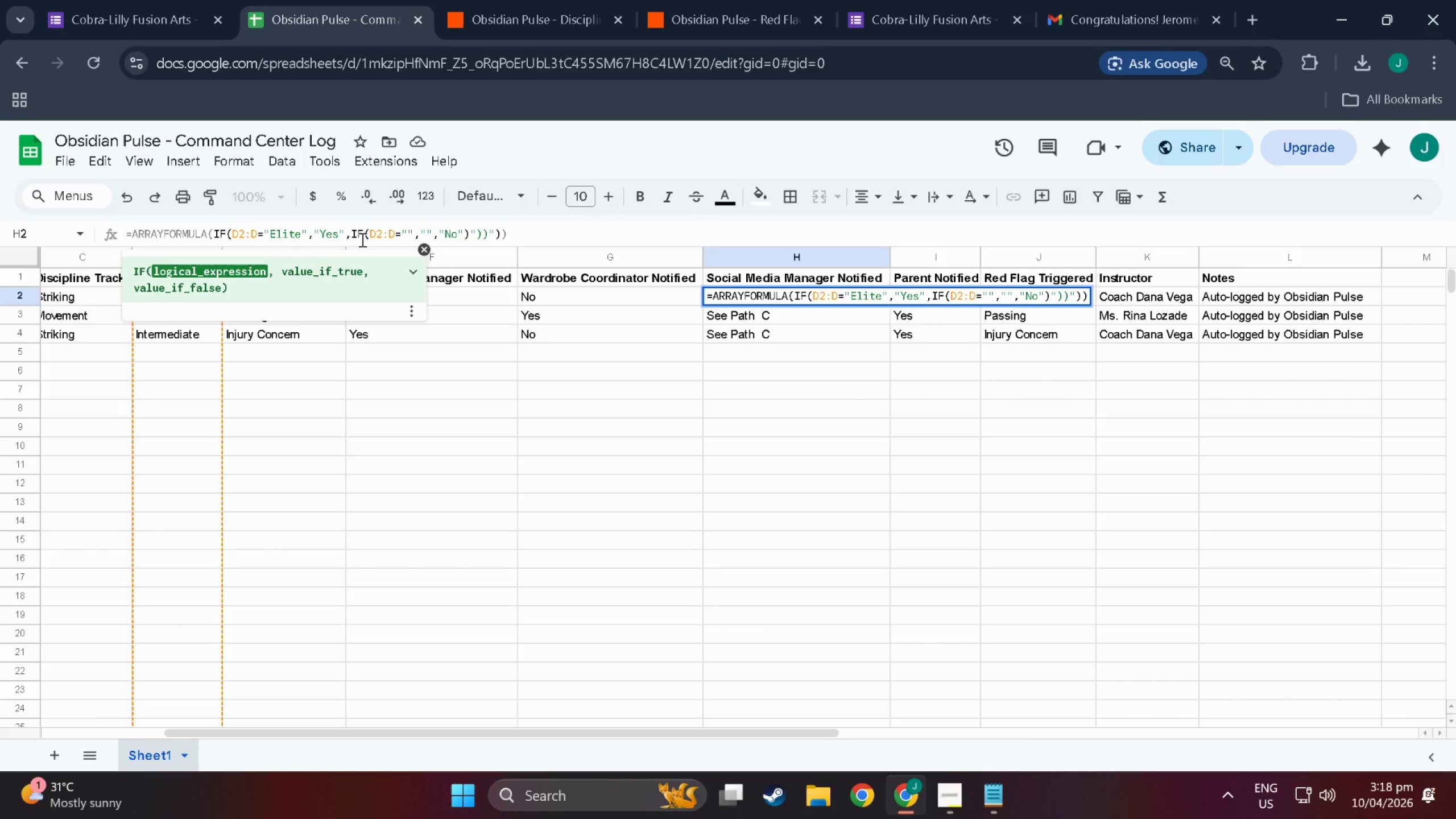 
wait(14.37)
 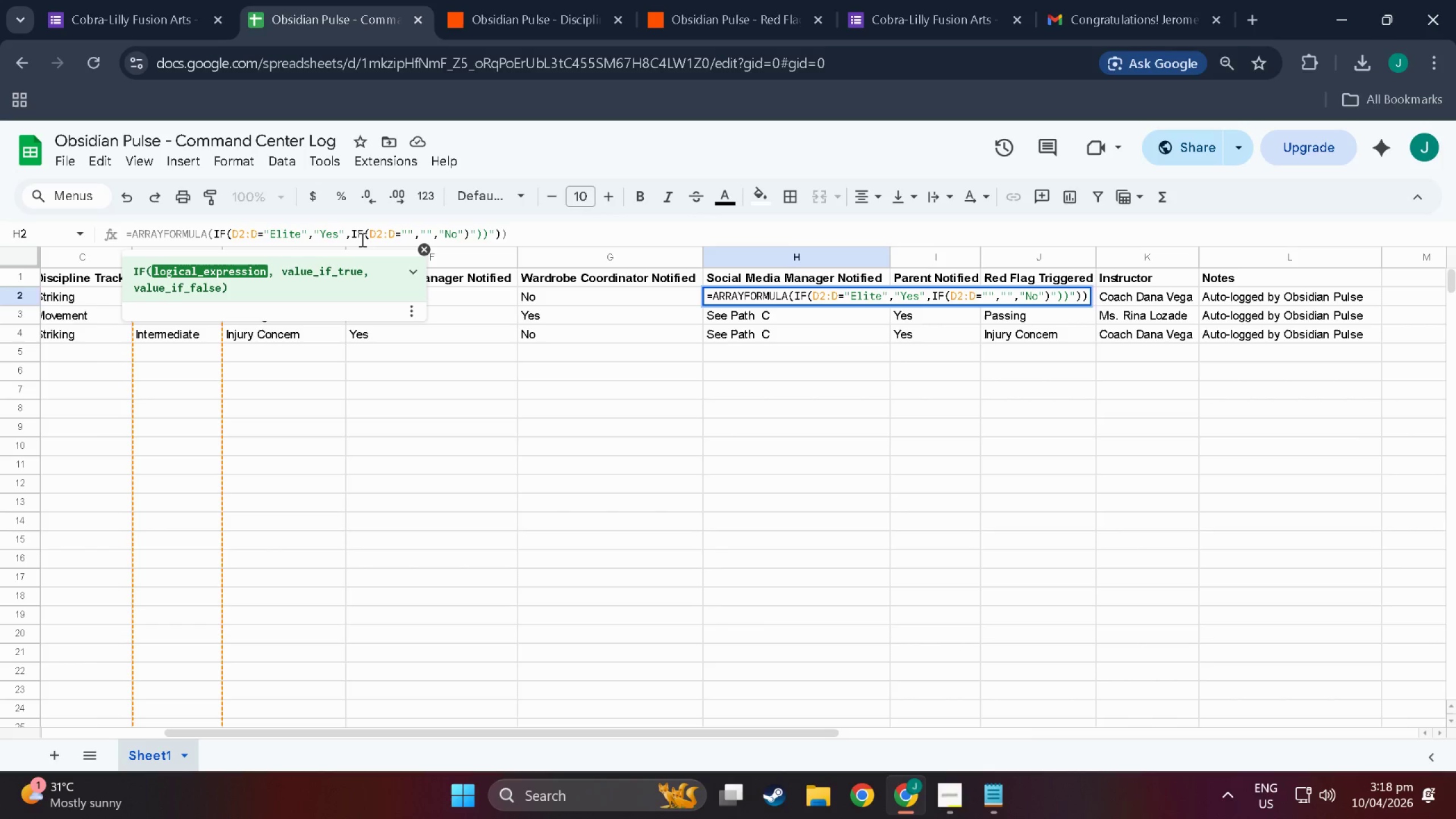 
left_click([394, 234])
 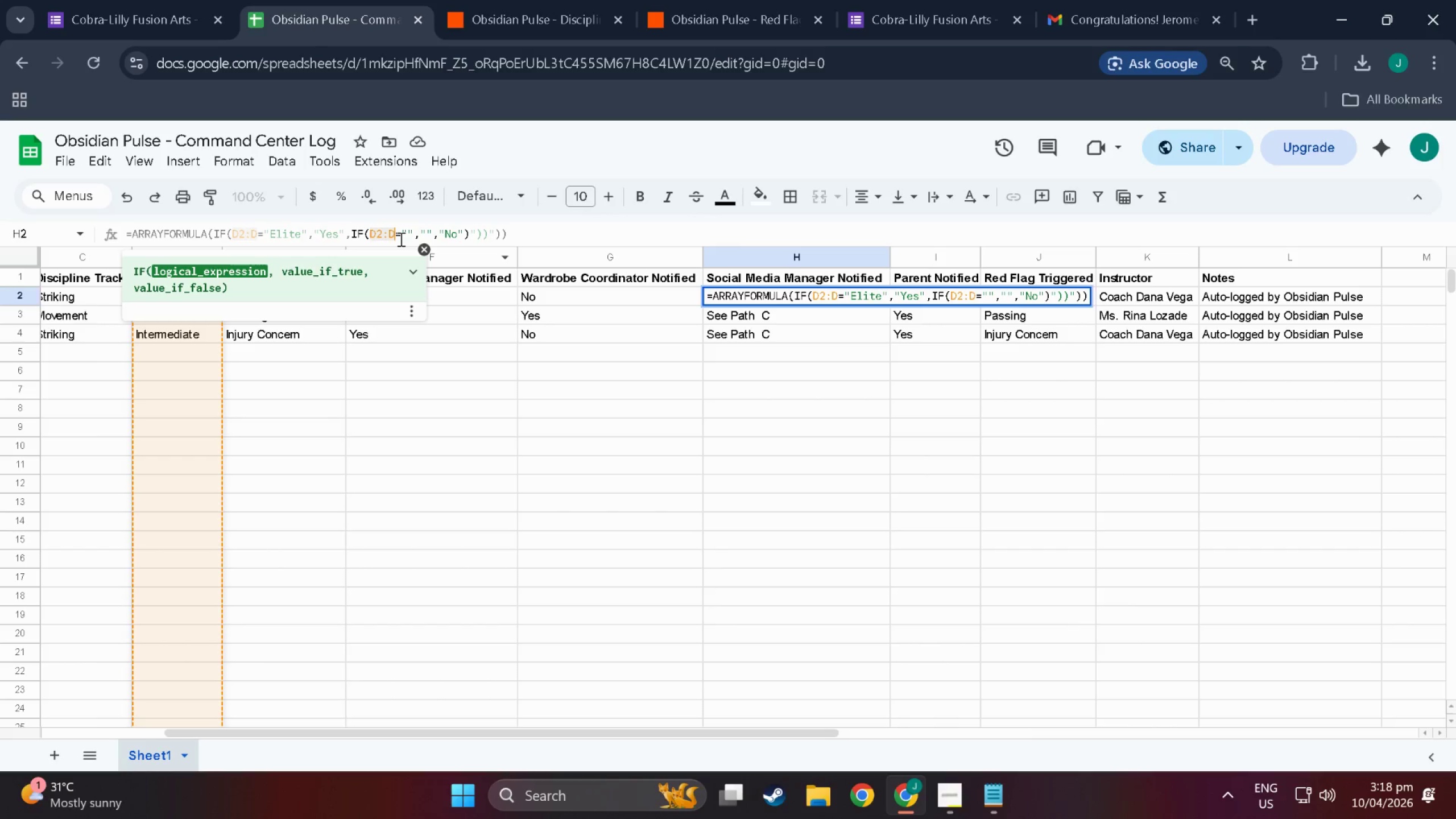 
left_click([408, 231])
 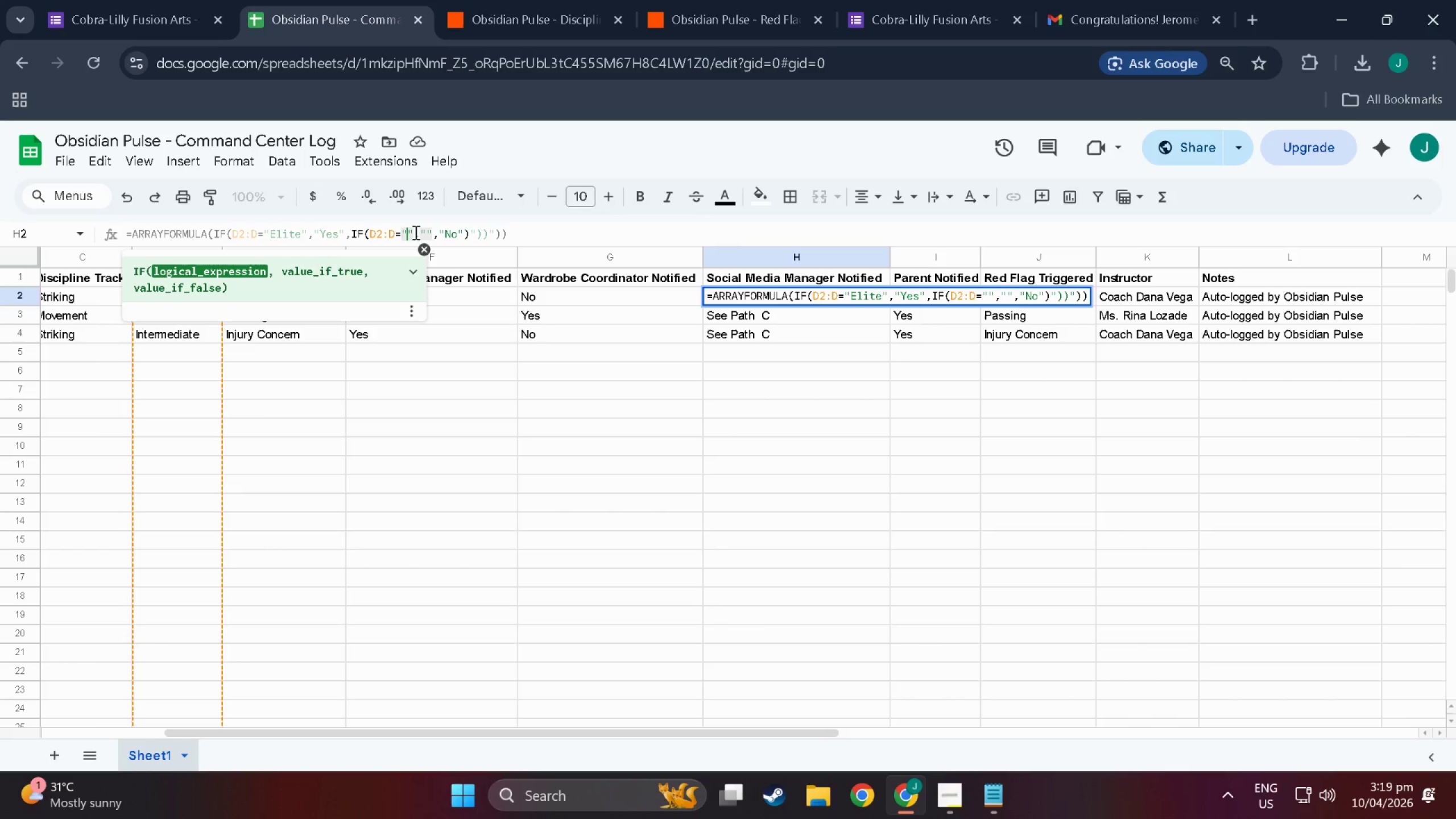 
left_click([415, 232])
 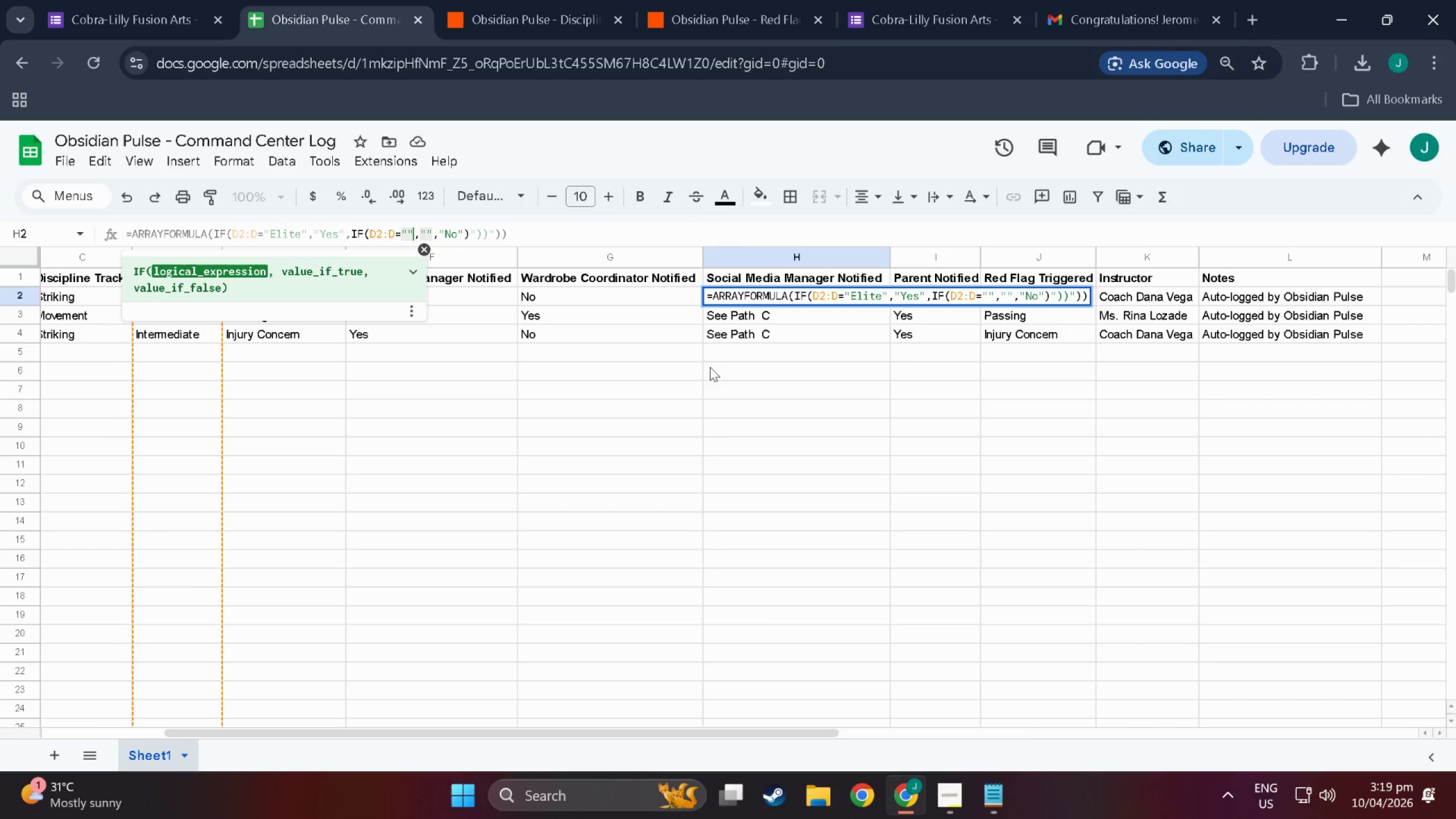 
wait(24.46)
 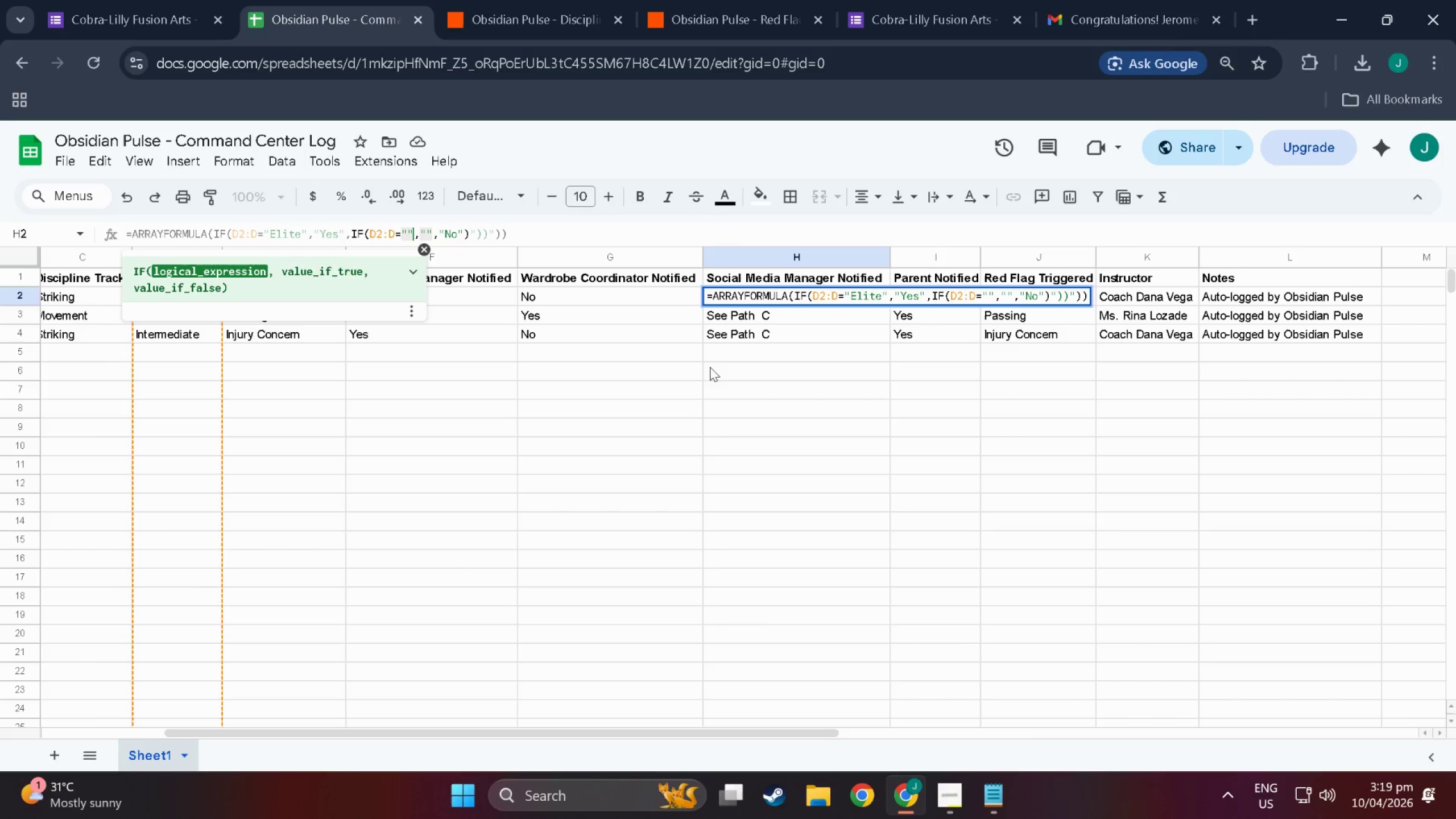 
left_click([657, 452])
 